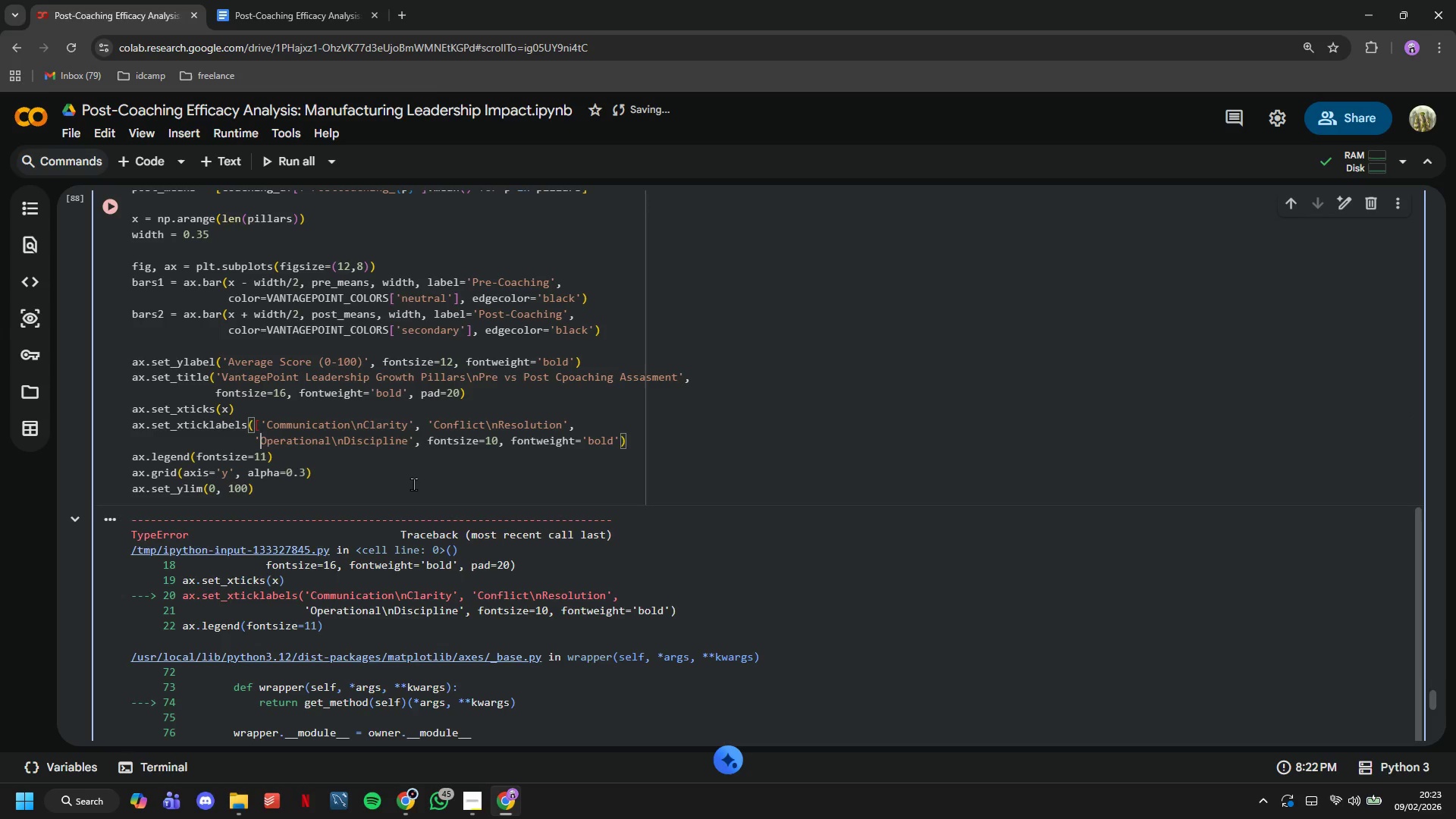 
key(ArrowDown)
 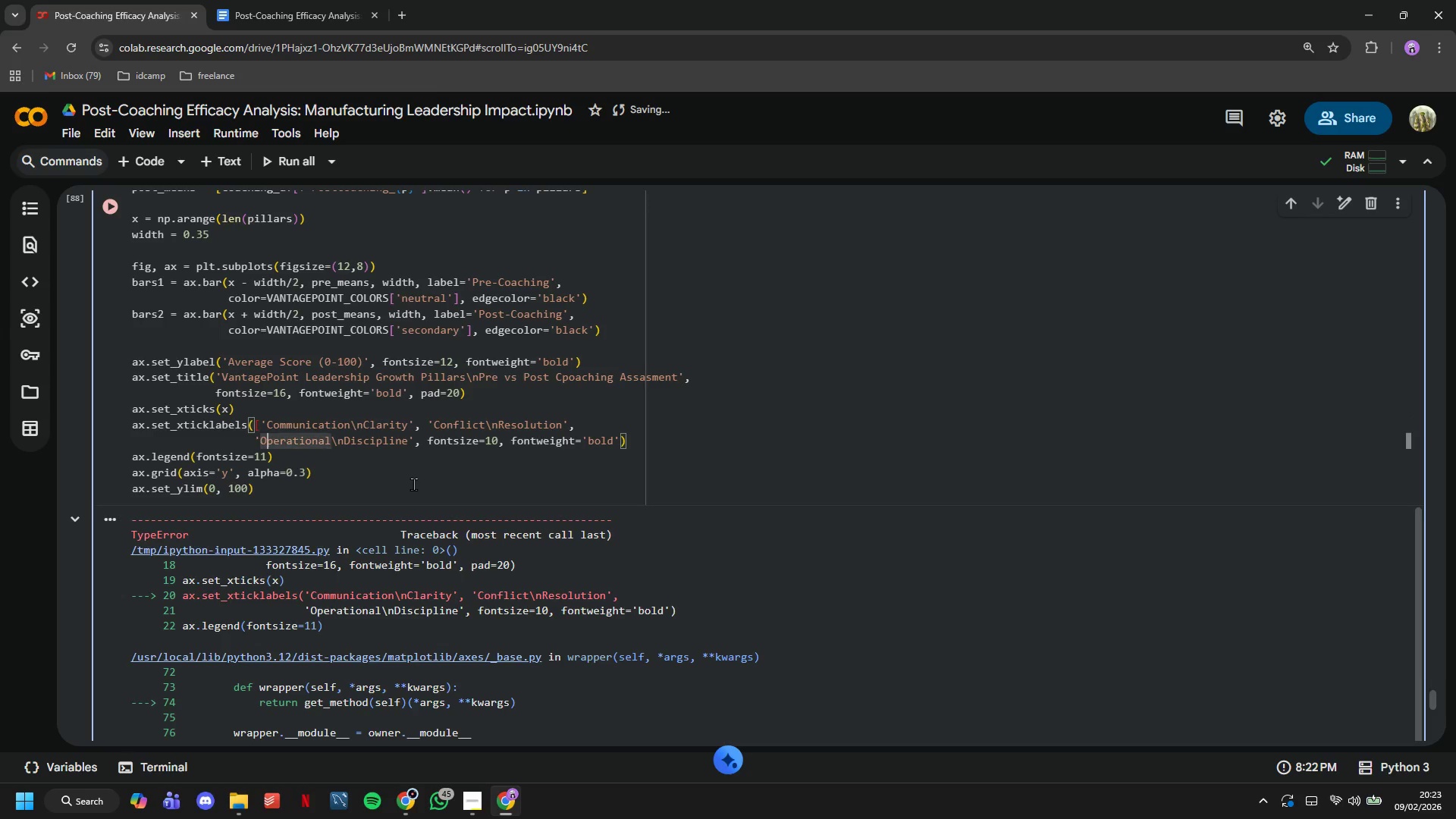 
hold_key(key=ArrowRight, duration=1.16)
 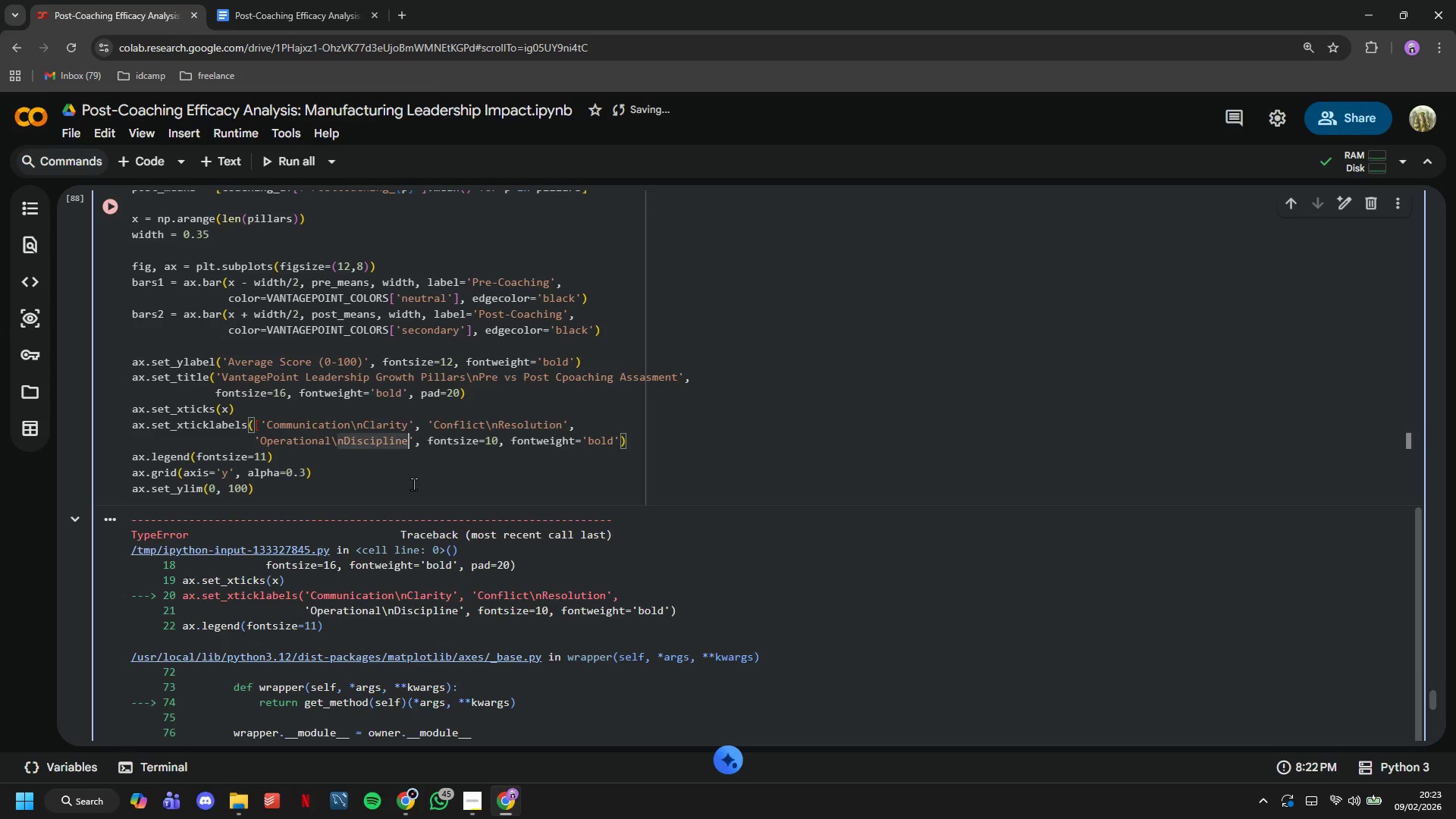 
key(ArrowRight)
 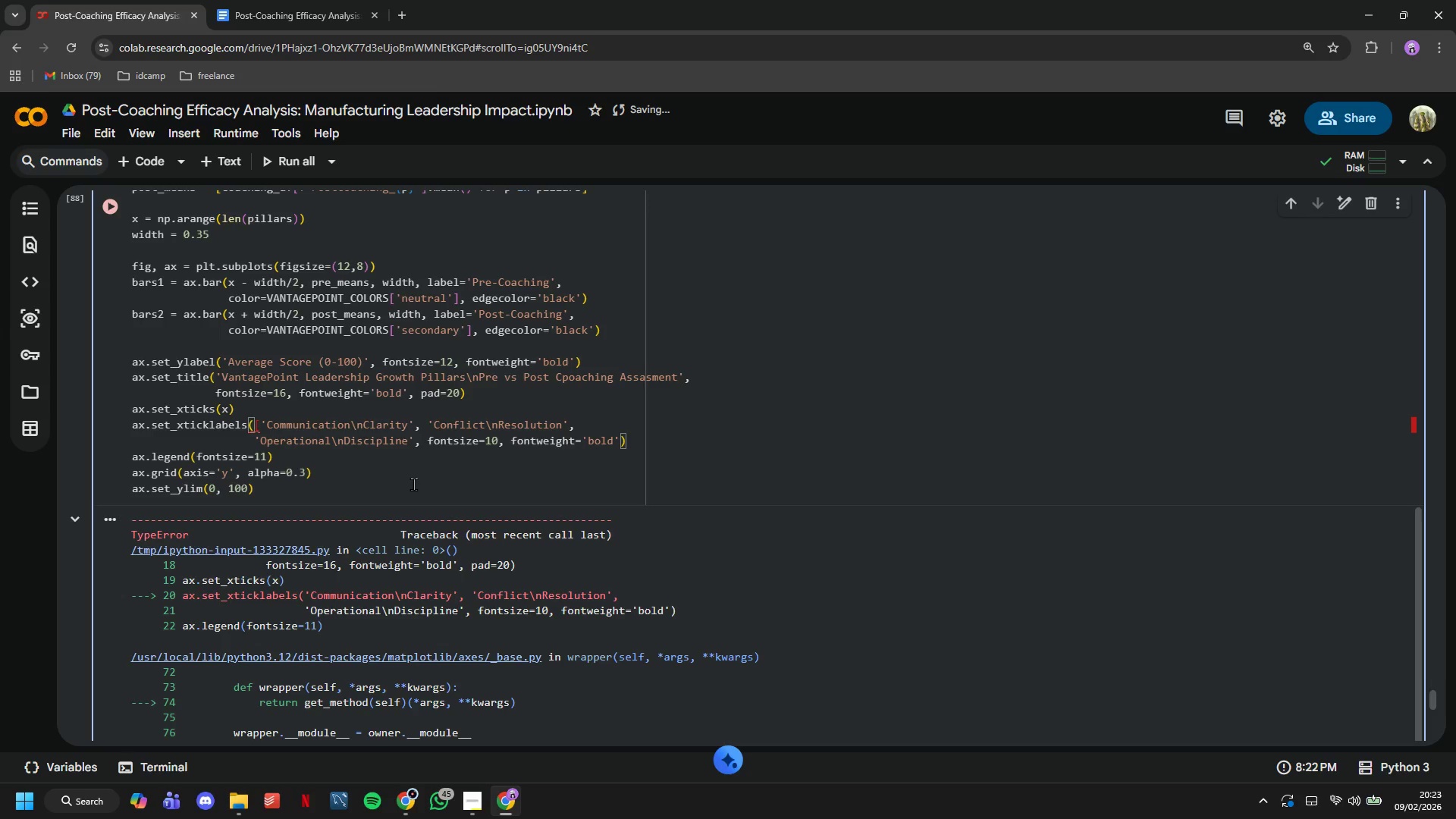 
key(BracketRight)
 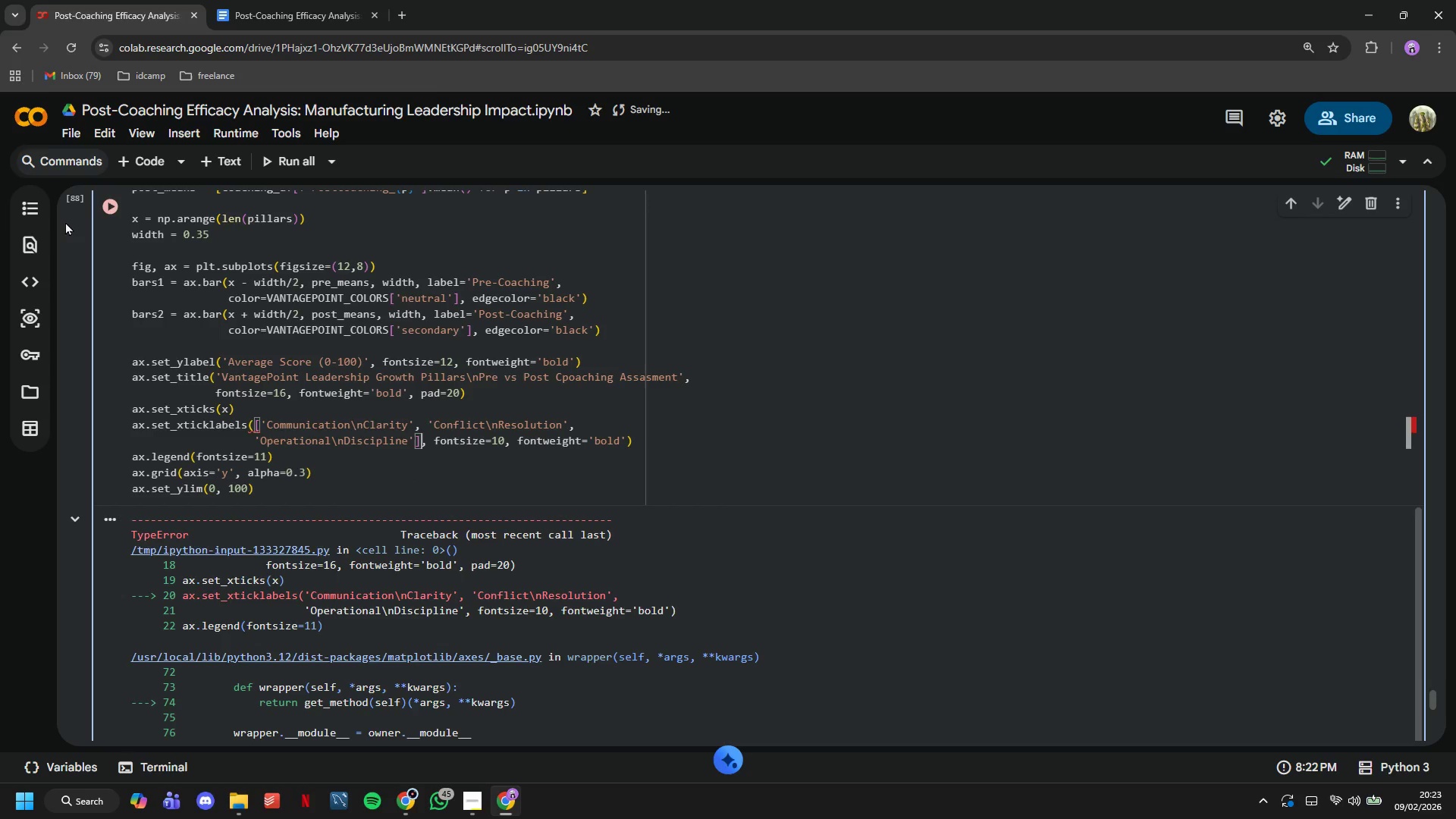 
left_click([111, 212])
 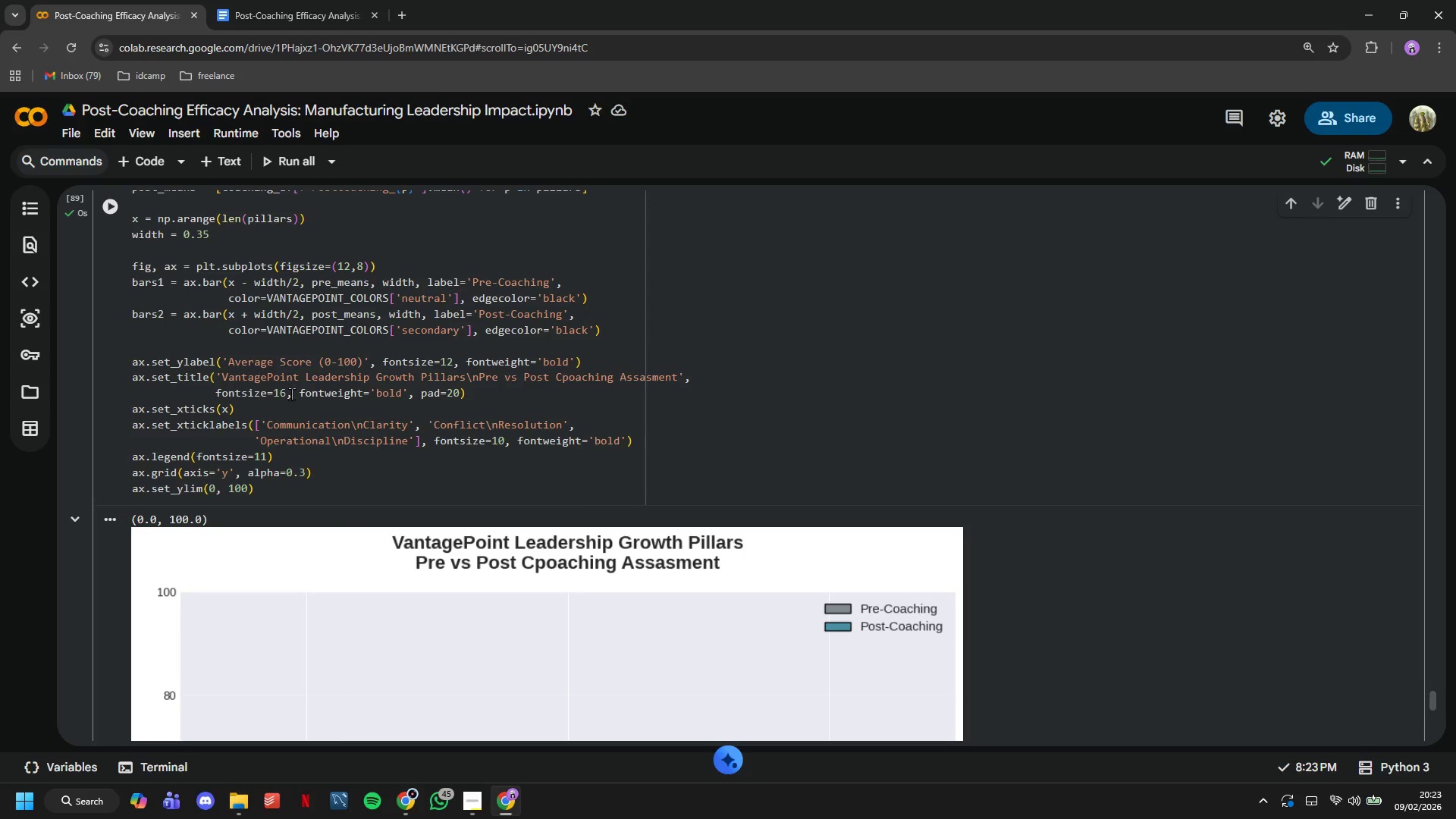 
scroll: coordinate [291, 393], scroll_direction: down, amount: 2.0
 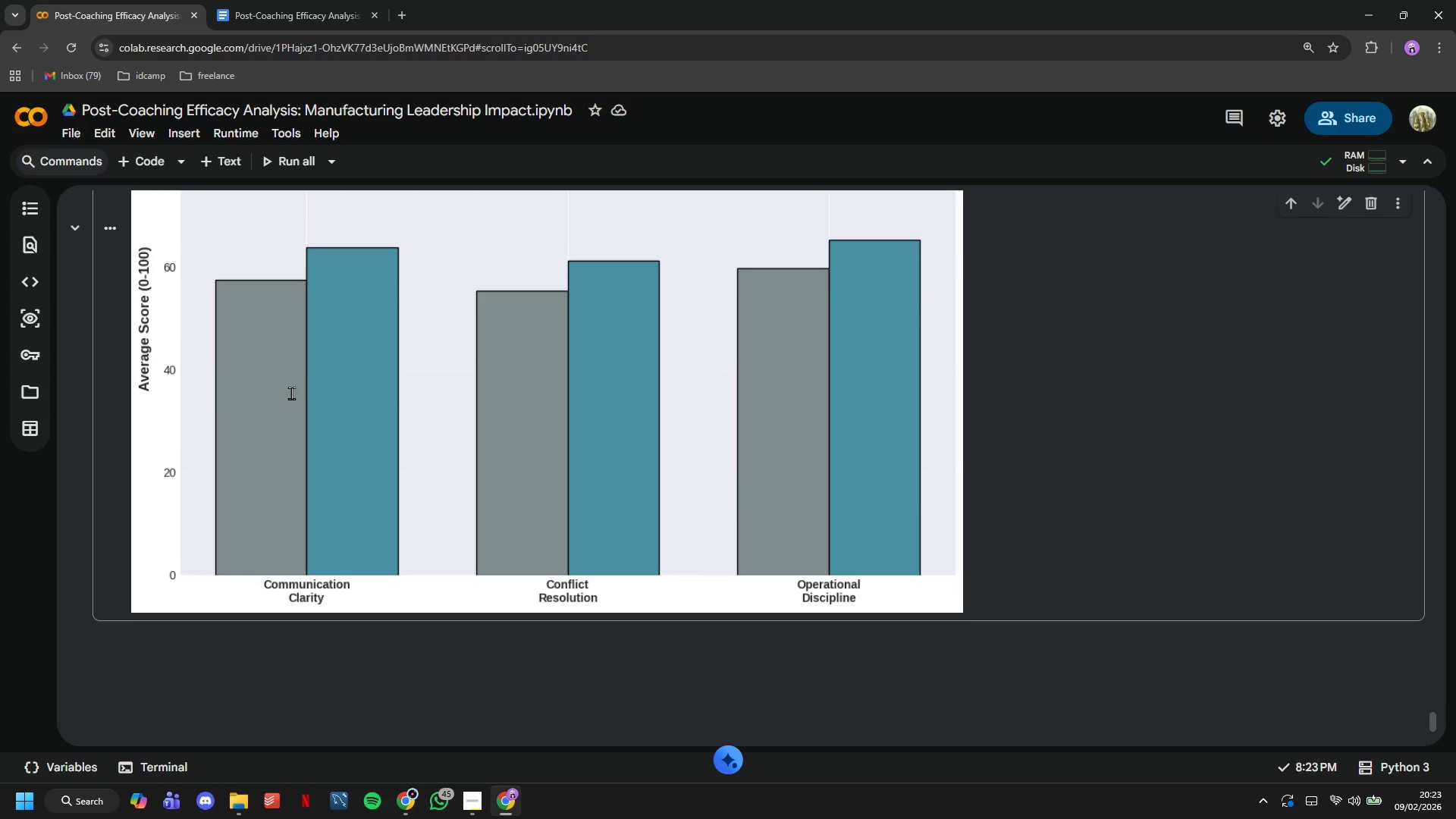 
scroll: coordinate [291, 393], scroll_direction: up, amount: 1.0
 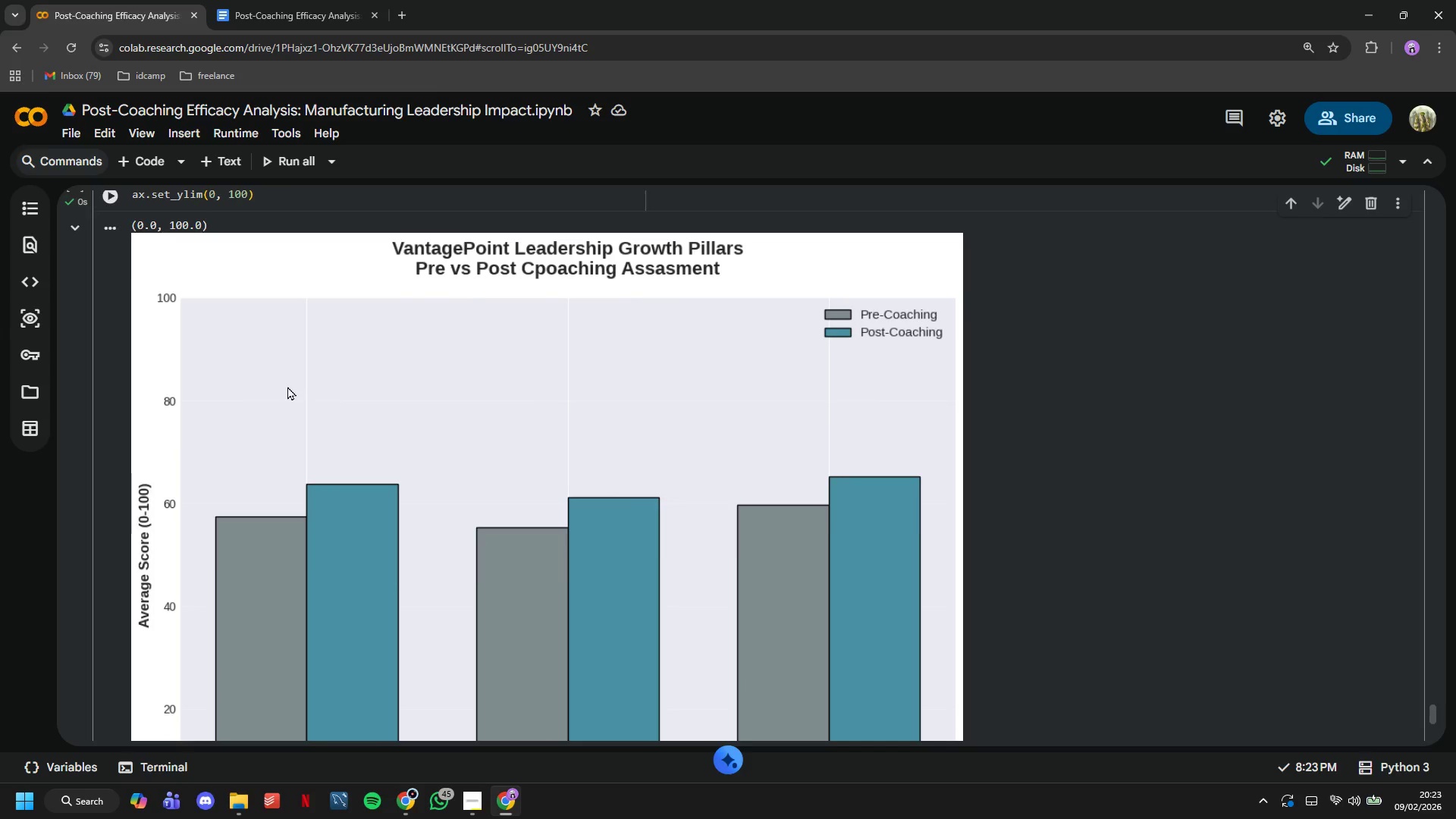 
wait(7.31)
 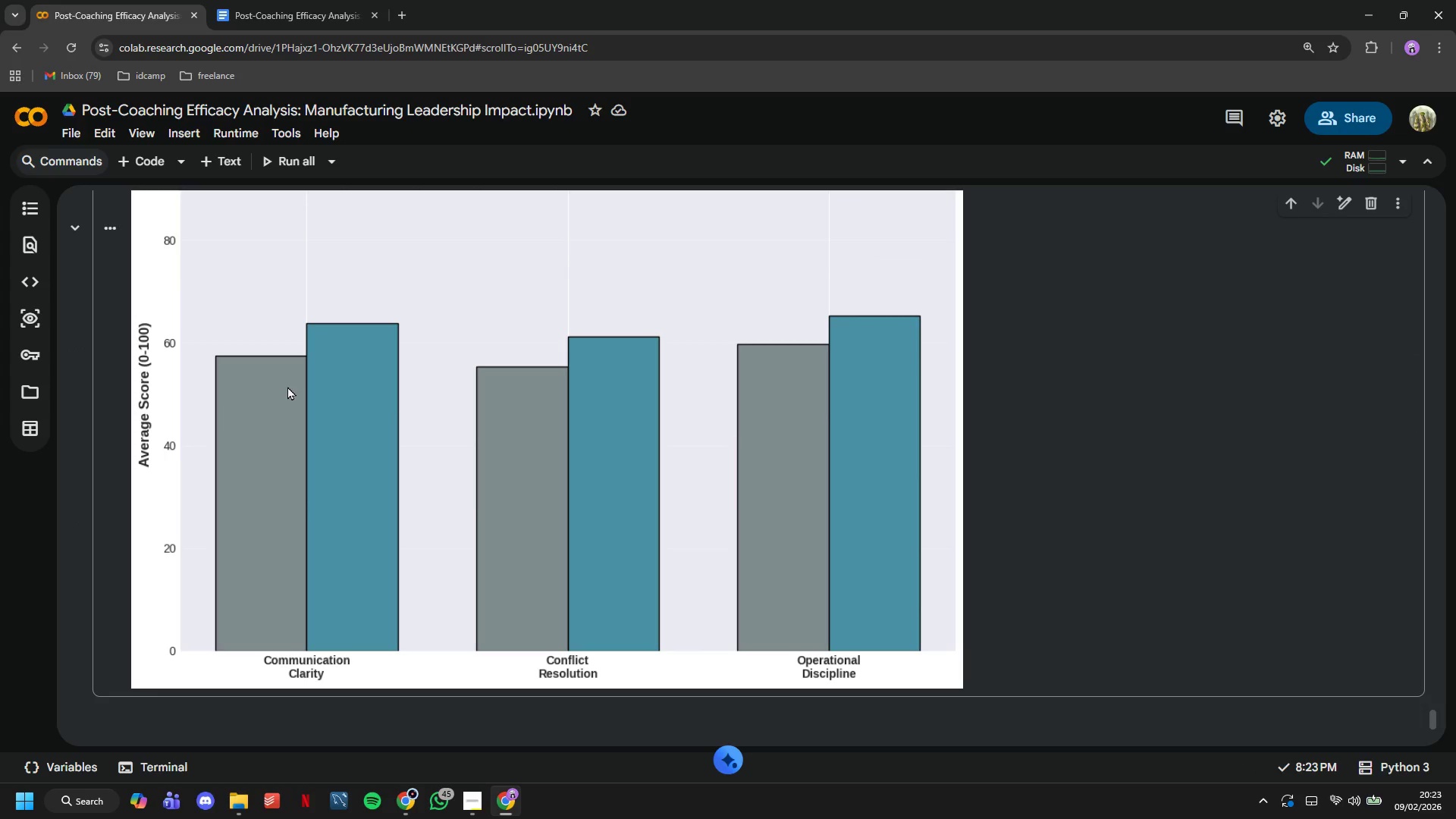 
left_click([304, 343])
 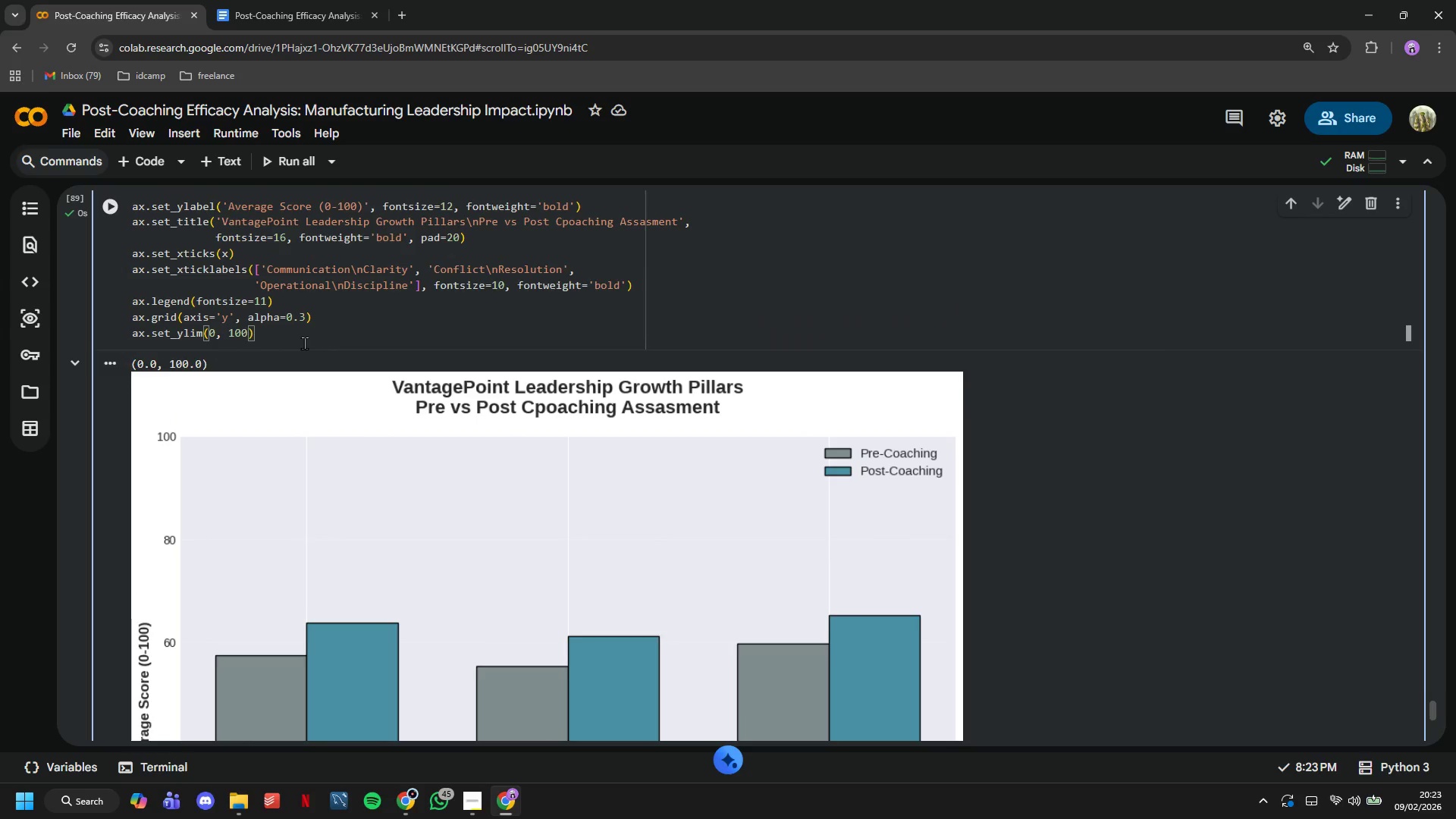 
key(Enter)
 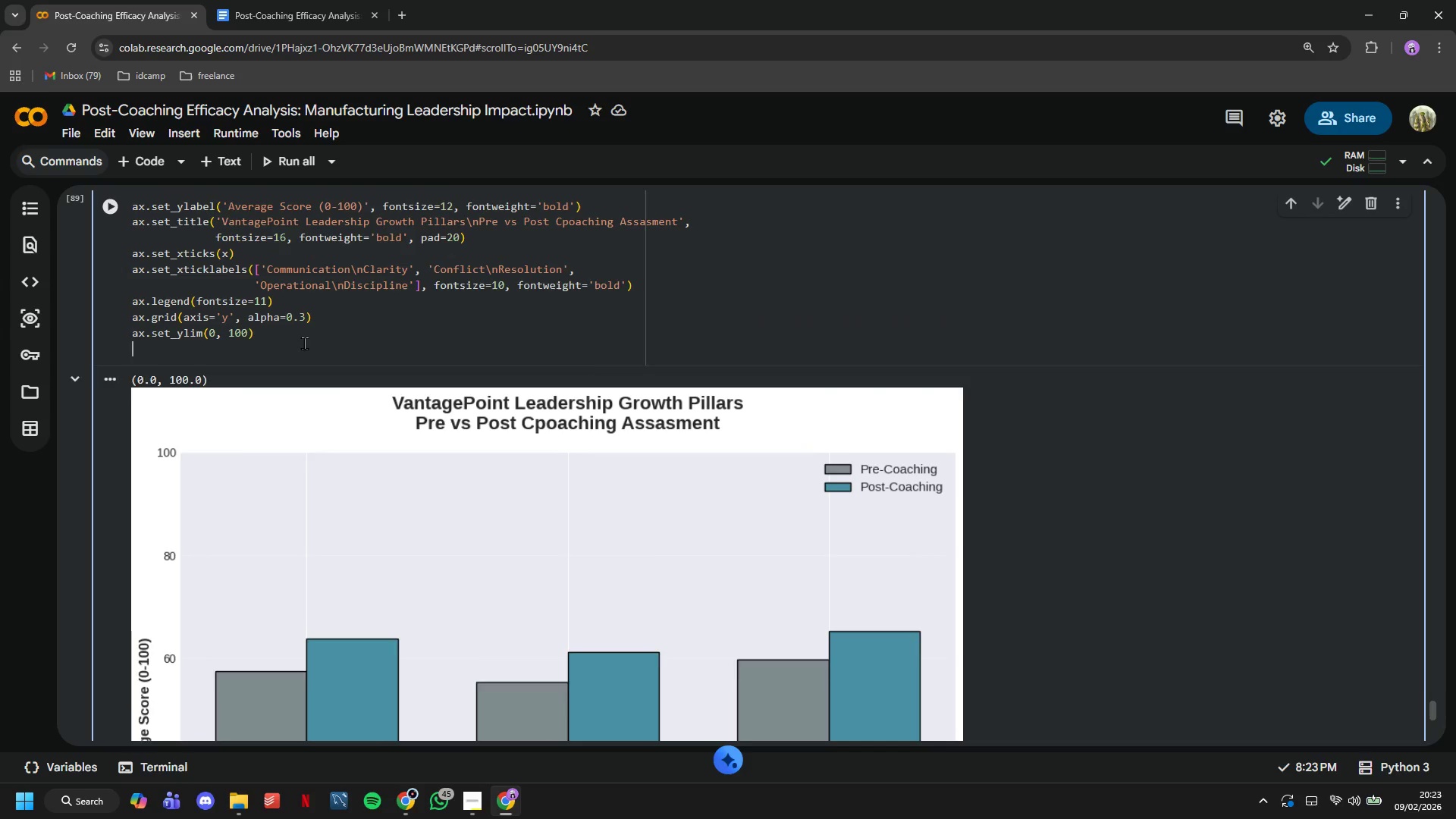 
key(Enter)
 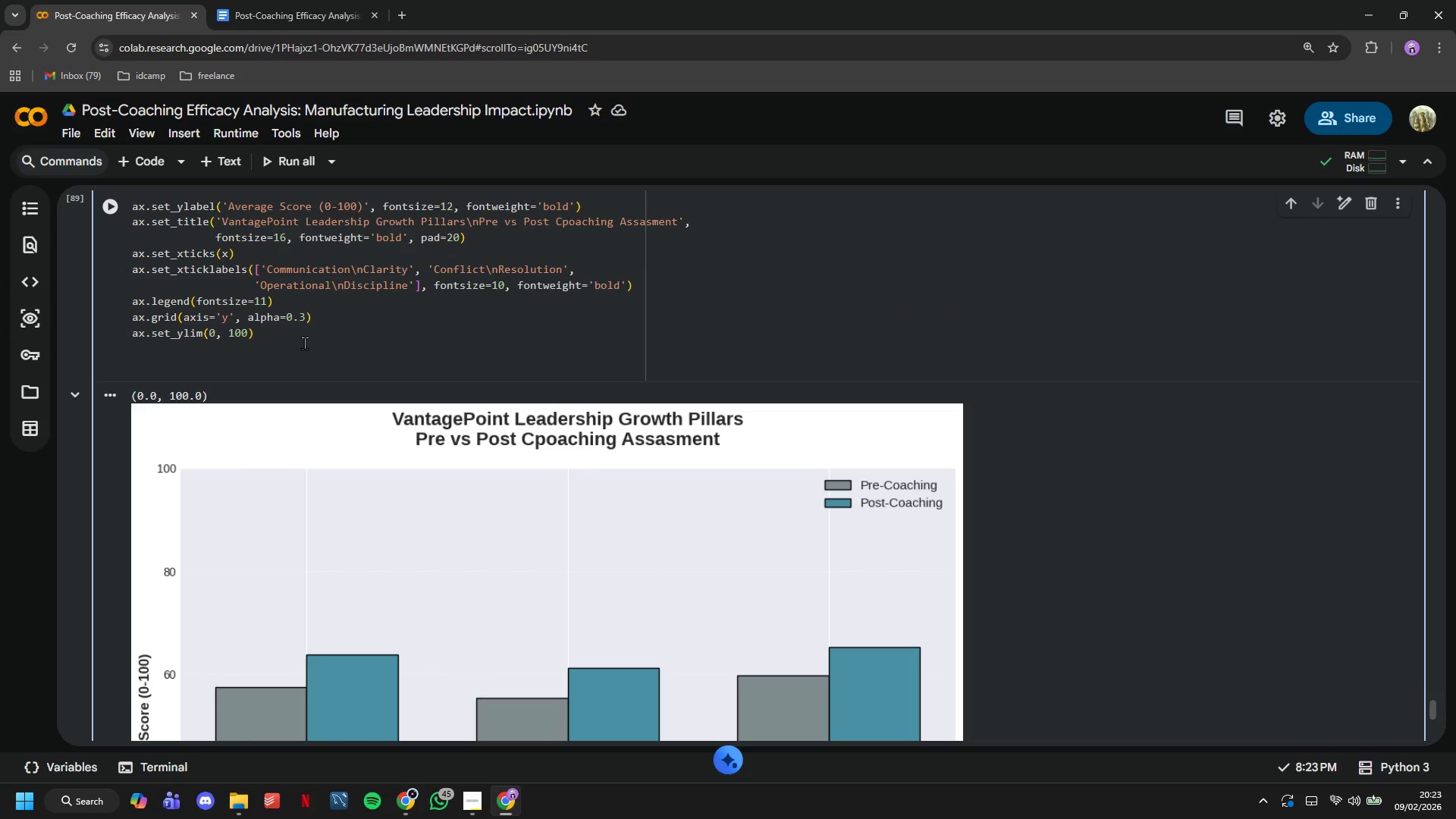 
type(# Add value labels on bars)
 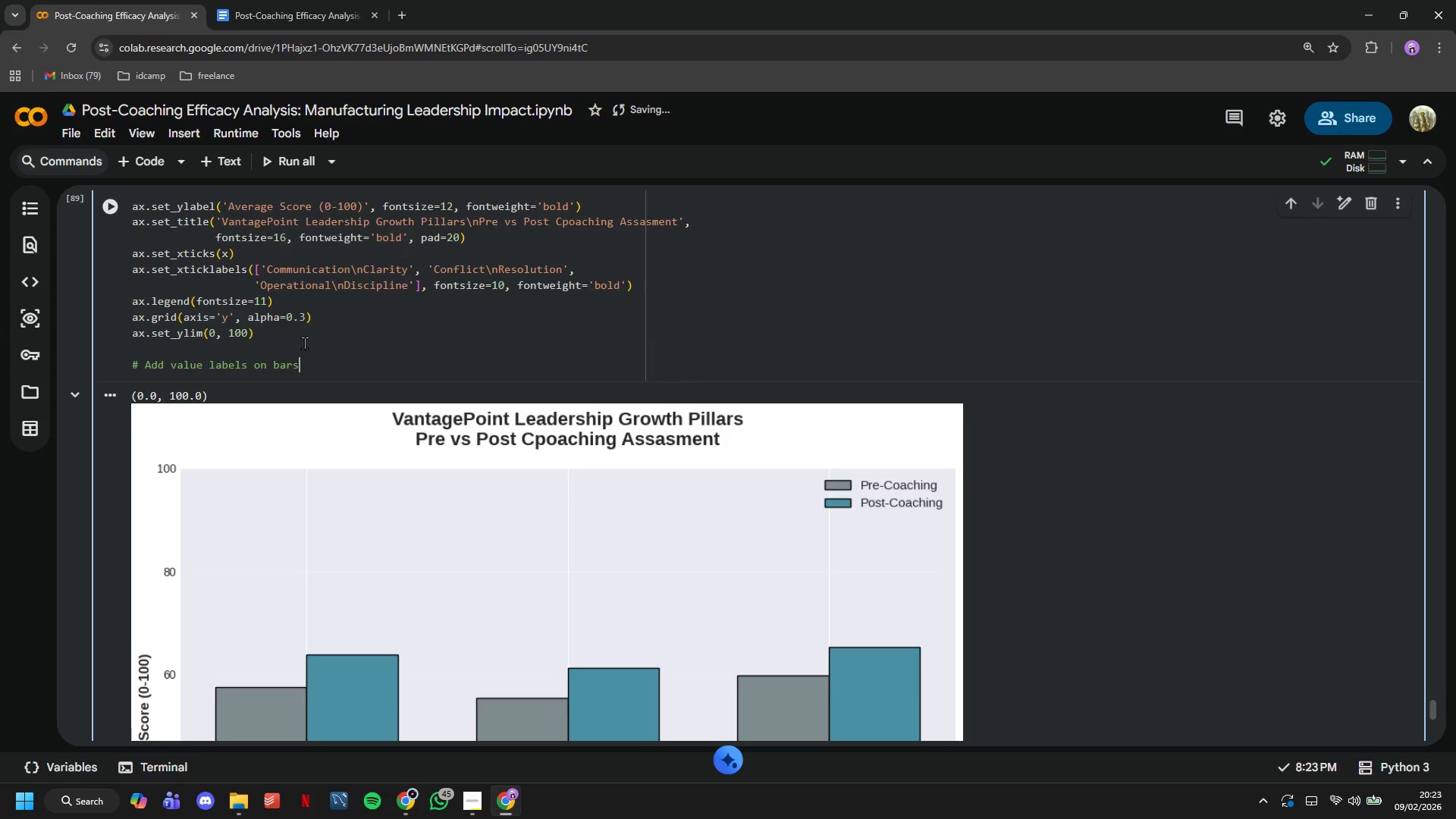 
key(Enter)
 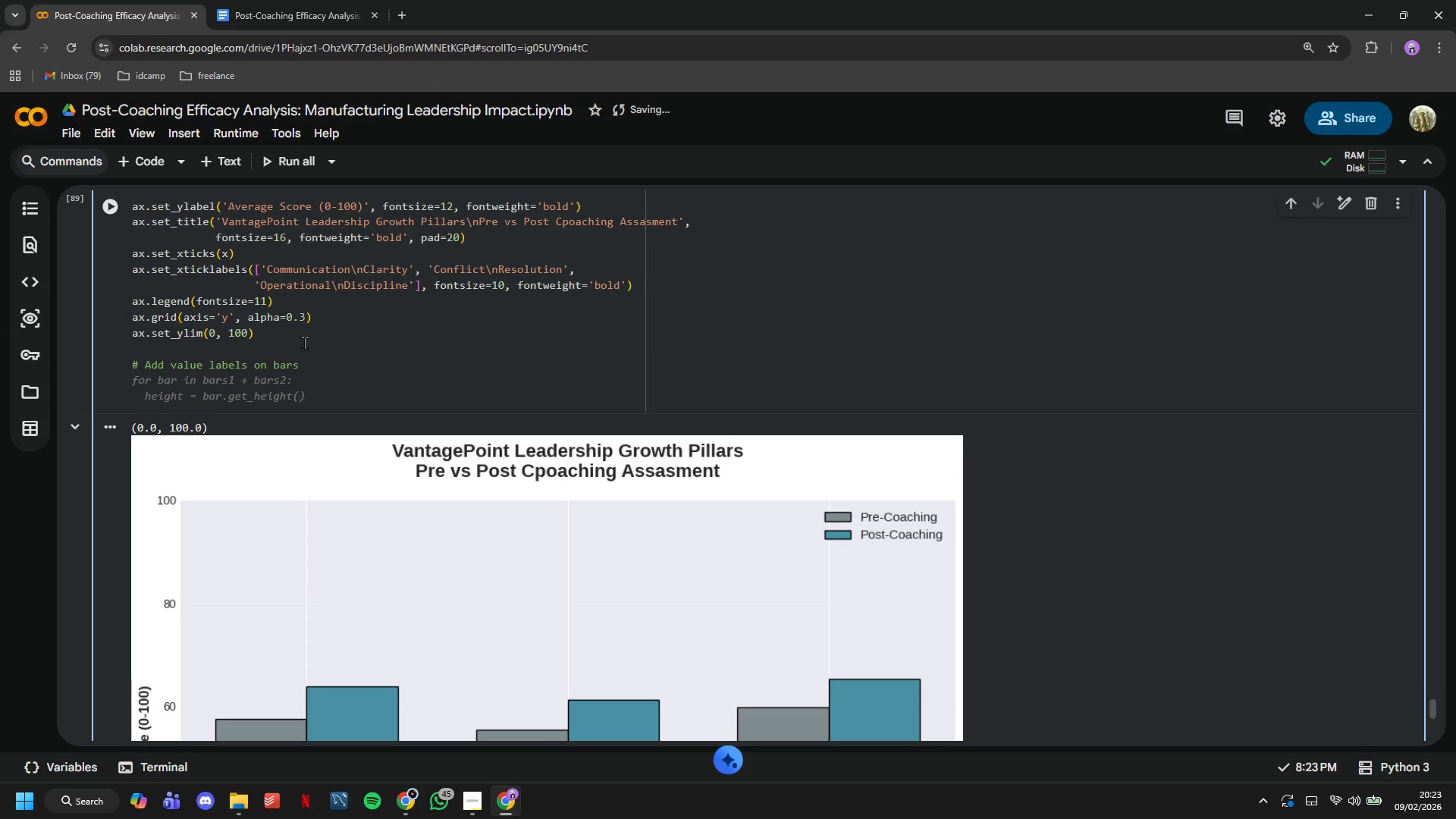 
type(for bars in [bars1, bars2)
 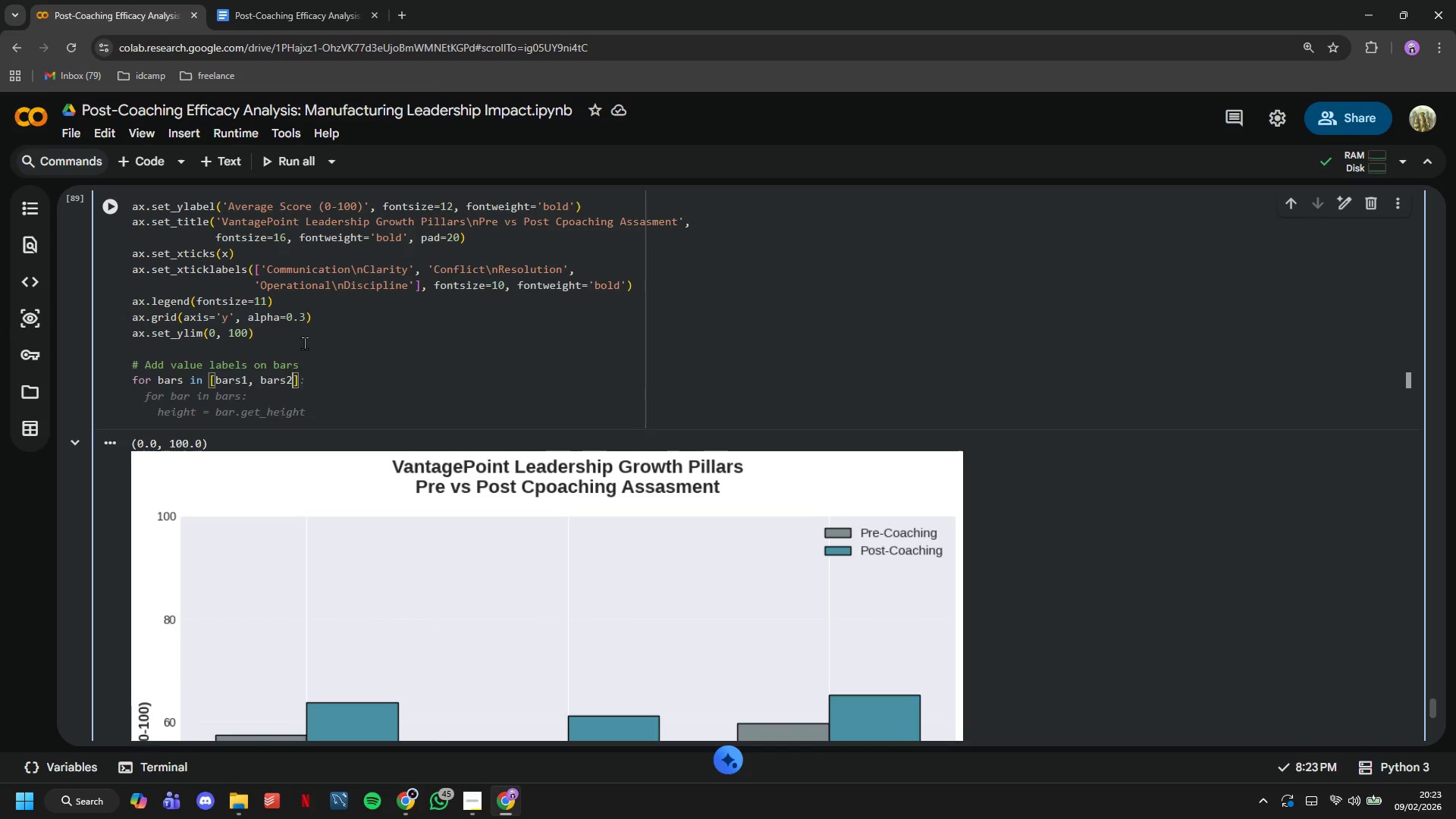 
key(ArrowRight)
 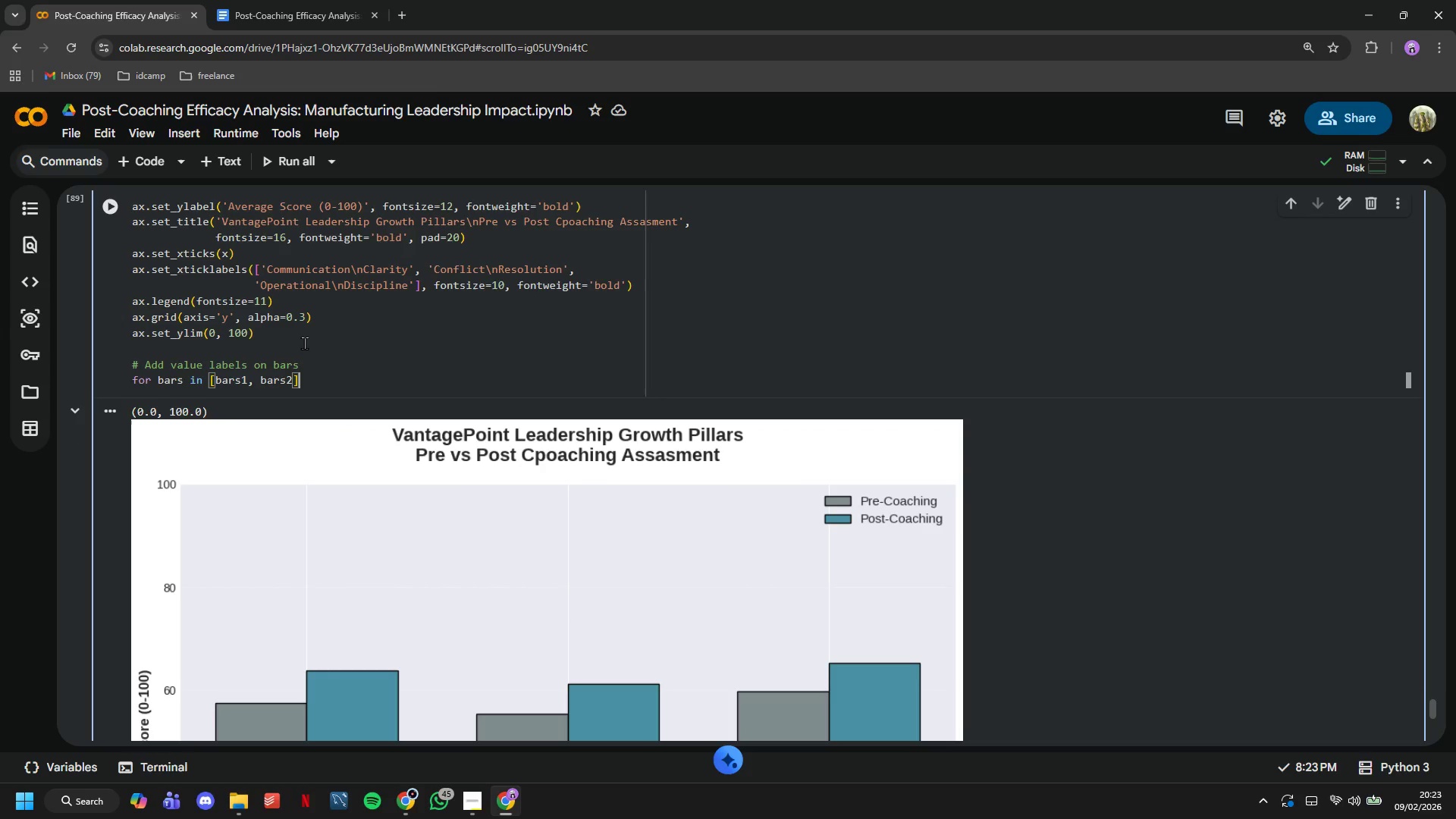 
key(Shift+Semicolon)
 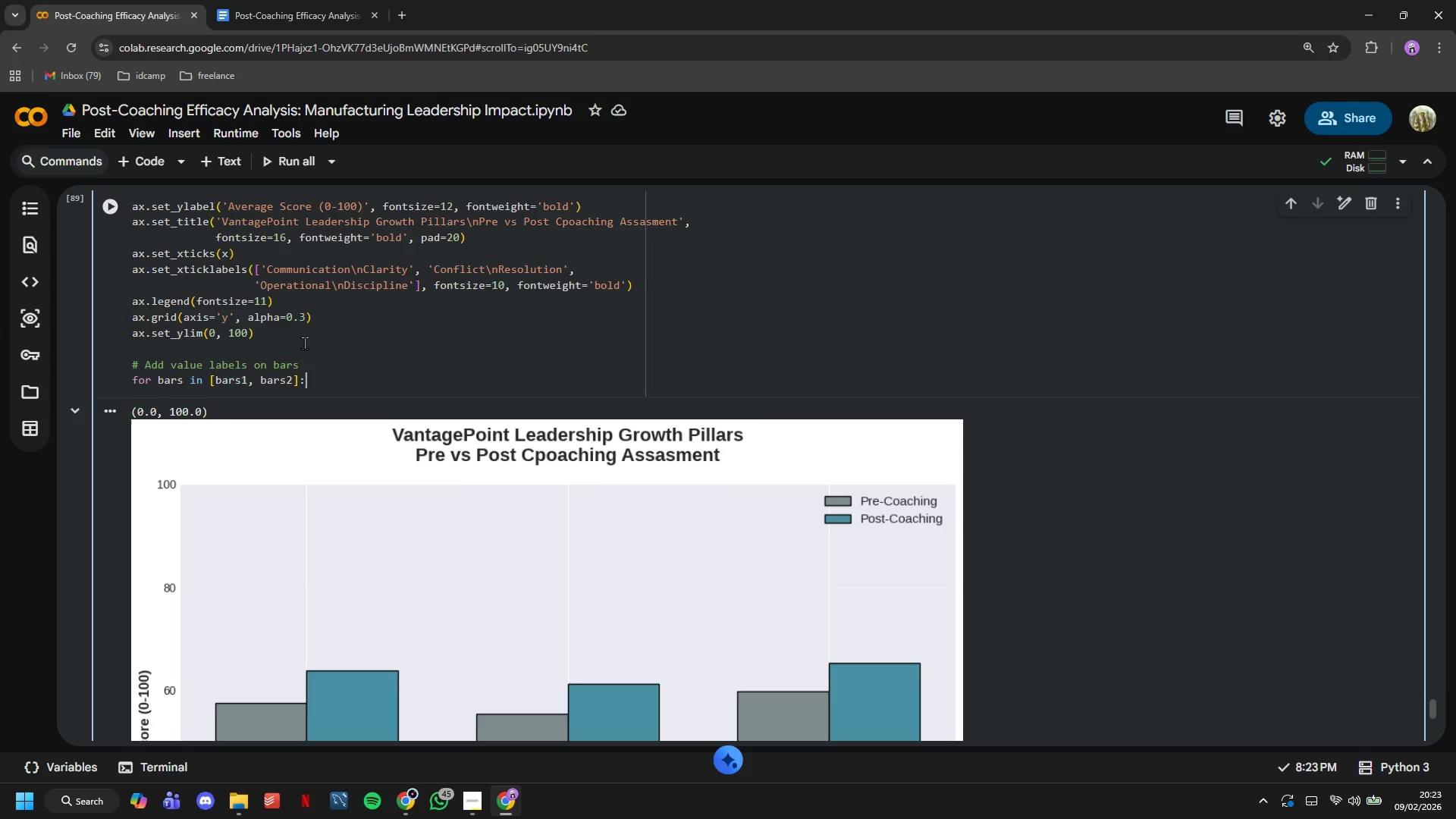 
key(Enter)
 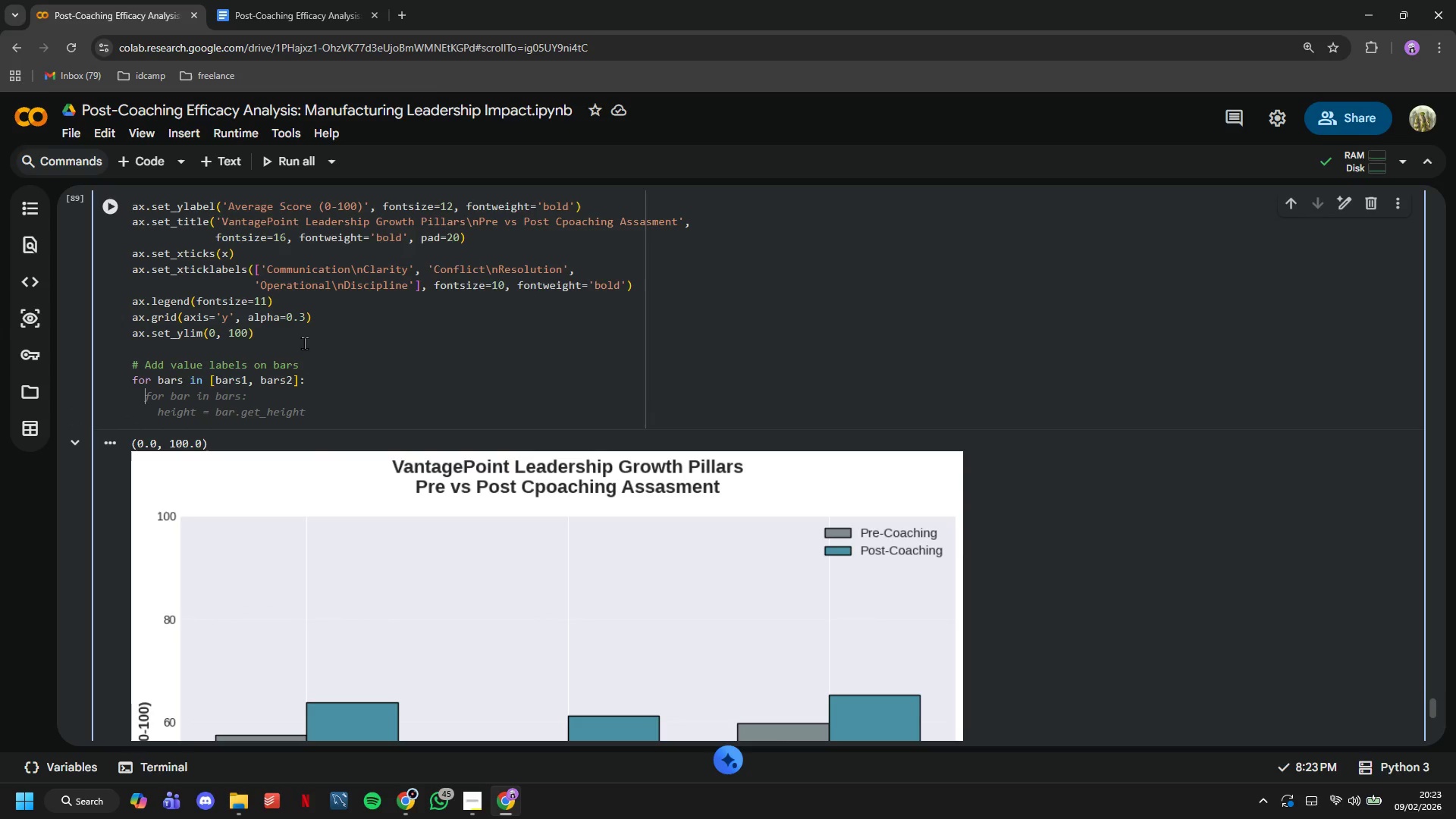 
type(for ba)
 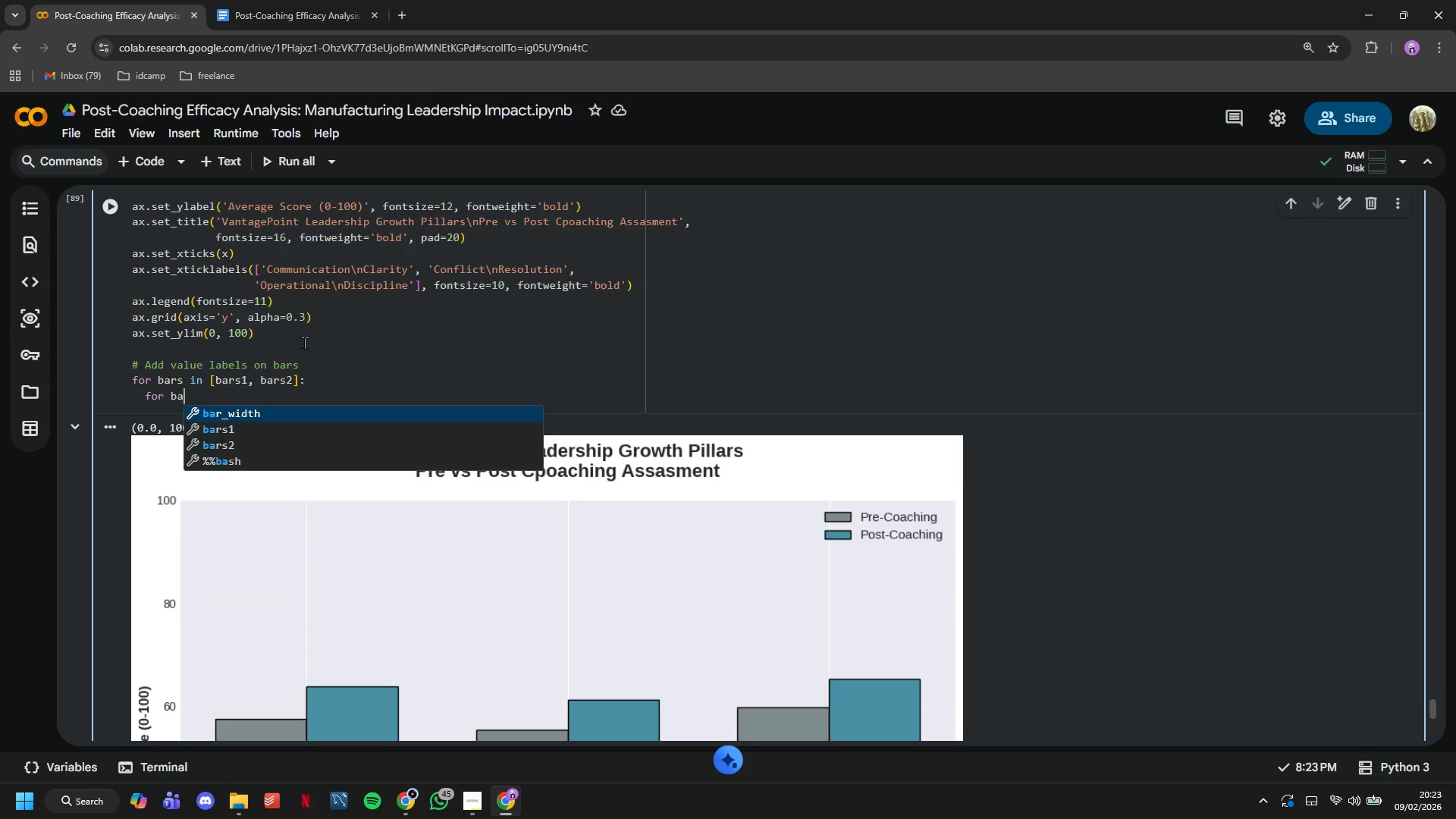 
wait(7.64)
 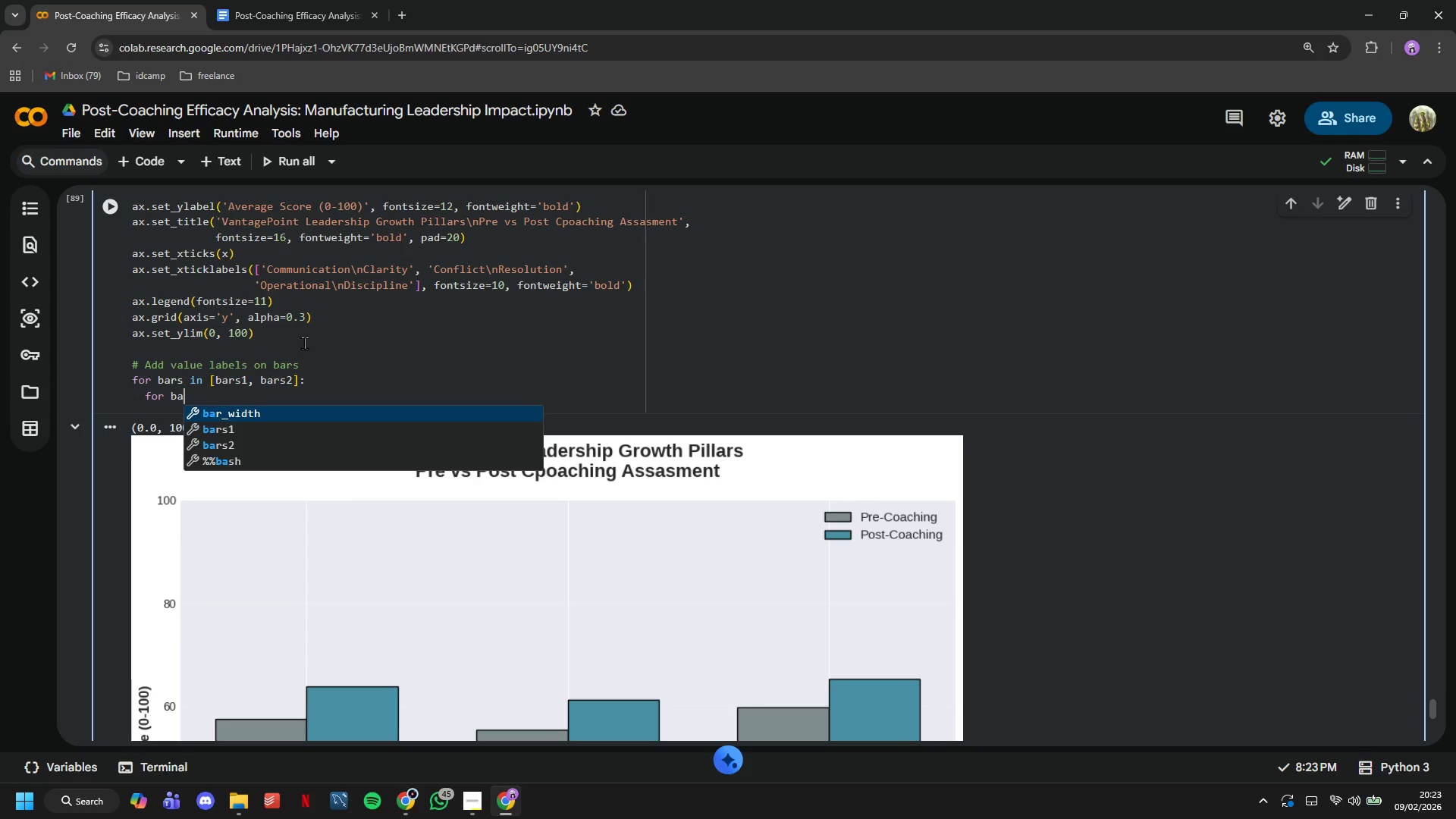 
key(R)
 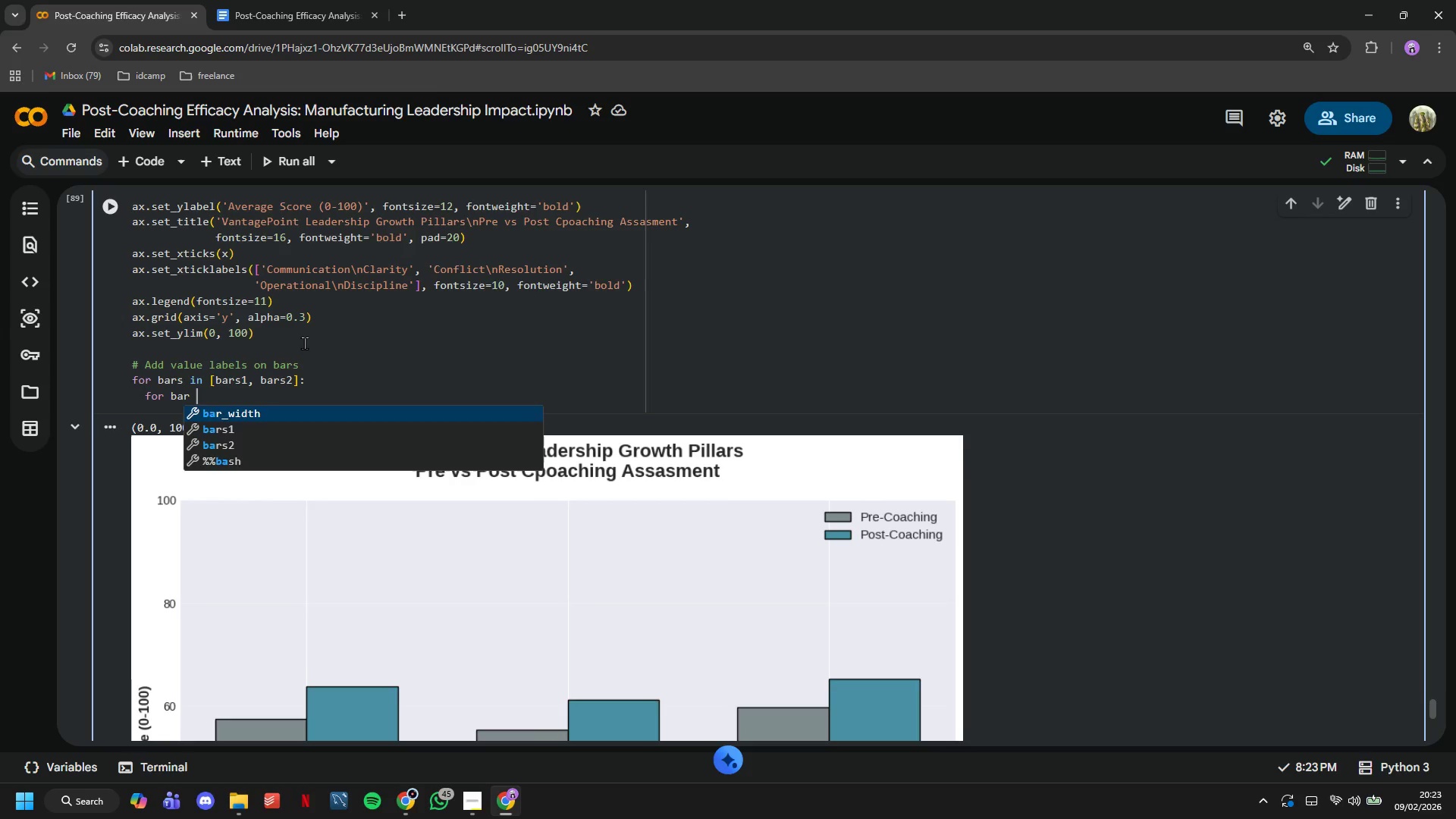 
key(Space)
 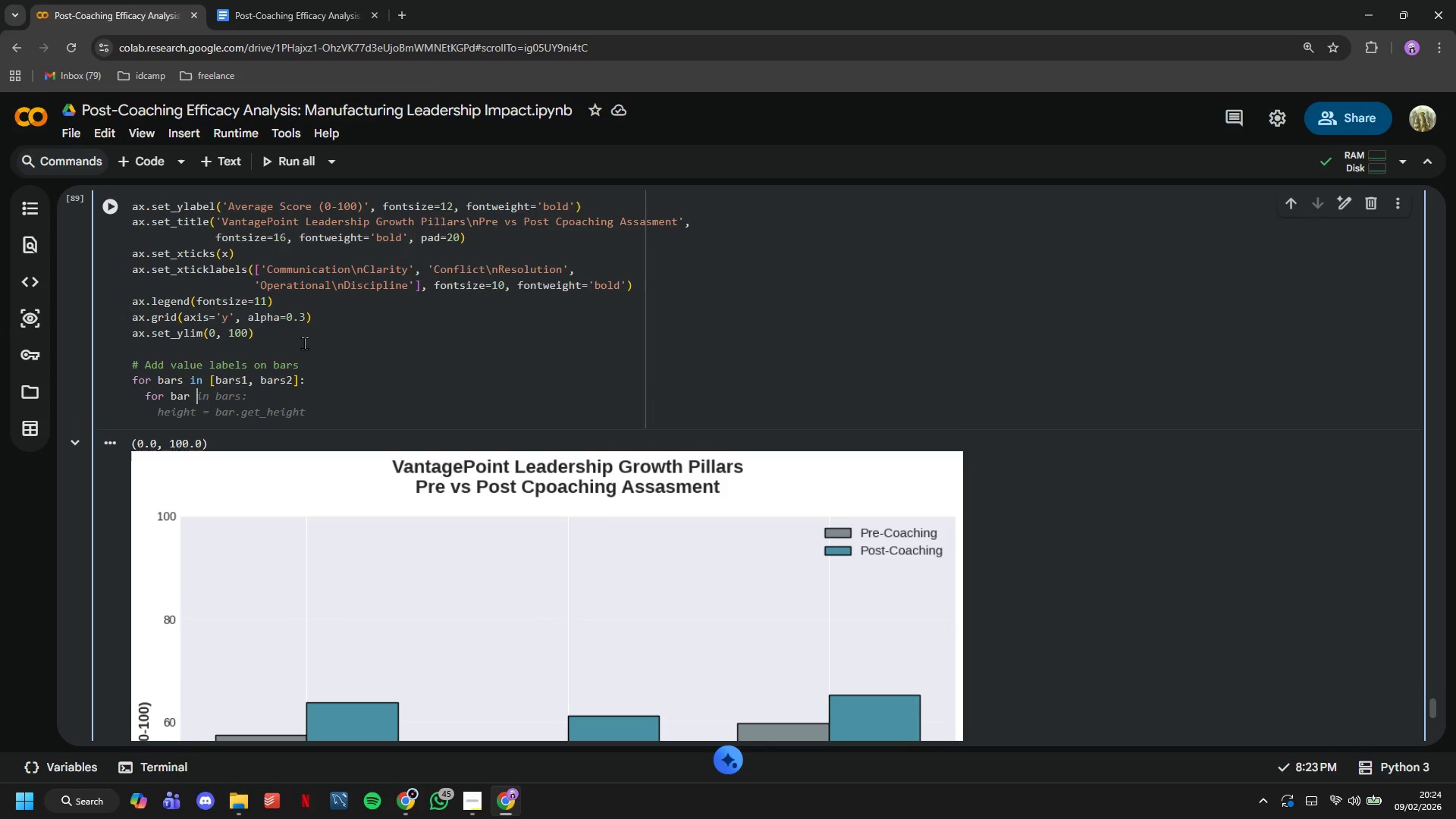 
key(Backspace)
type(s in [)
 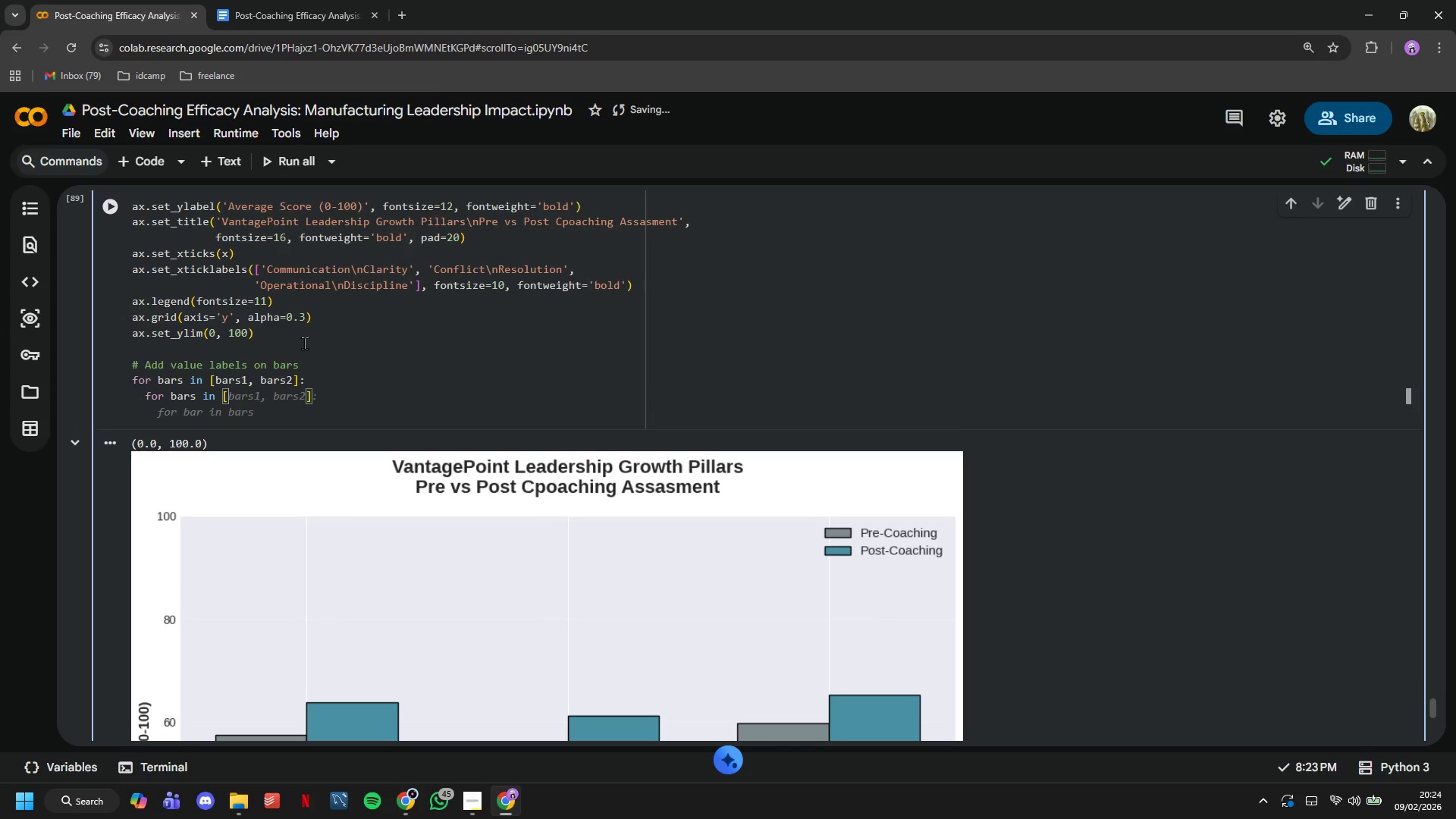 
wait(5.19)
 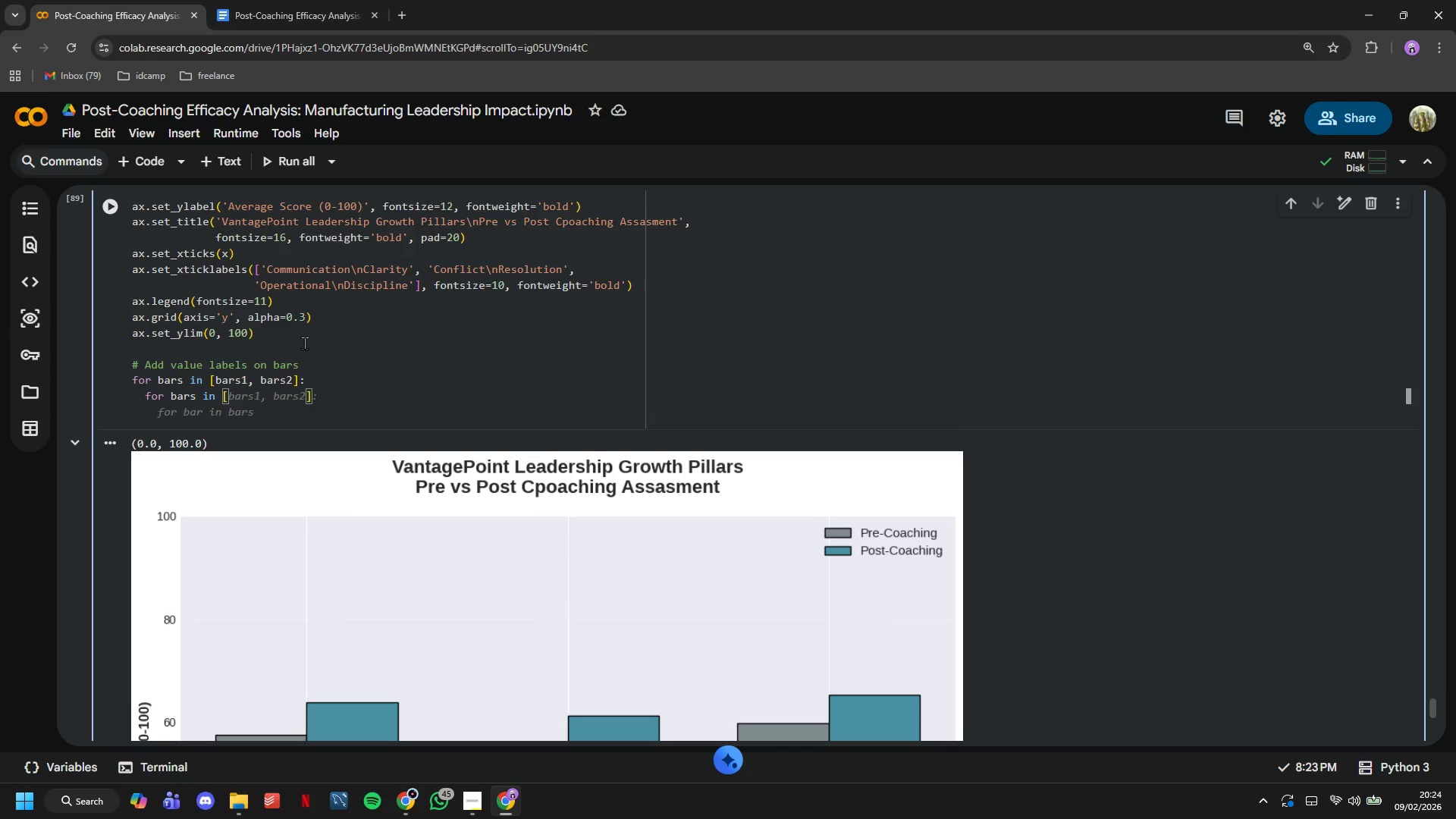 
type(bars1, bars2)
 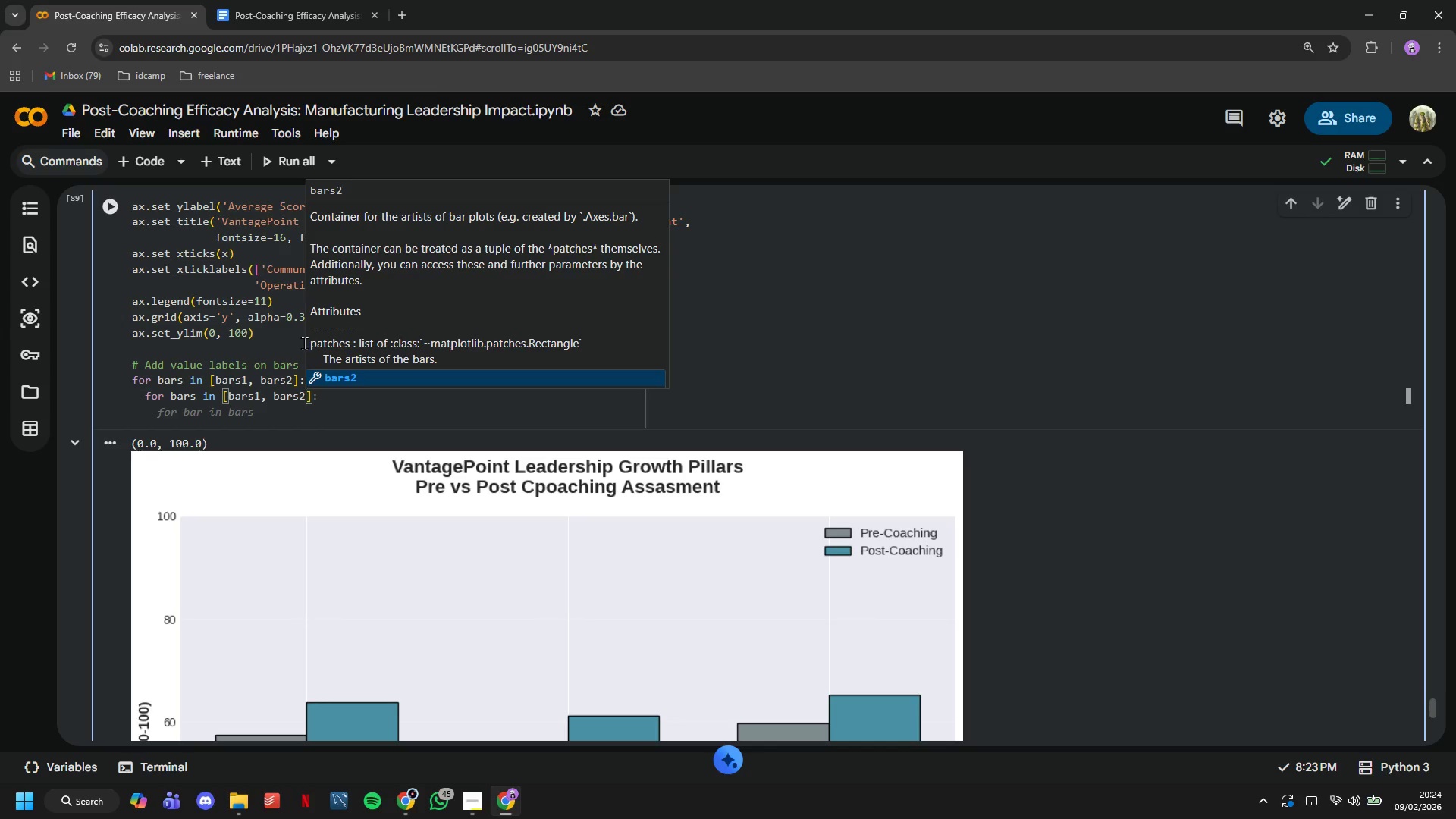 
key(ArrowRight)
 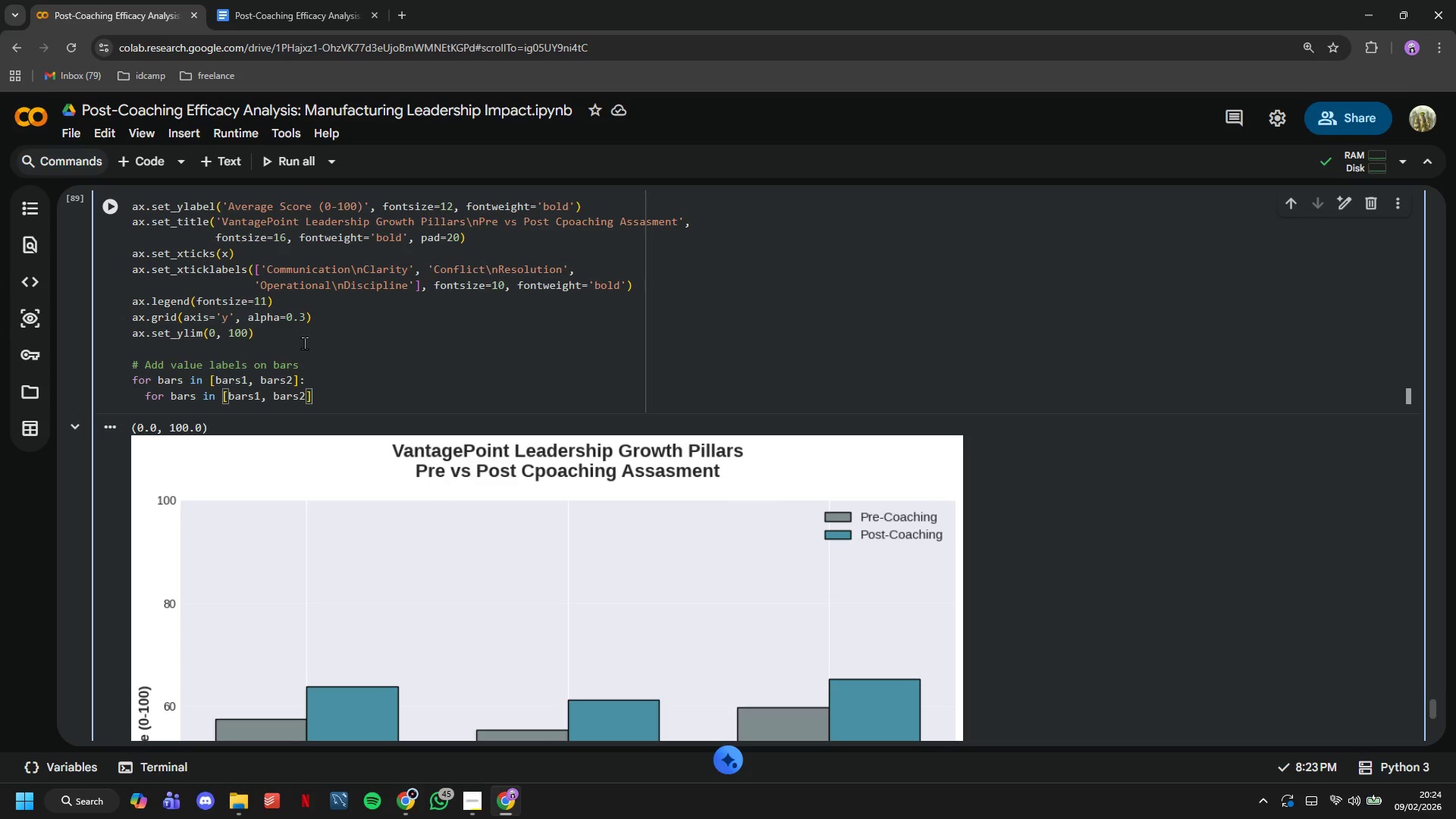 
key(Shift+ShiftLeft)
 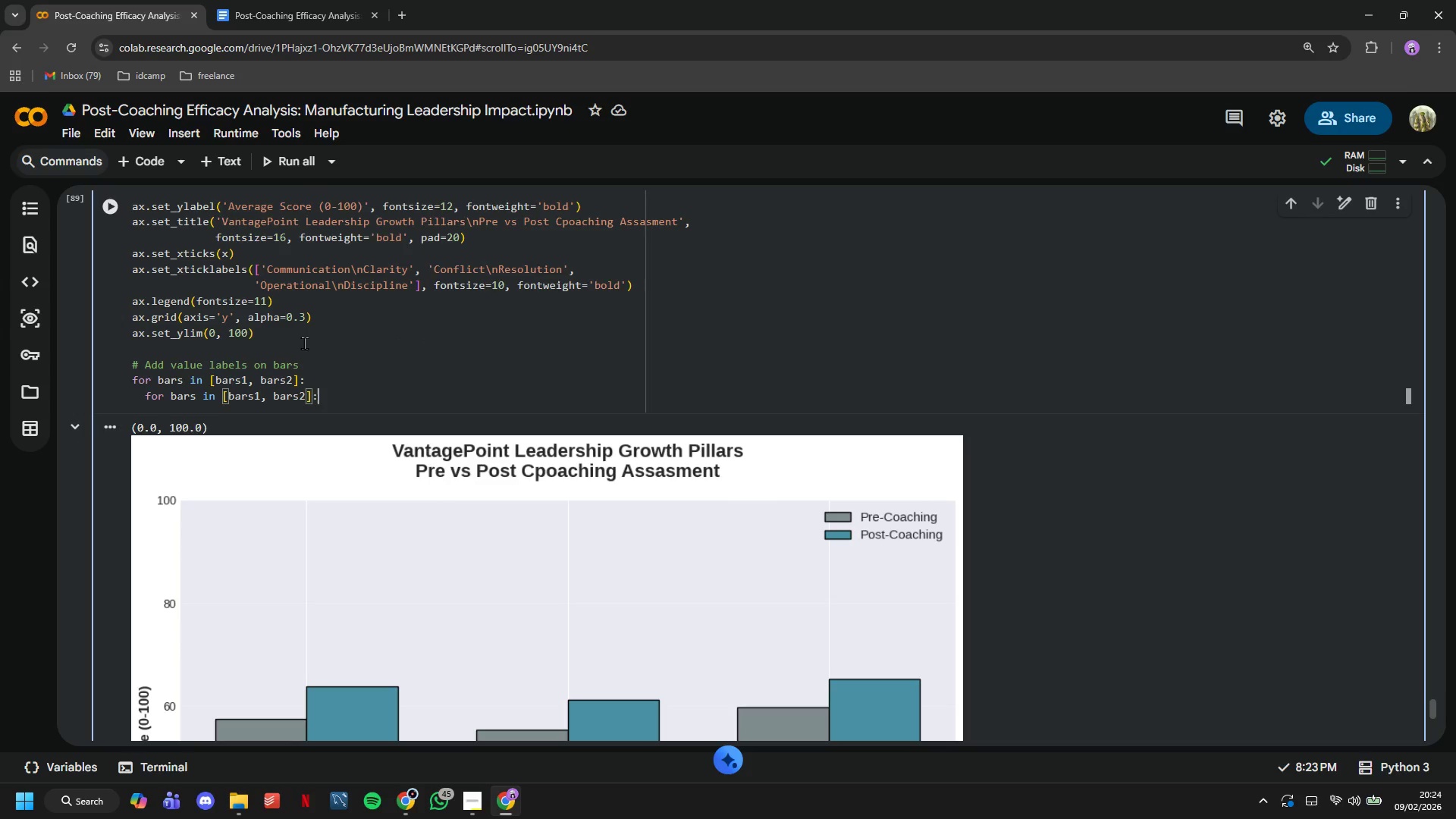 
key(Shift+Semicolon)
 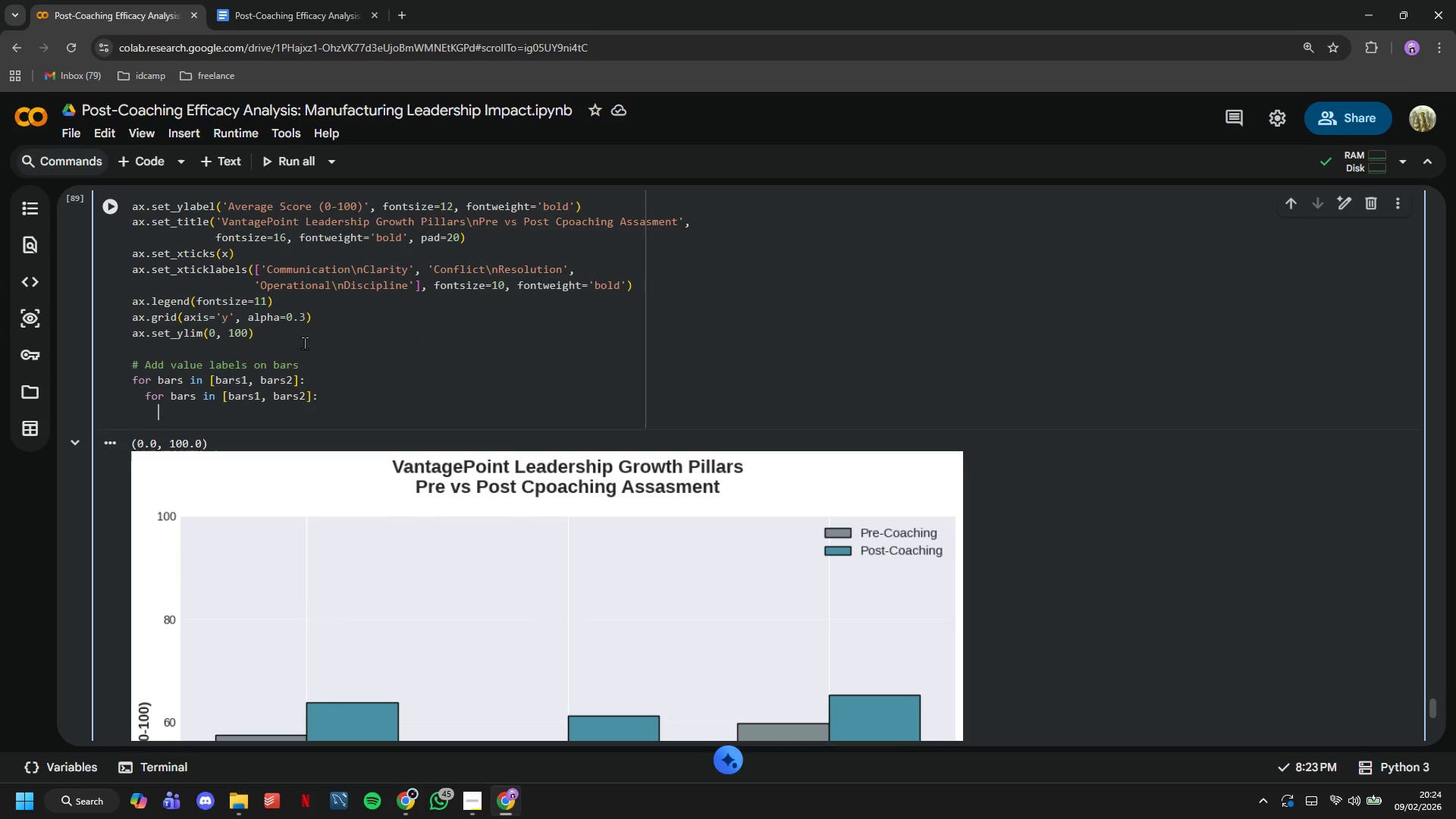 
key(Enter)
 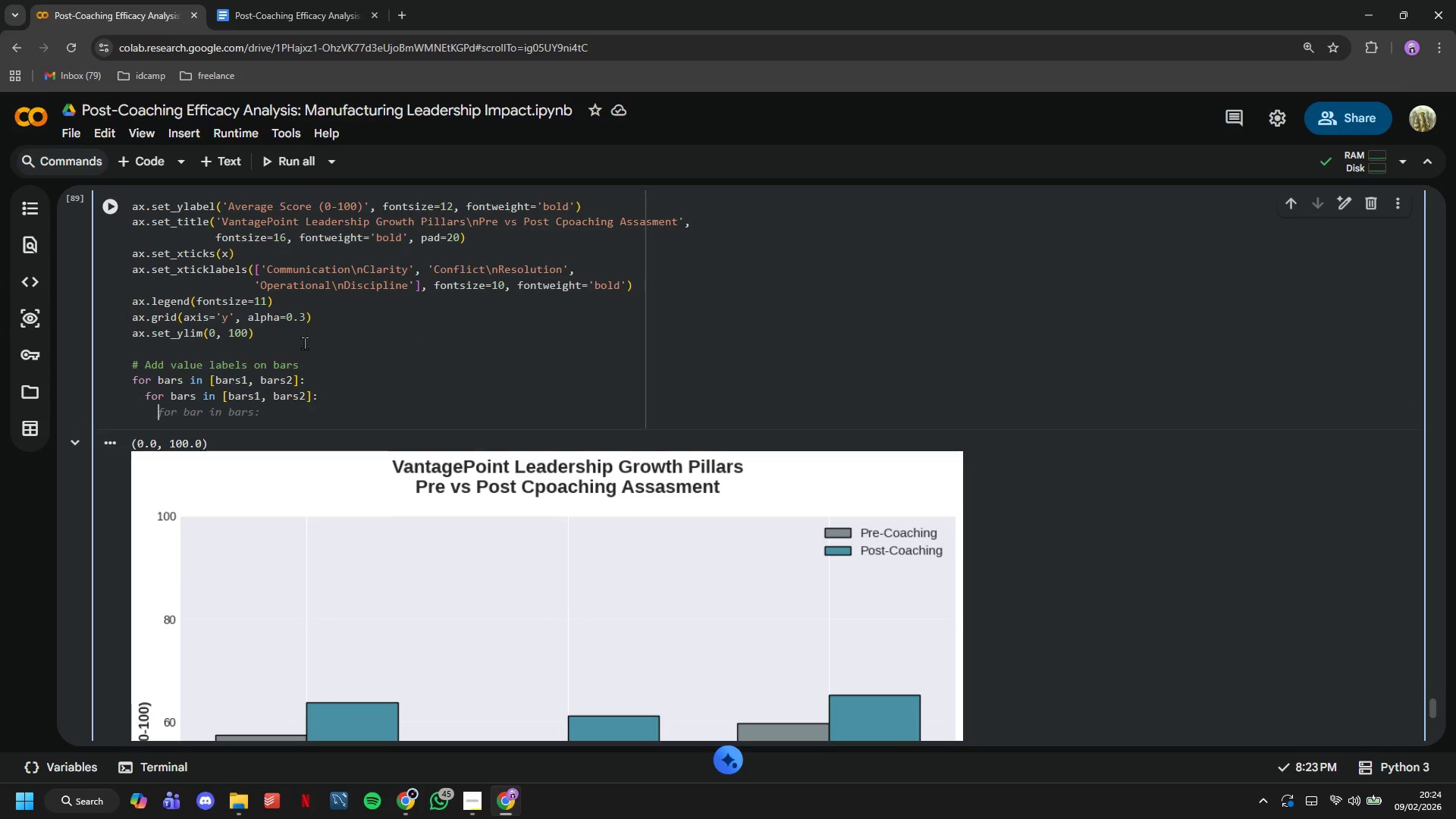 
type(for bar in bars:)
 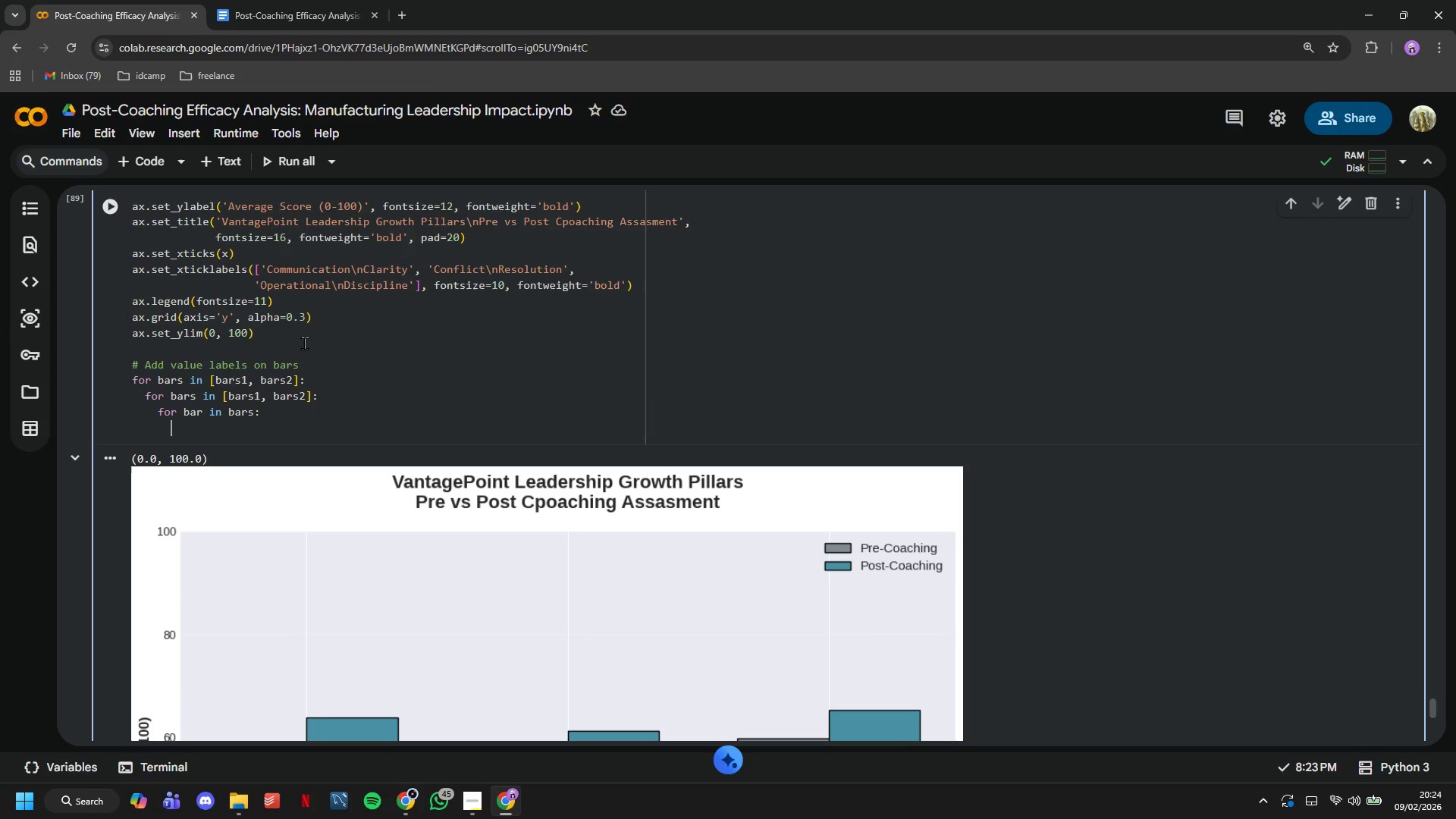 
key(Enter)
 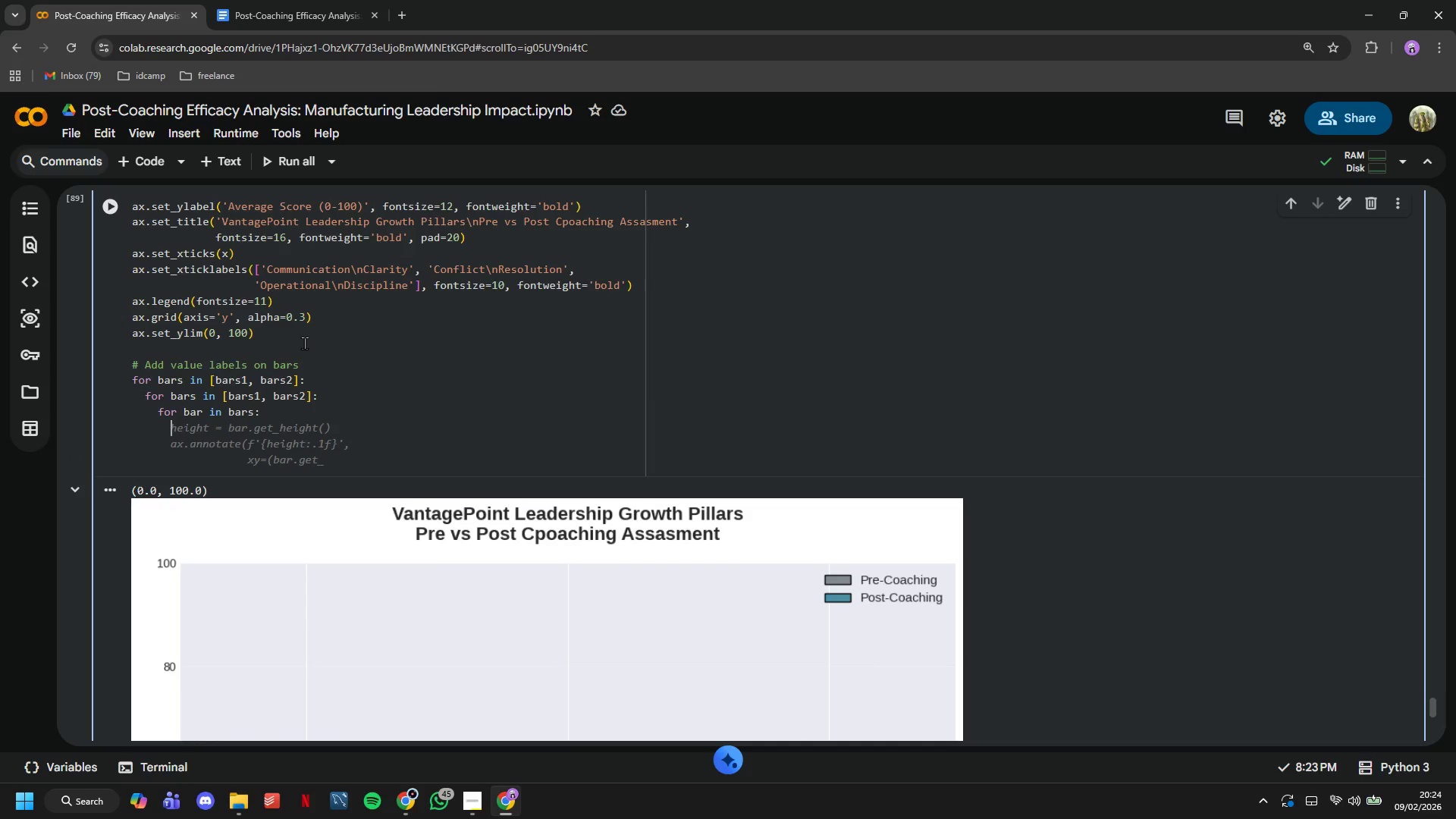 
left_click_drag(start_coordinate=[342, 396], to_coordinate=[146, 393])
 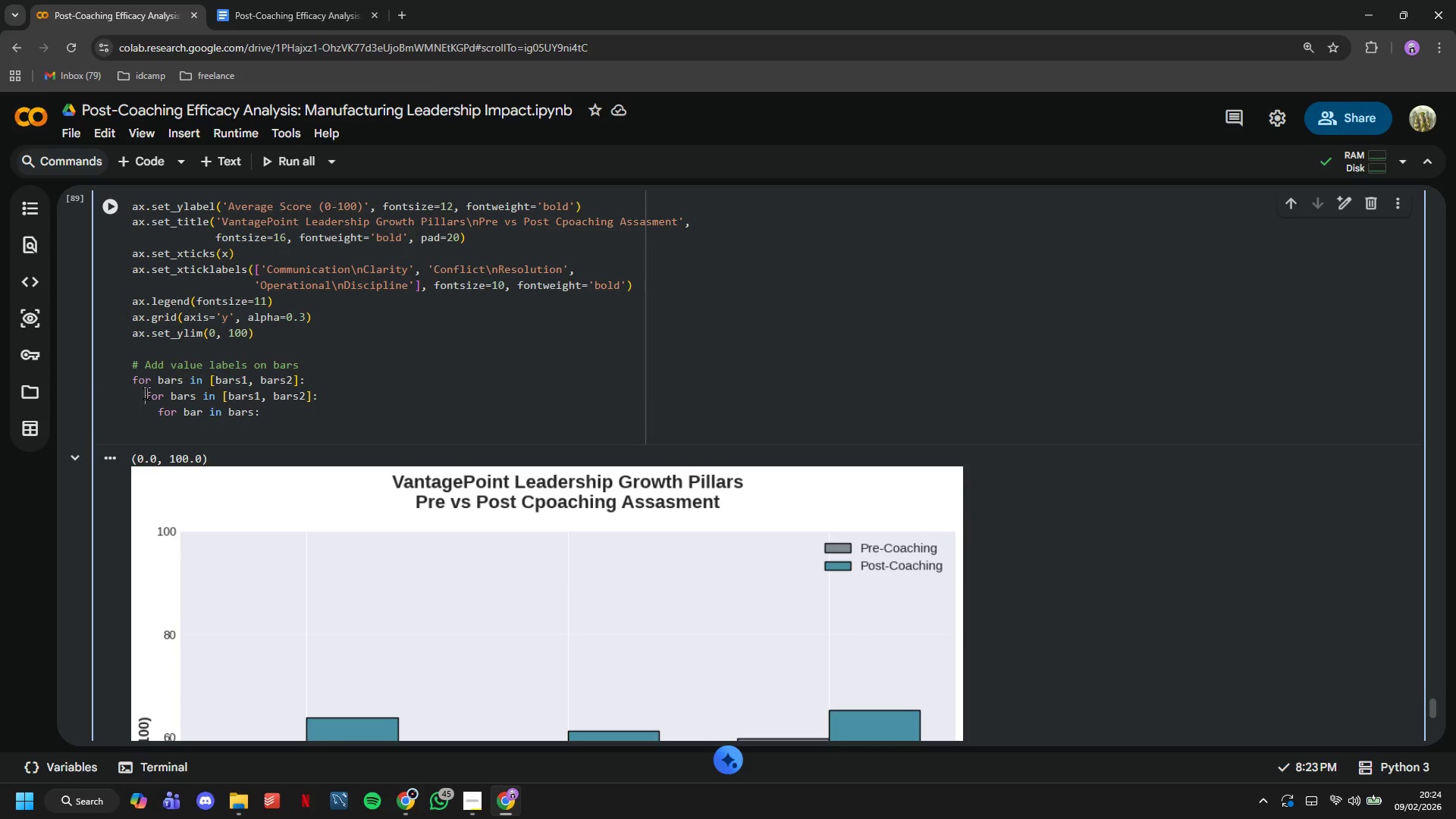 
double_click([146, 393])
 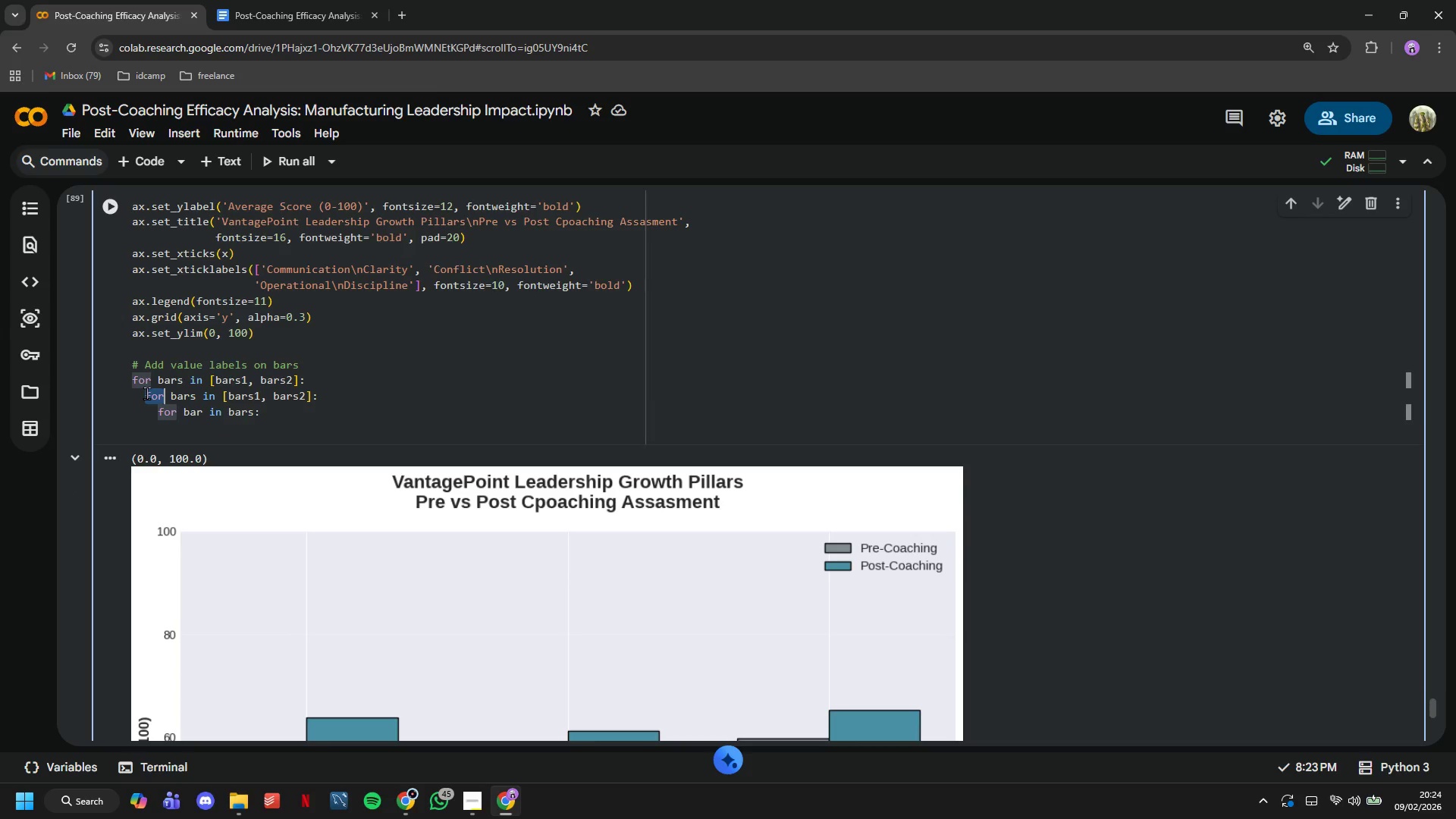 
triple_click([146, 393])
 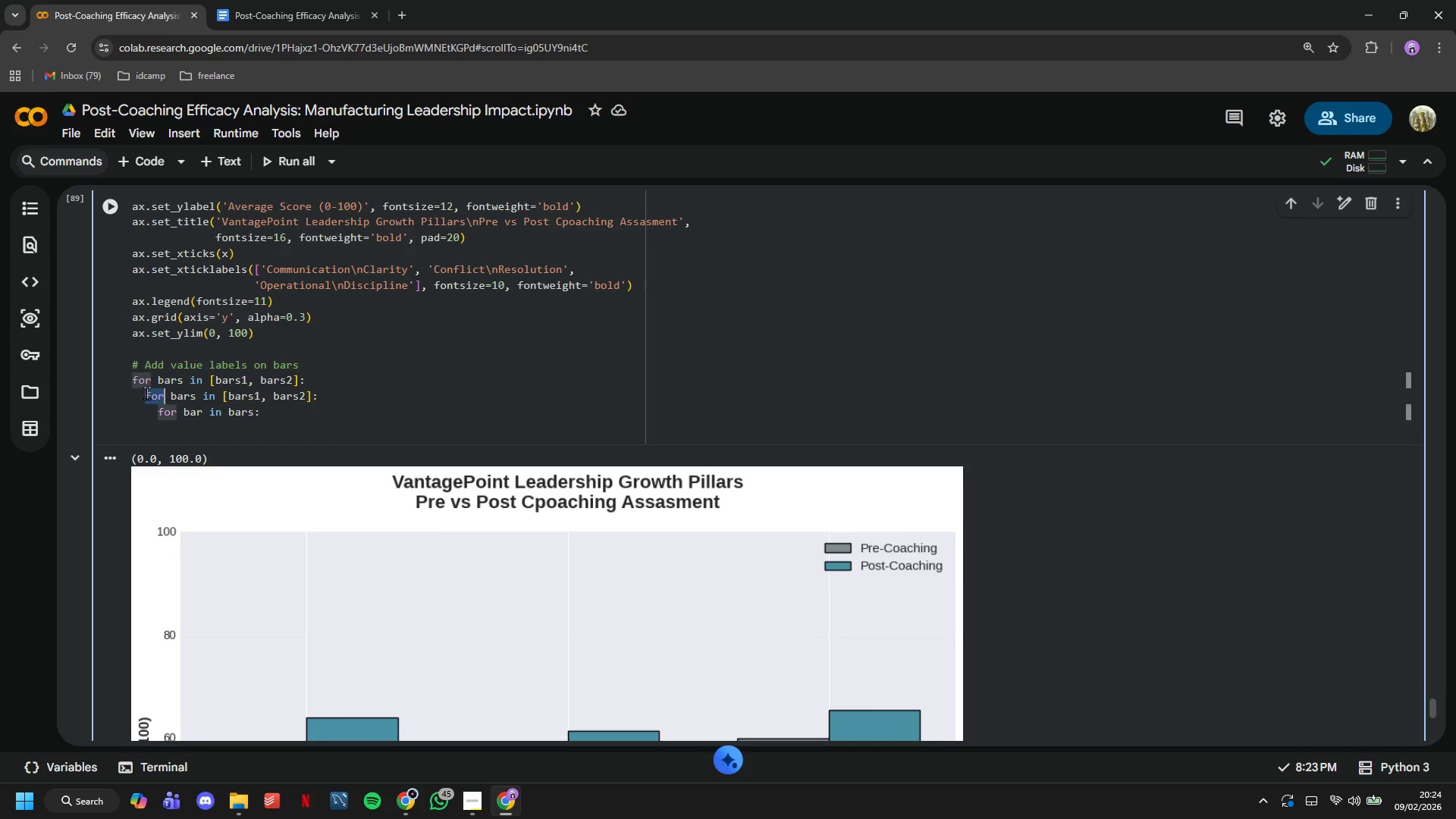 
triple_click([146, 393])
 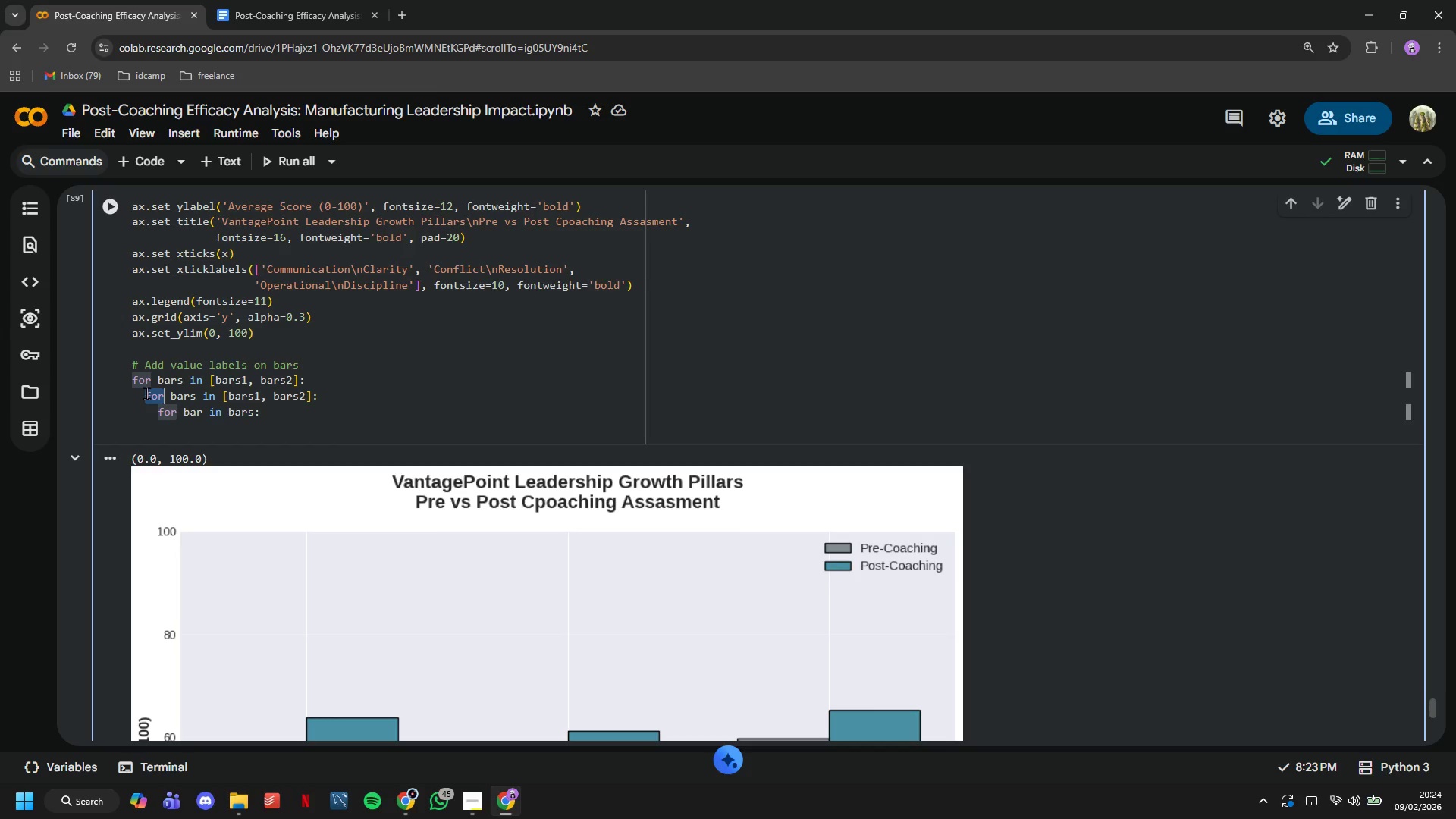 
triple_click([146, 393])
 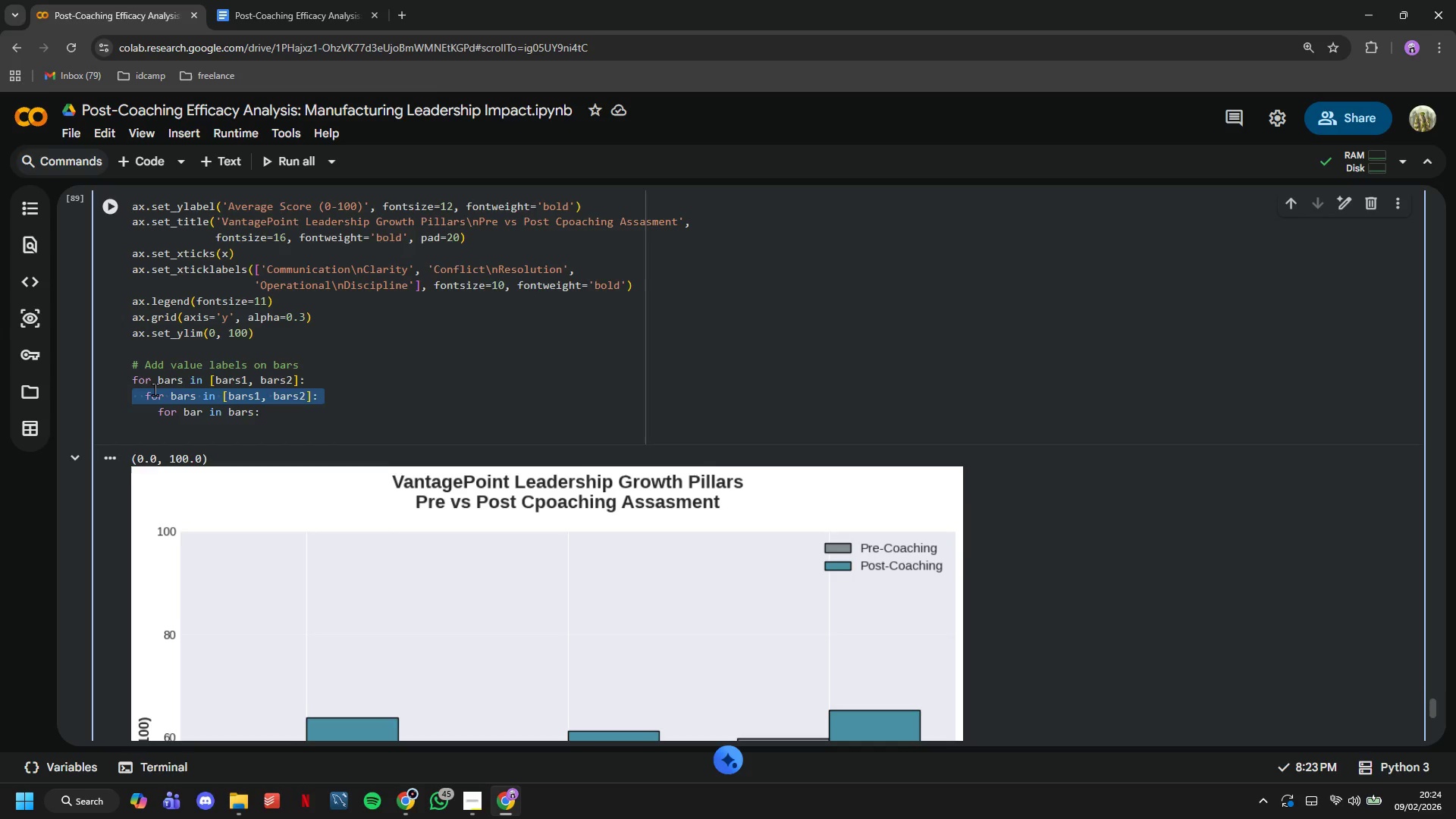 
key(Backspace)
 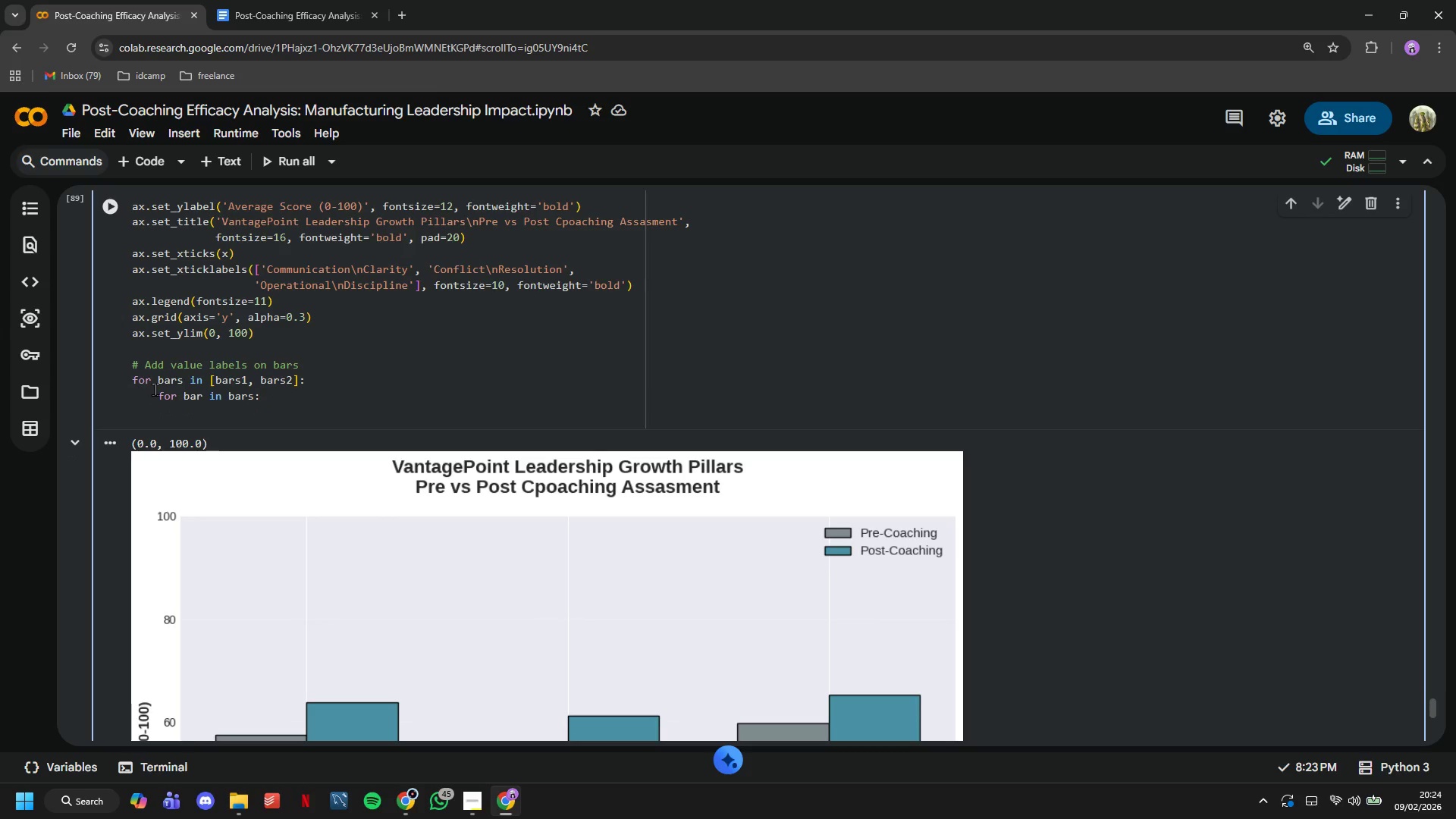 
hold_key(key=ArrowRight, duration=0.52)
 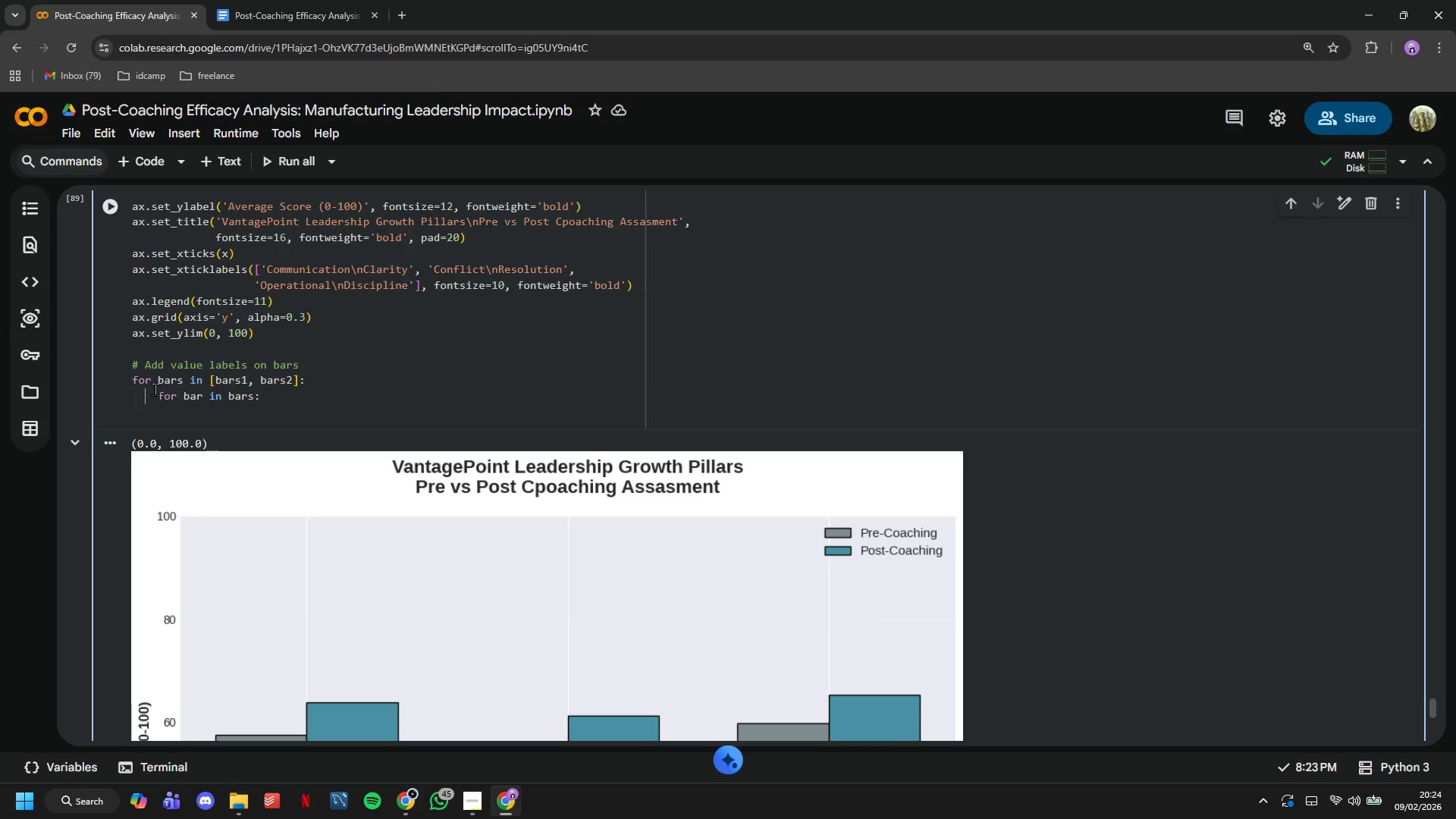 
key(ArrowRight)
 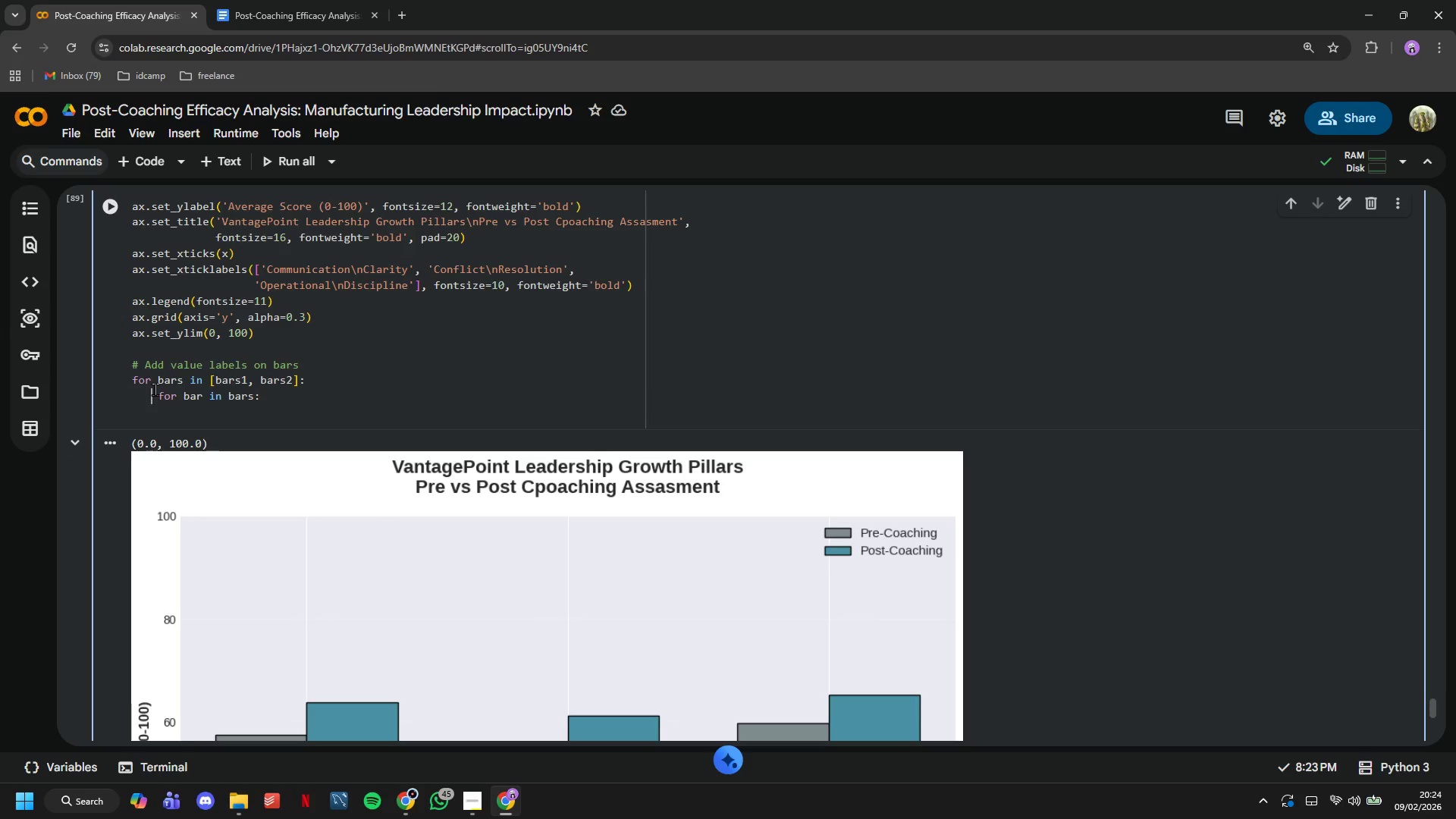 
key(ArrowRight)
 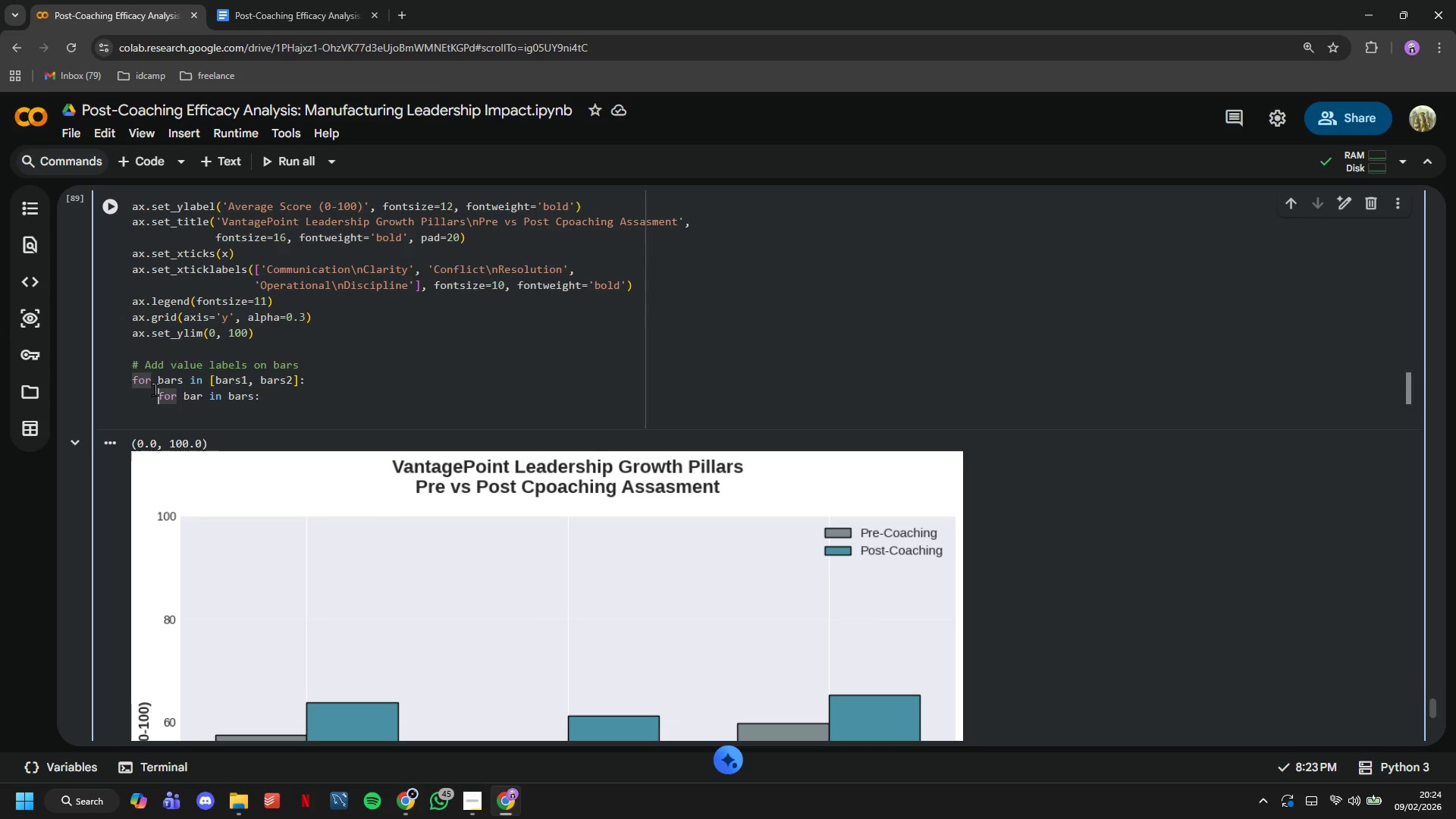 
key(Backspace)
 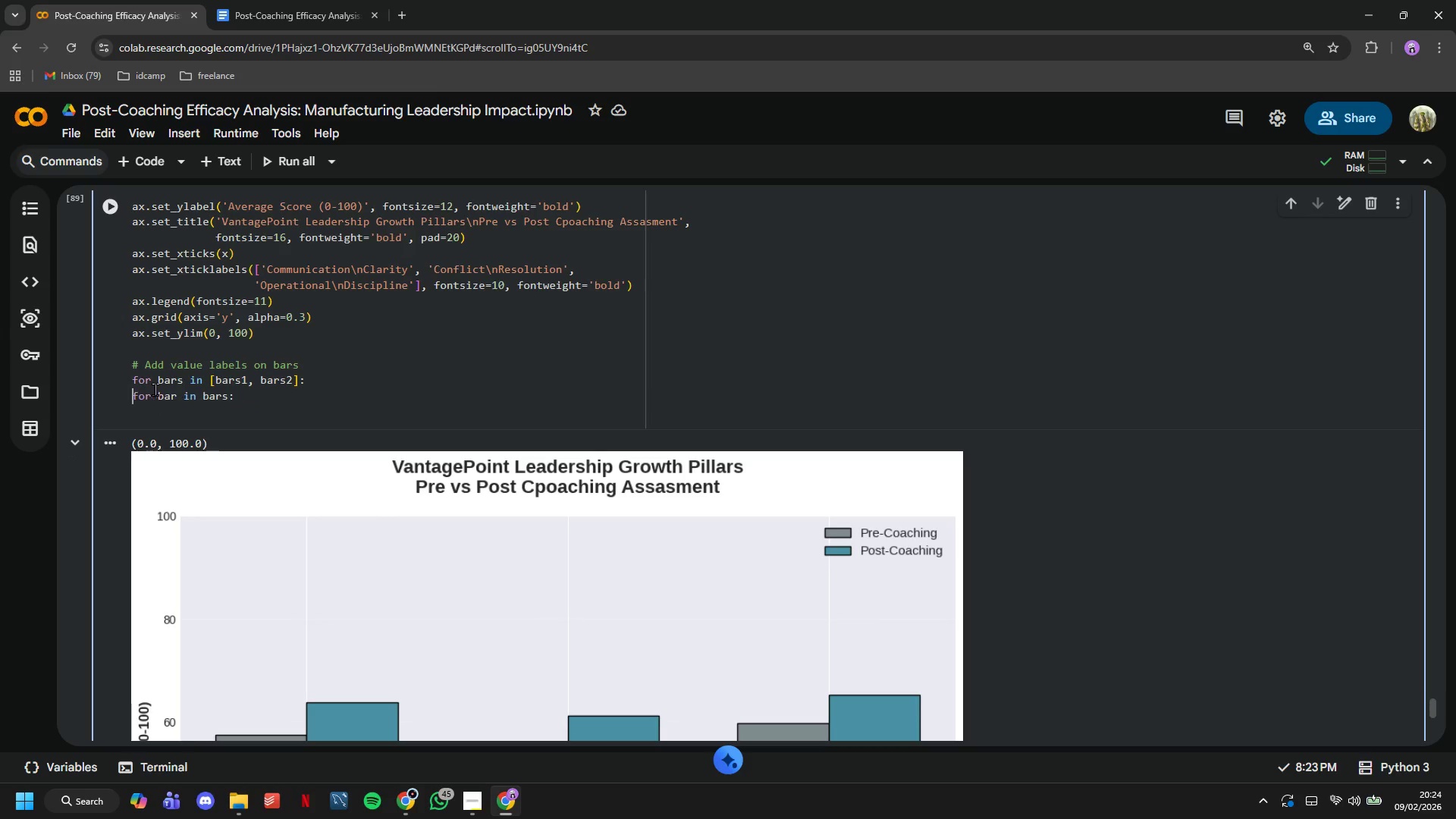 
key(Backspace)
 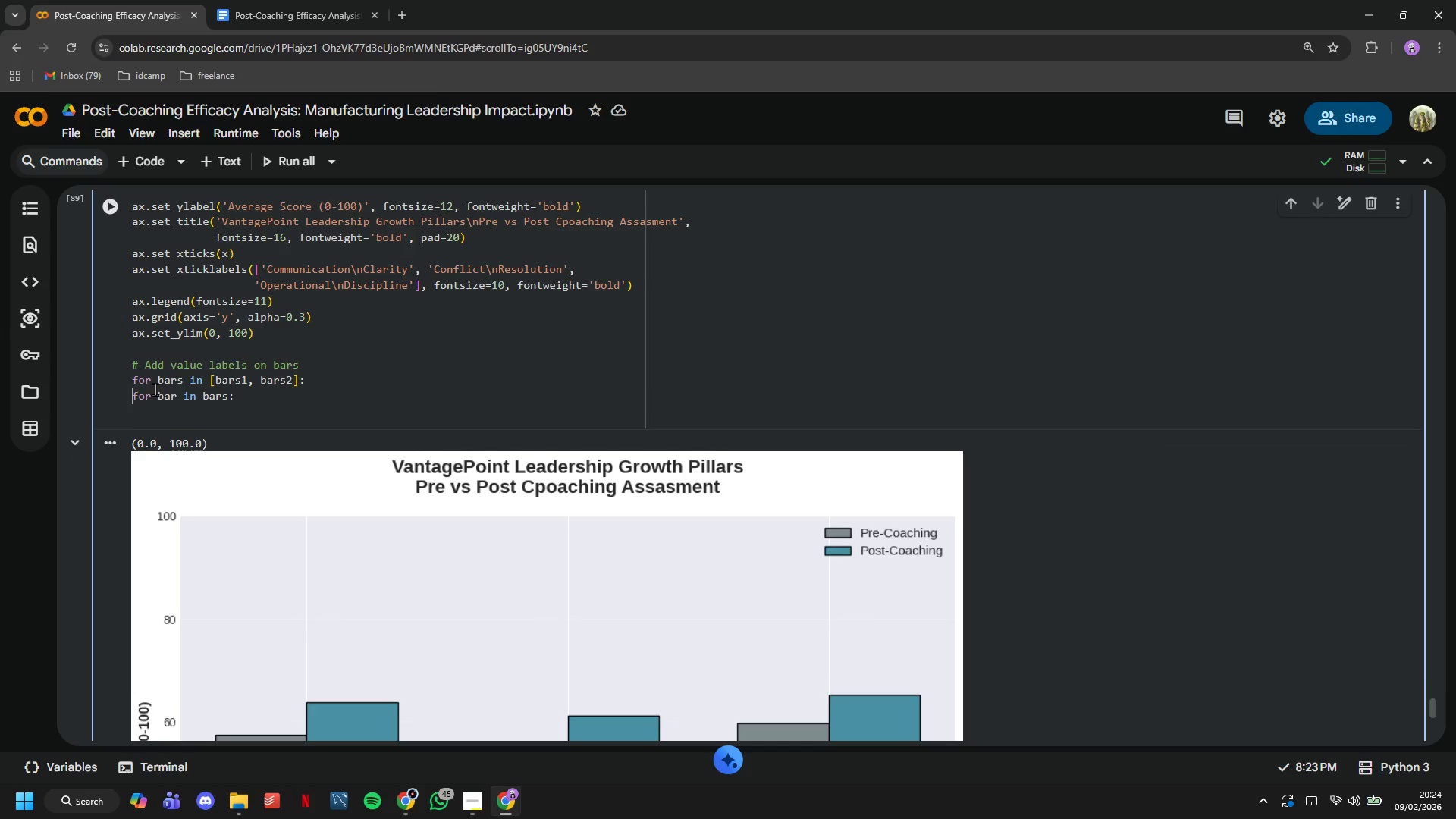 
key(Backspace)
 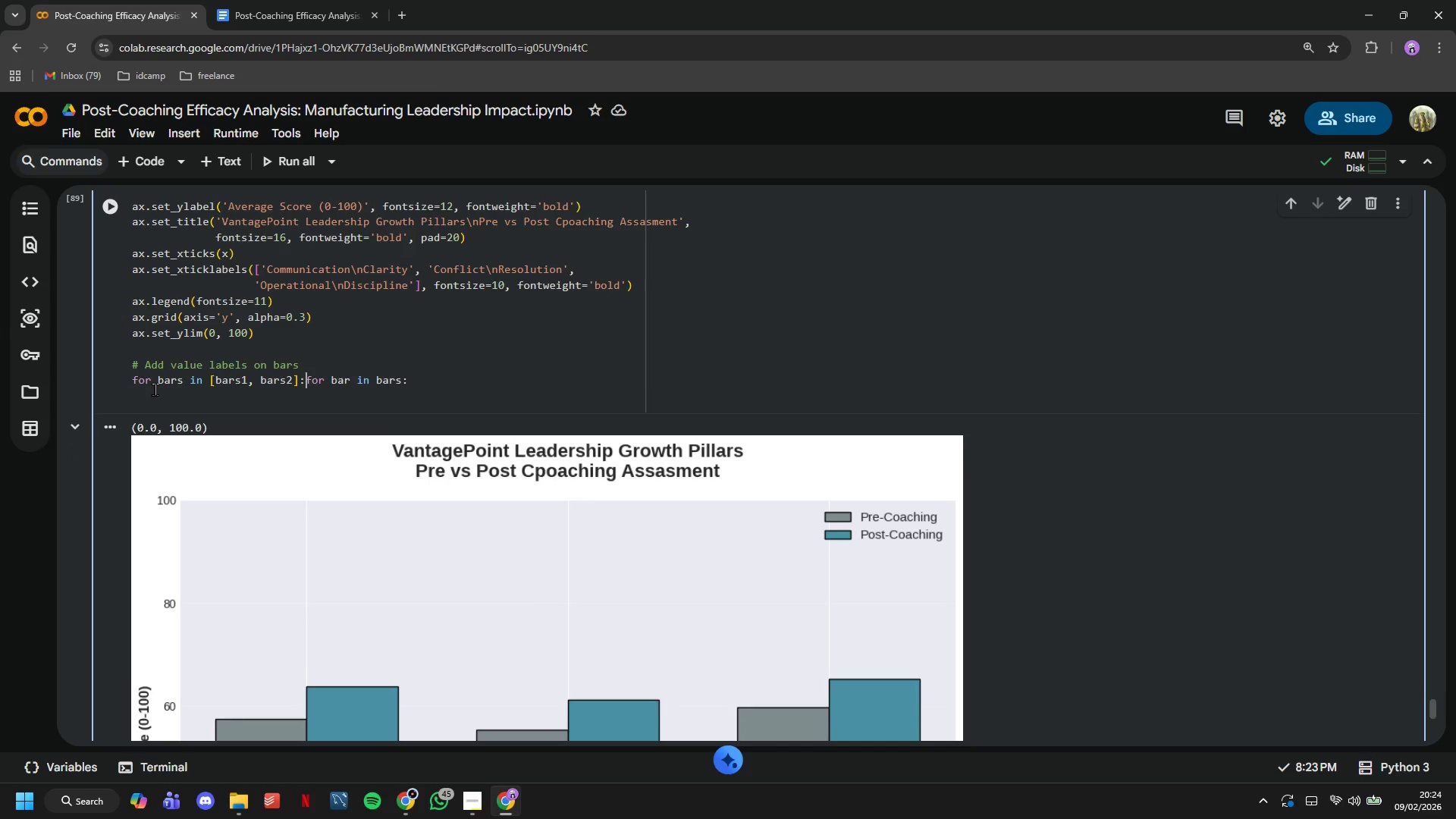 
key(Enter)
 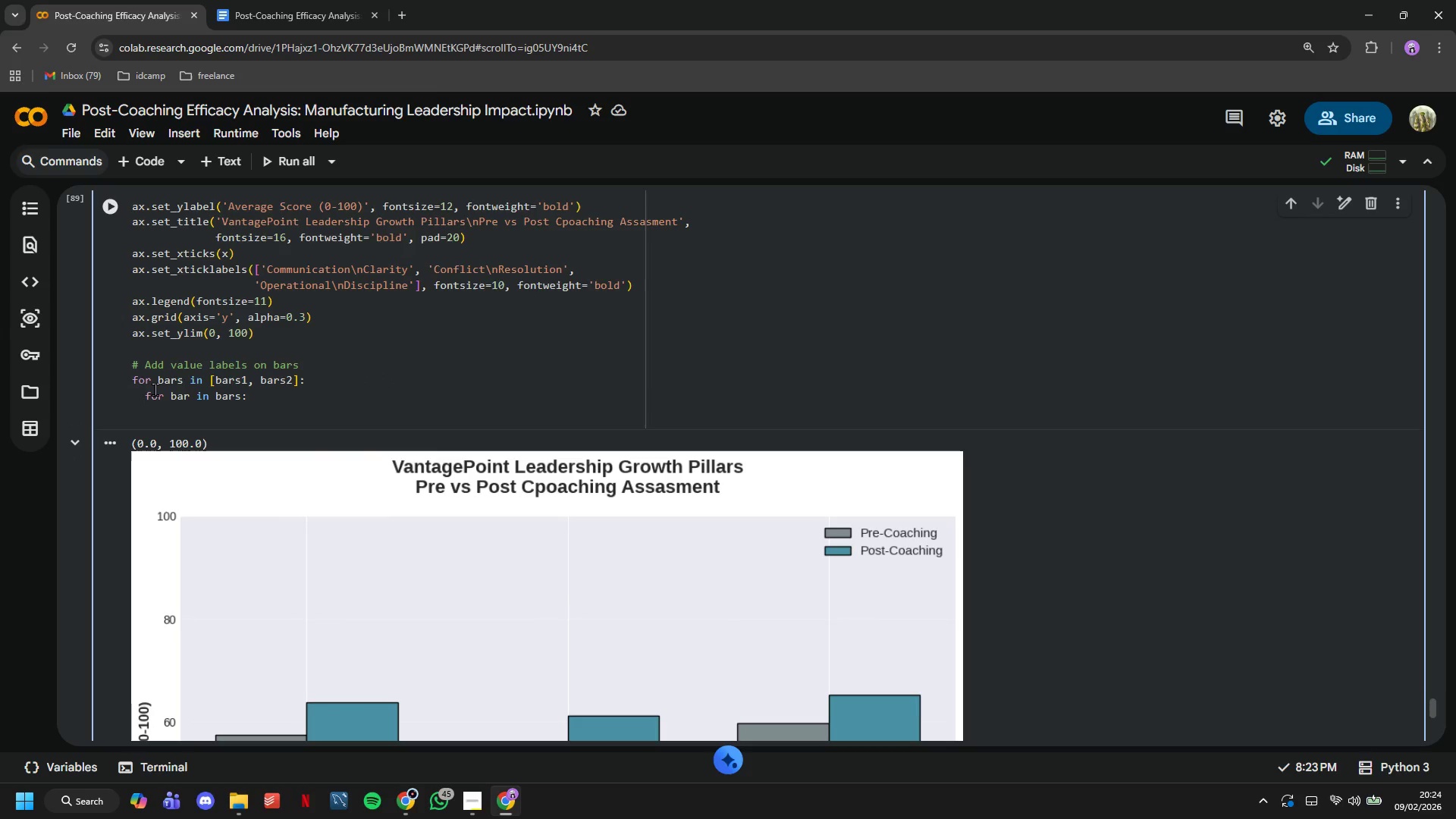 
hold_key(key=ArrowRight, duration=0.84)
 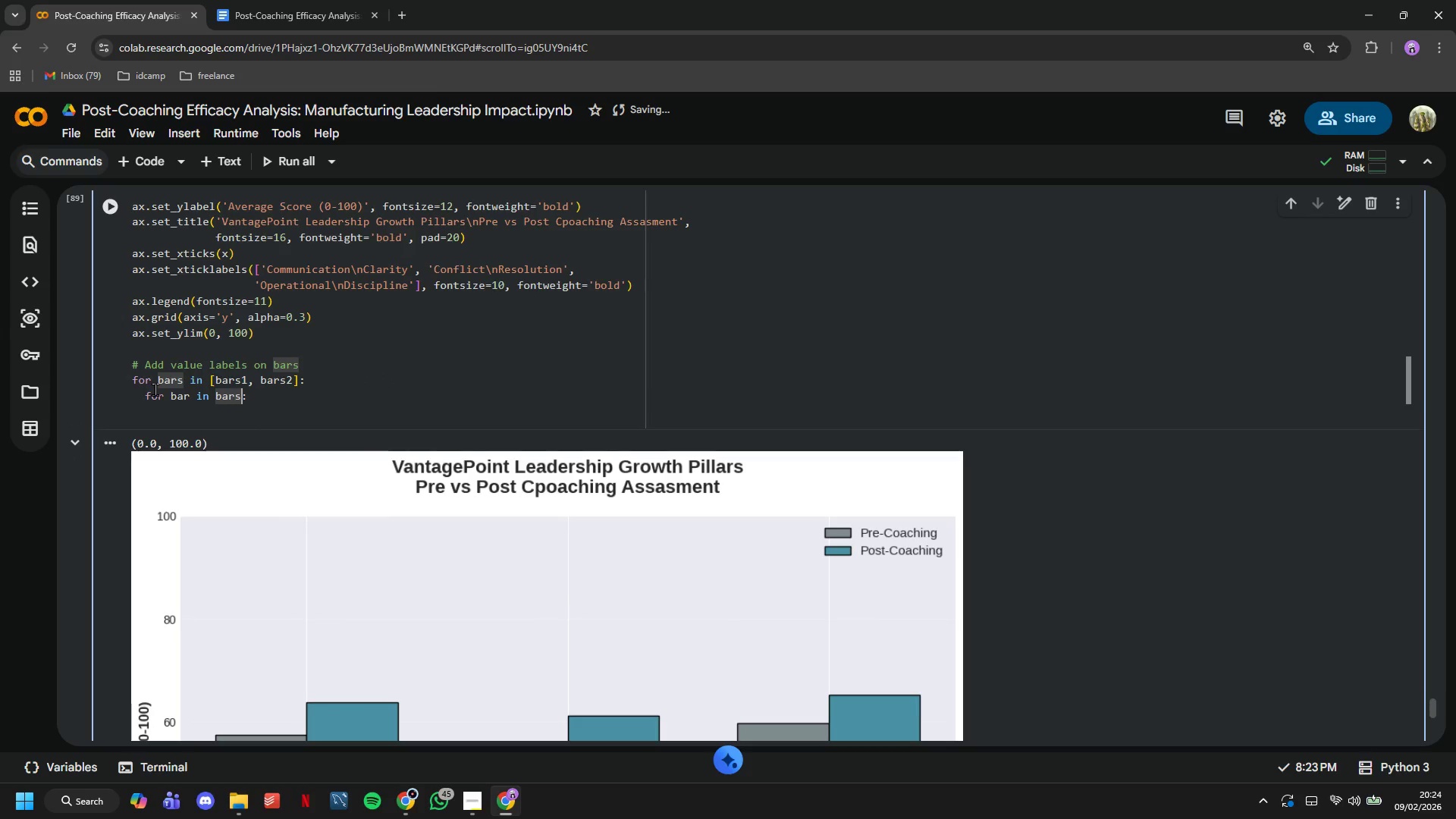 
hold_key(key=ArrowRight, duration=0.42)
 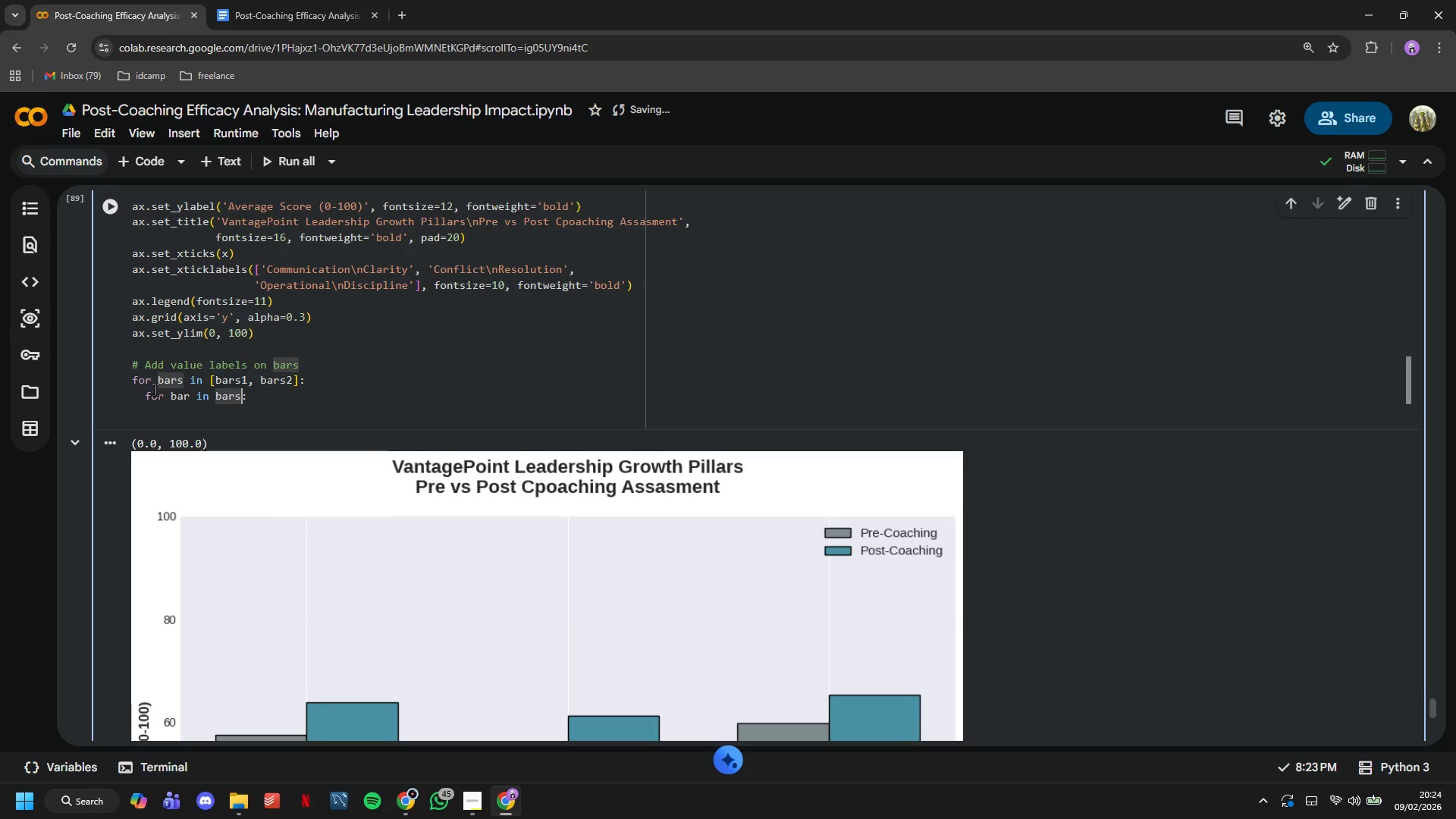 
key(ArrowRight)
 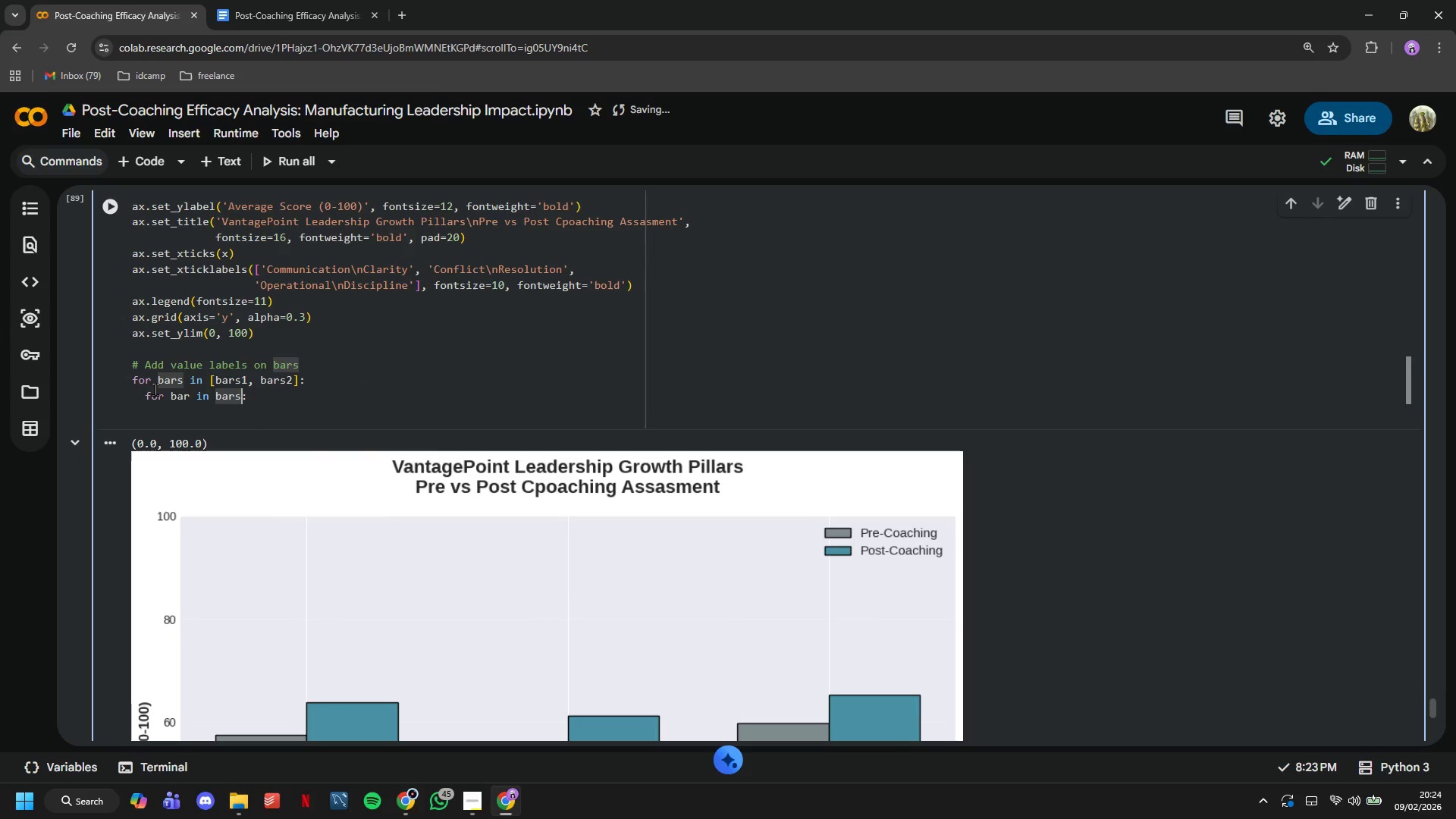 
key(ArrowRight)
 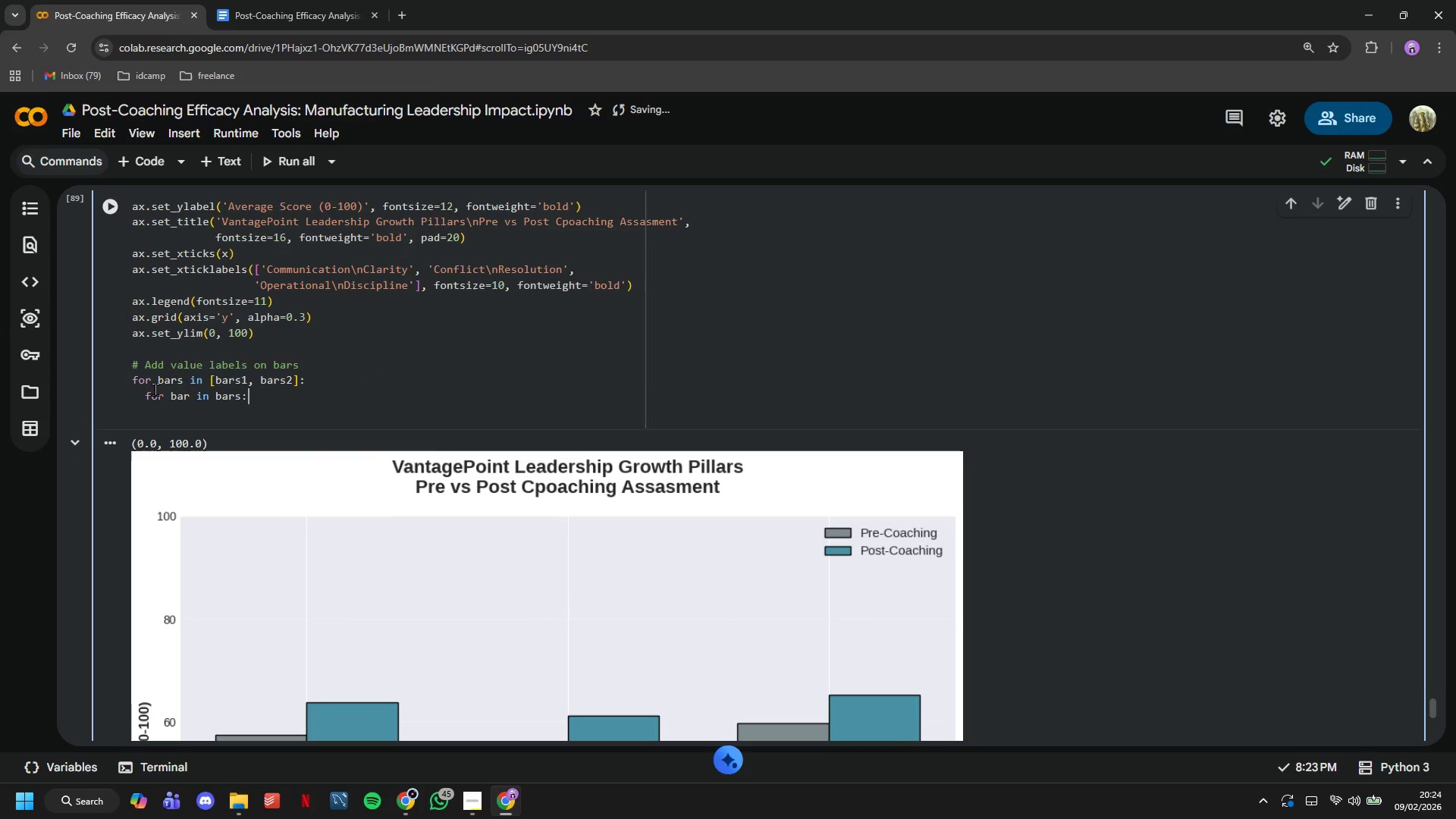 
key(Enter)
 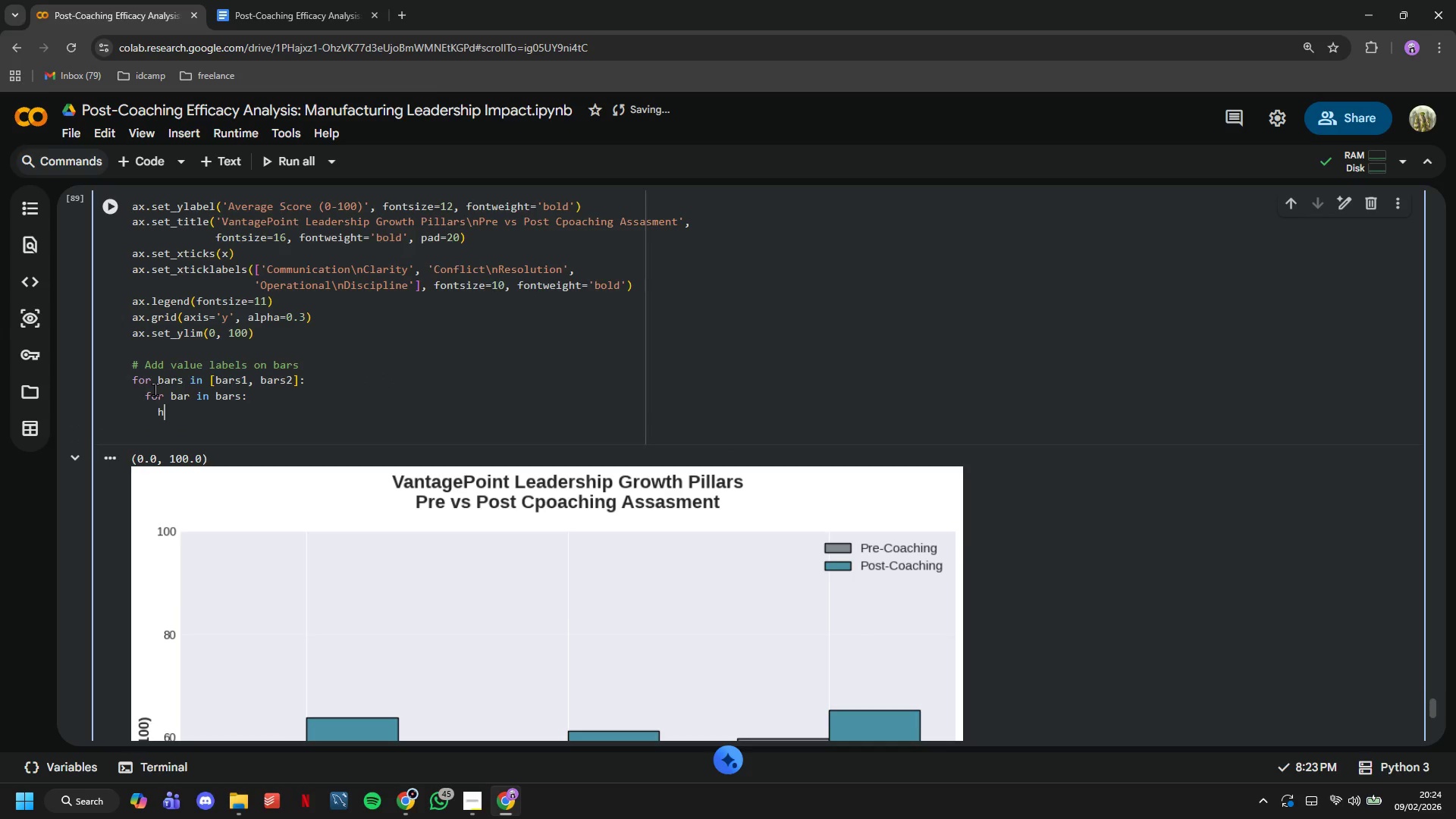 
type(height = bar)
key(Backspace)
type(.)
key(Backspace)
type(r.get_height()
 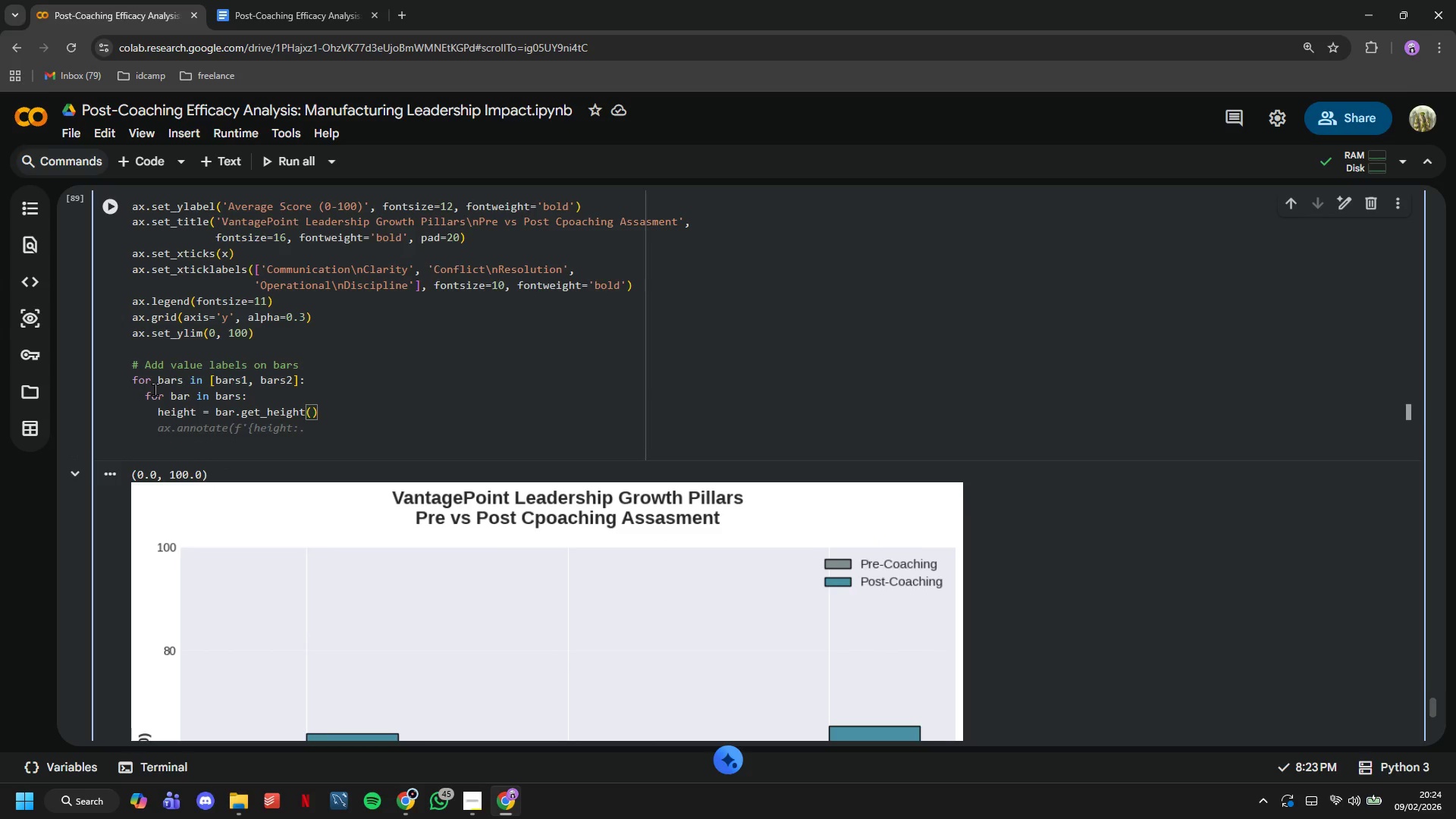 
key(ArrowRight)
 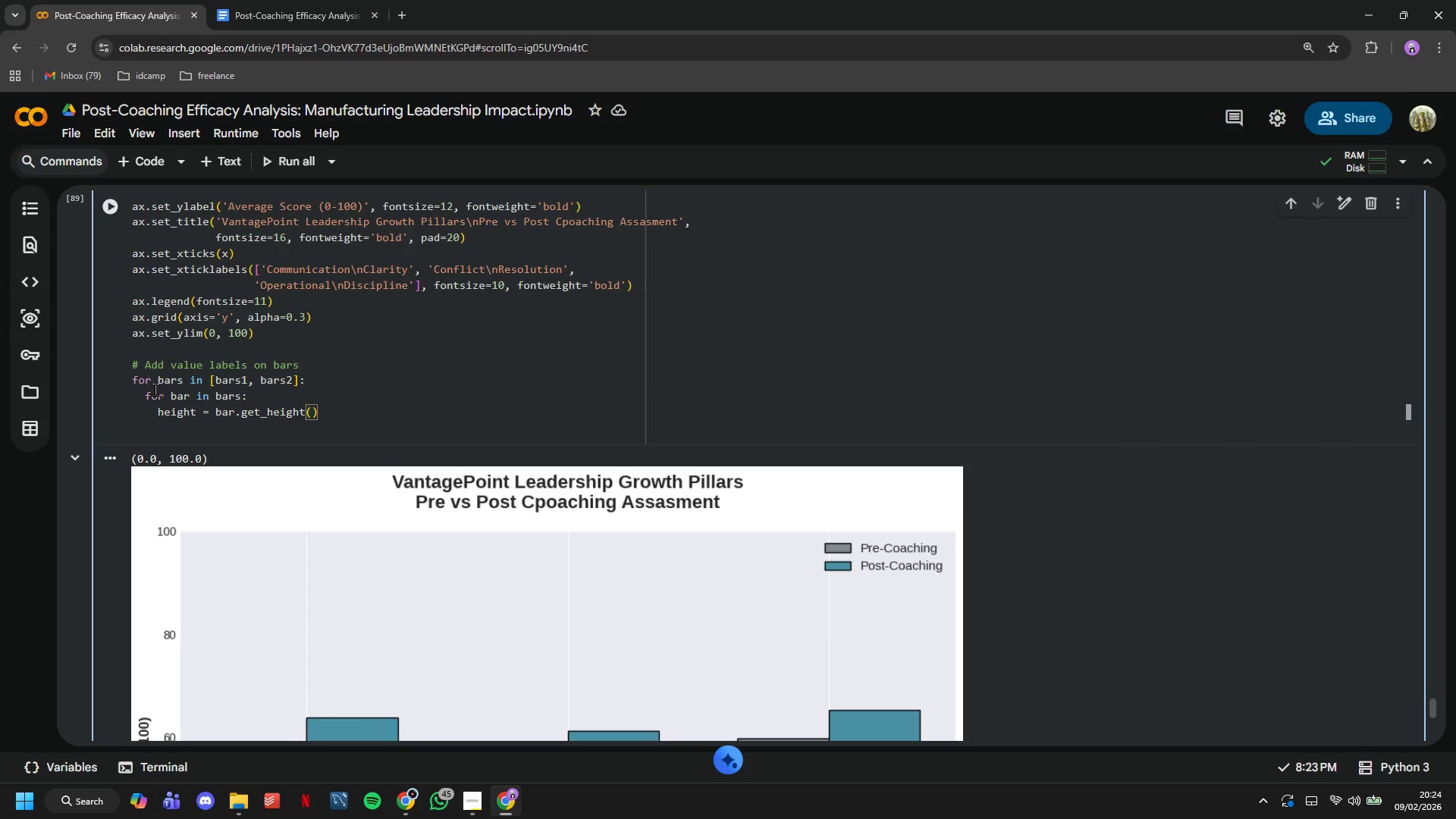 
key(Enter)
 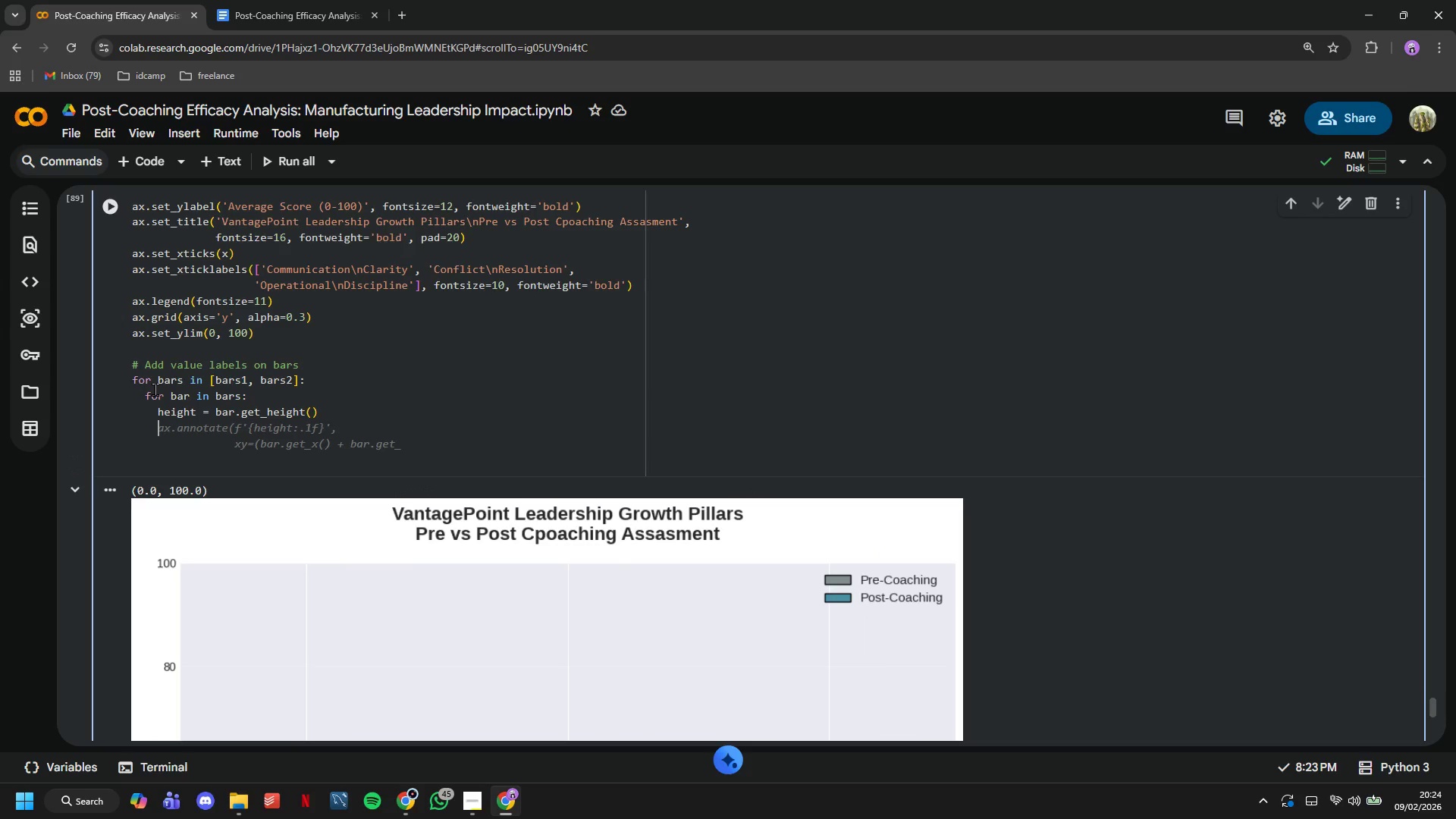 
type(ax.text(bar.get_x()
 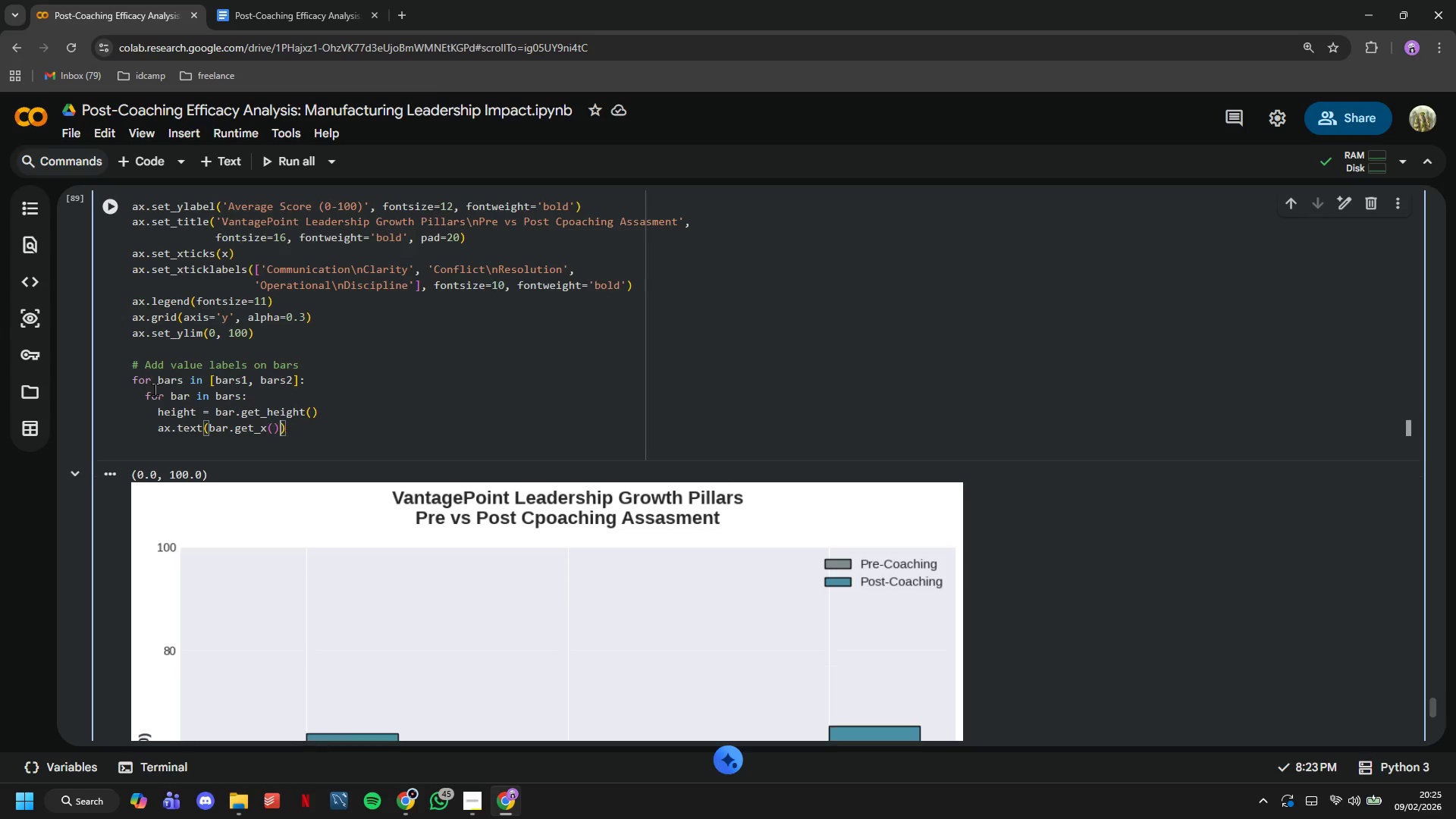 
 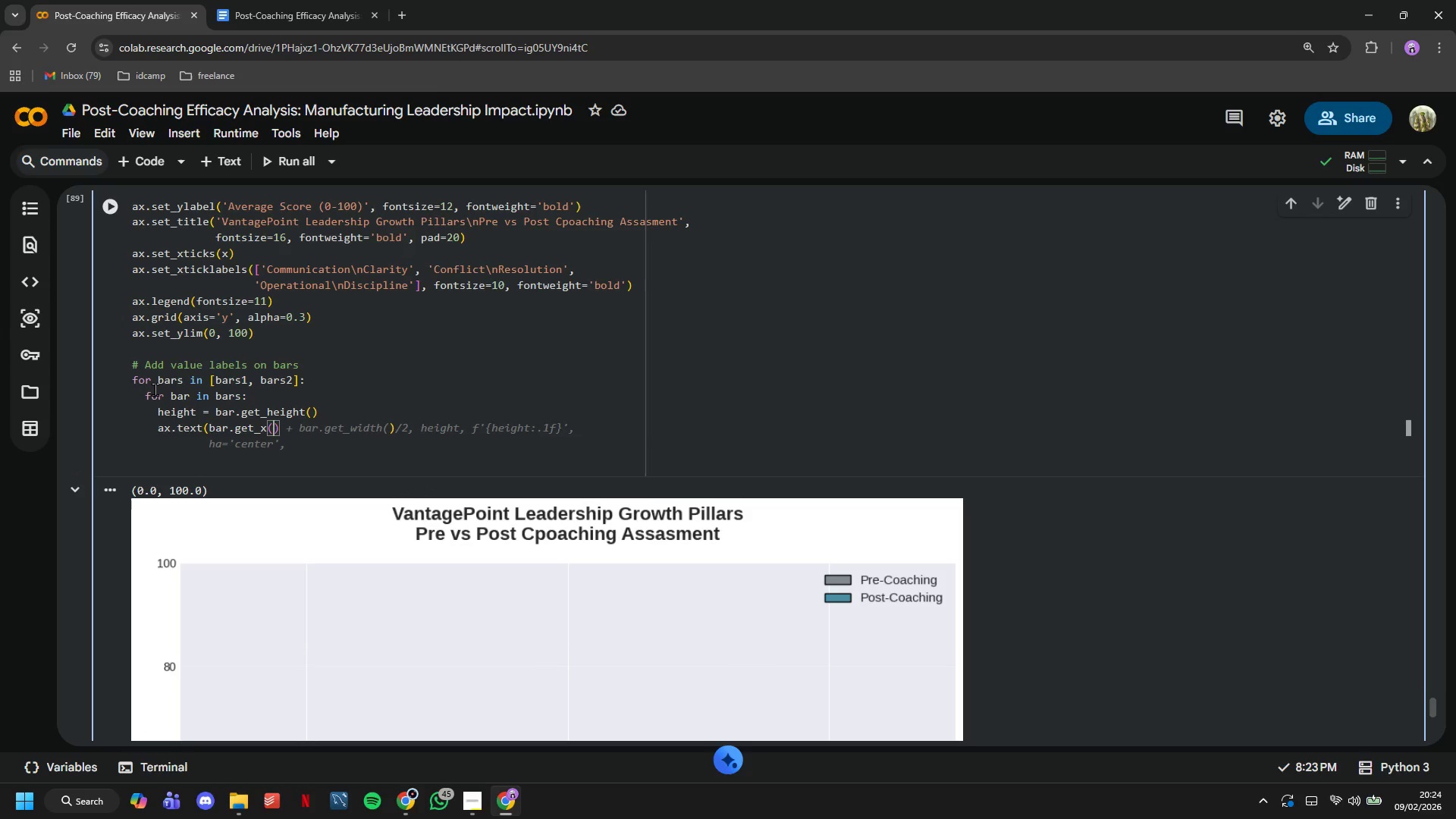 
key(ArrowRight)
 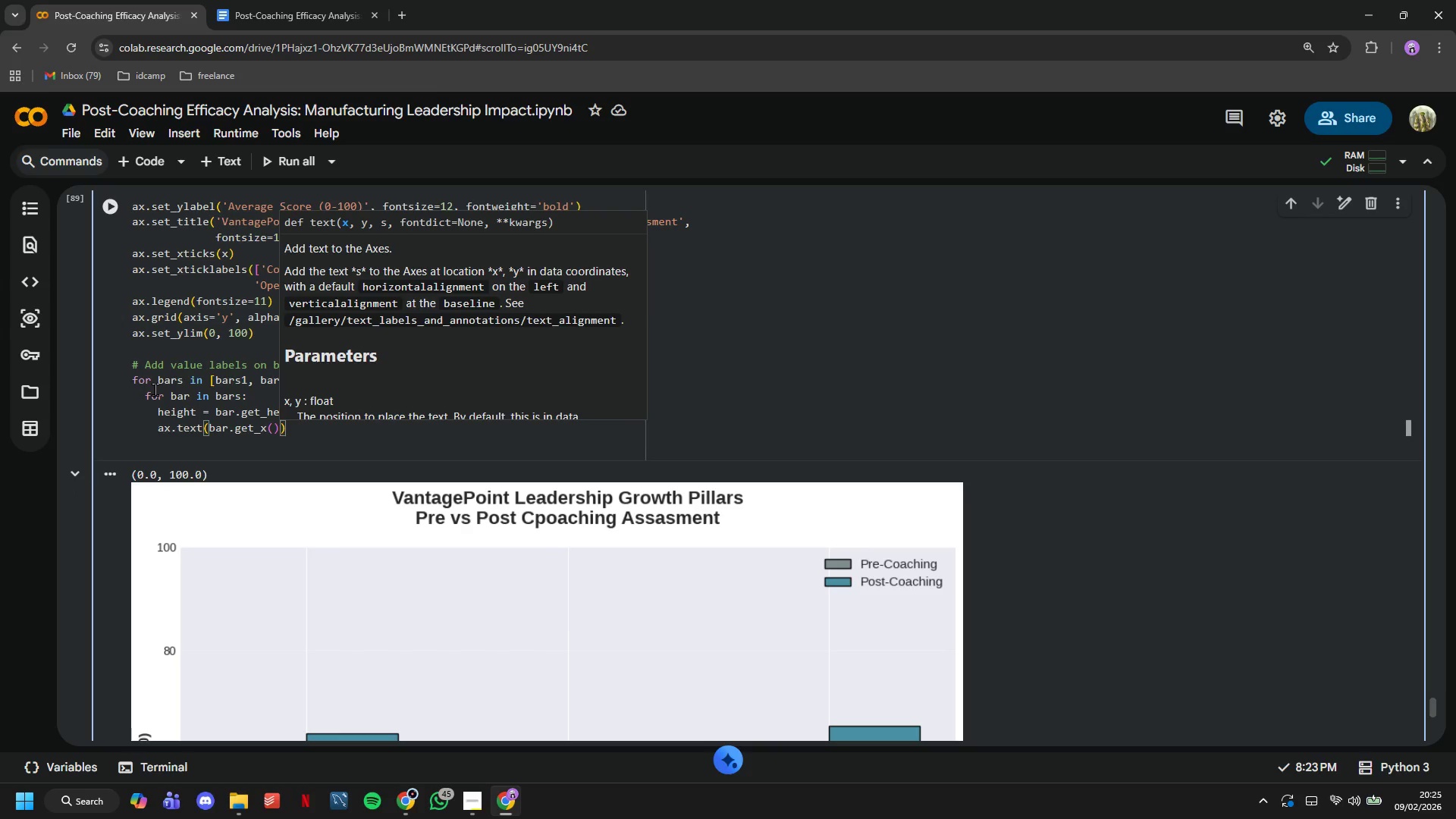 
key(Space)
 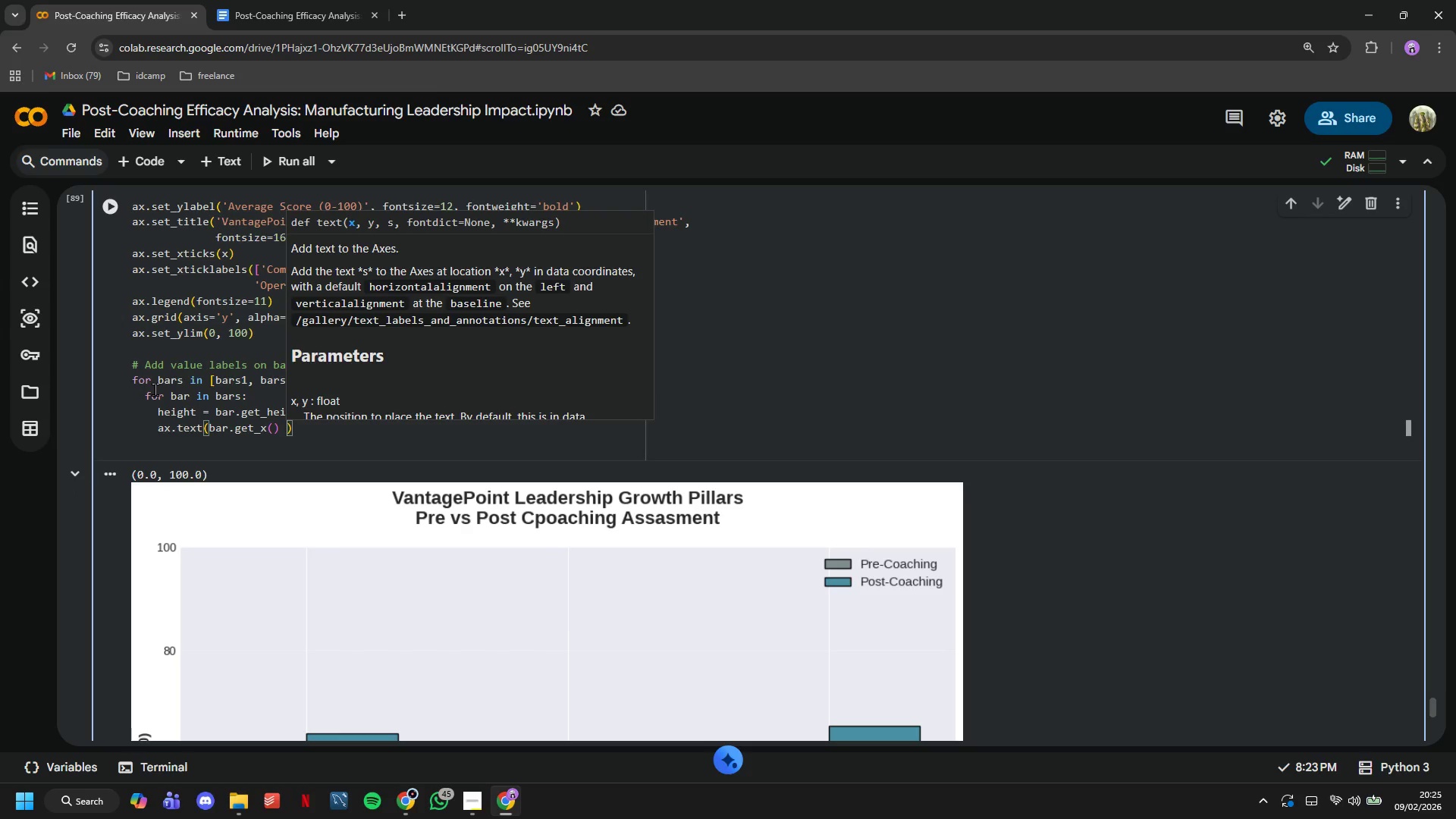 
key(Shift+Equal)
 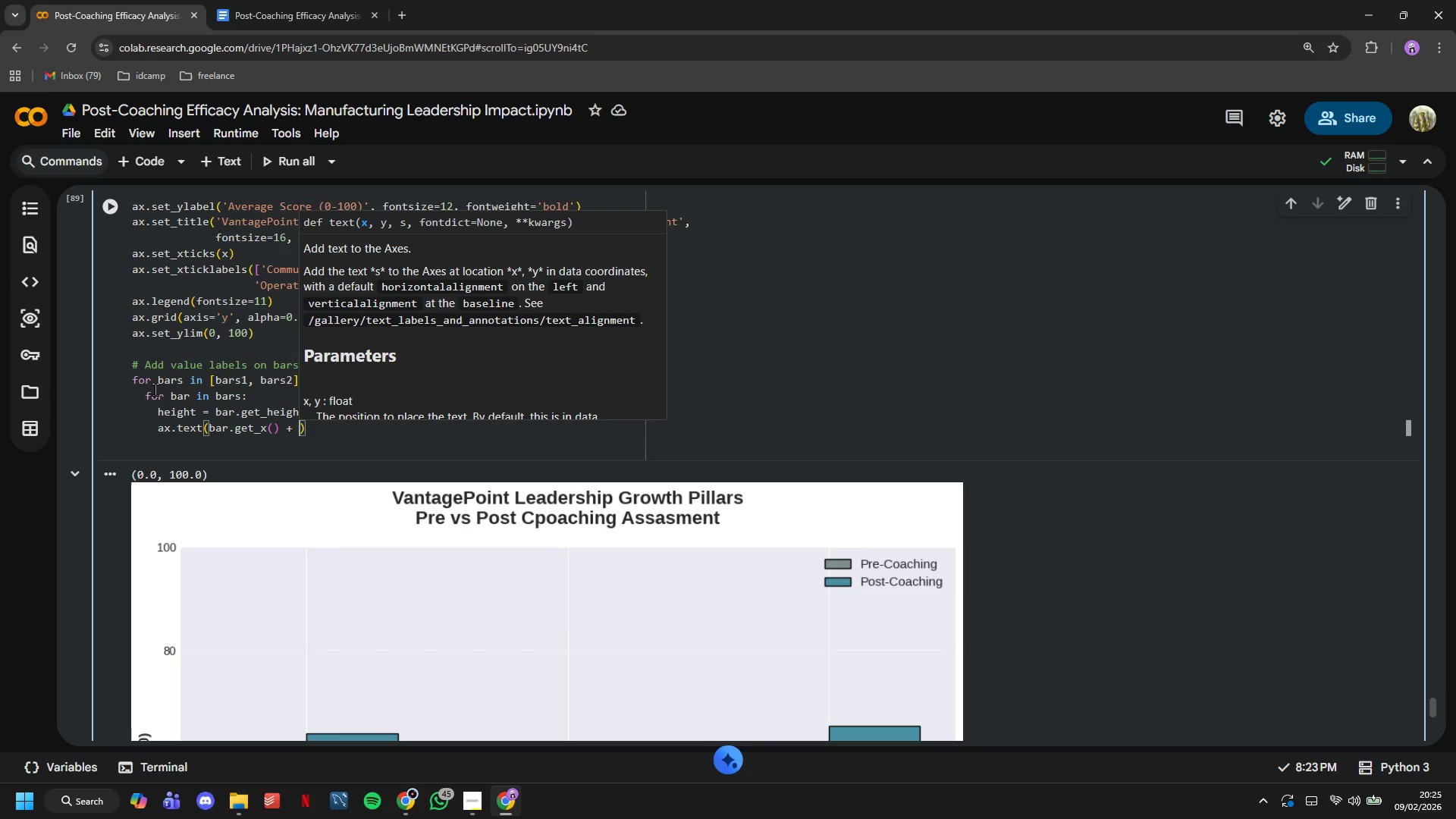 
key(Space)
 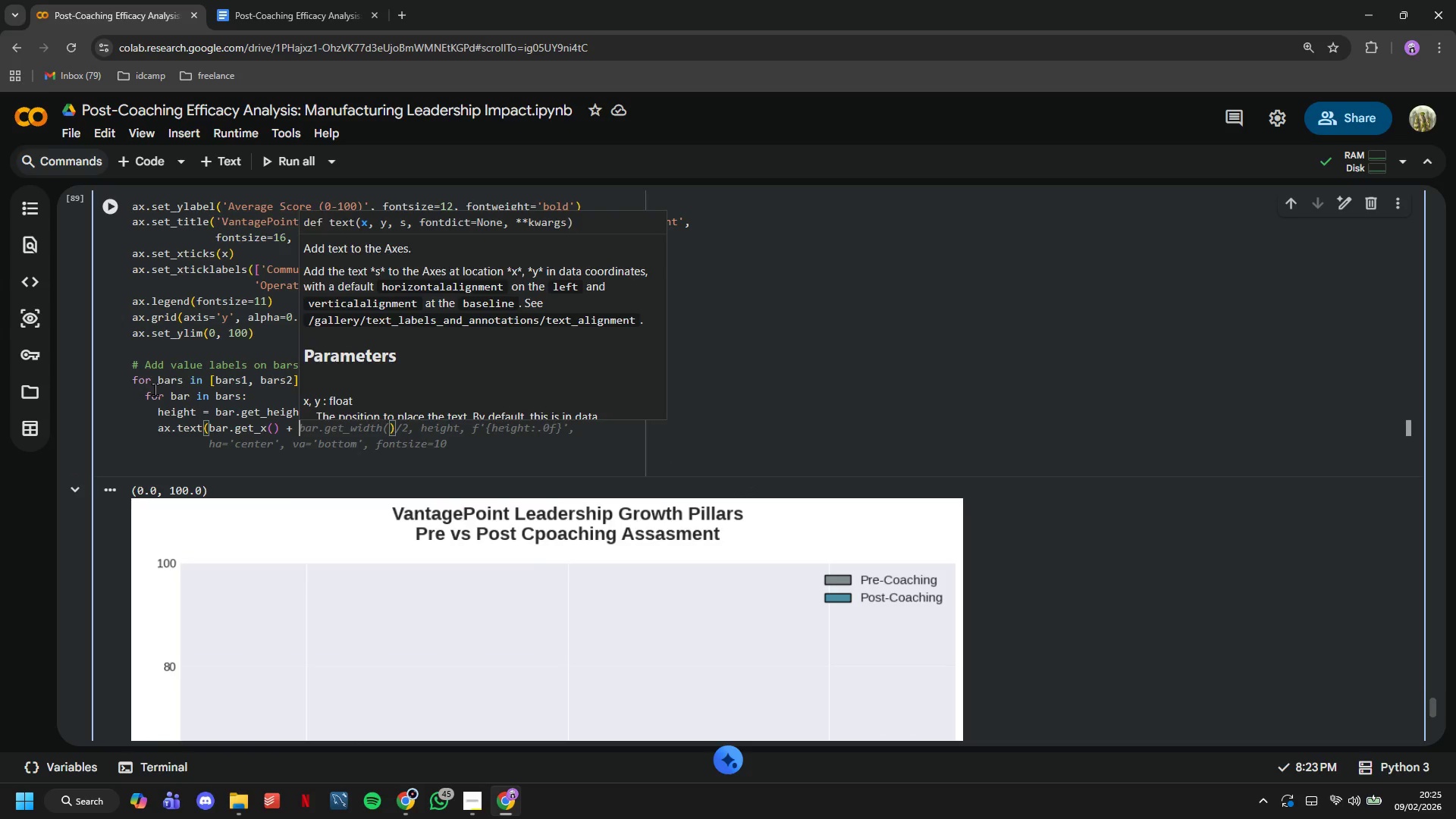 
key(Tab)
 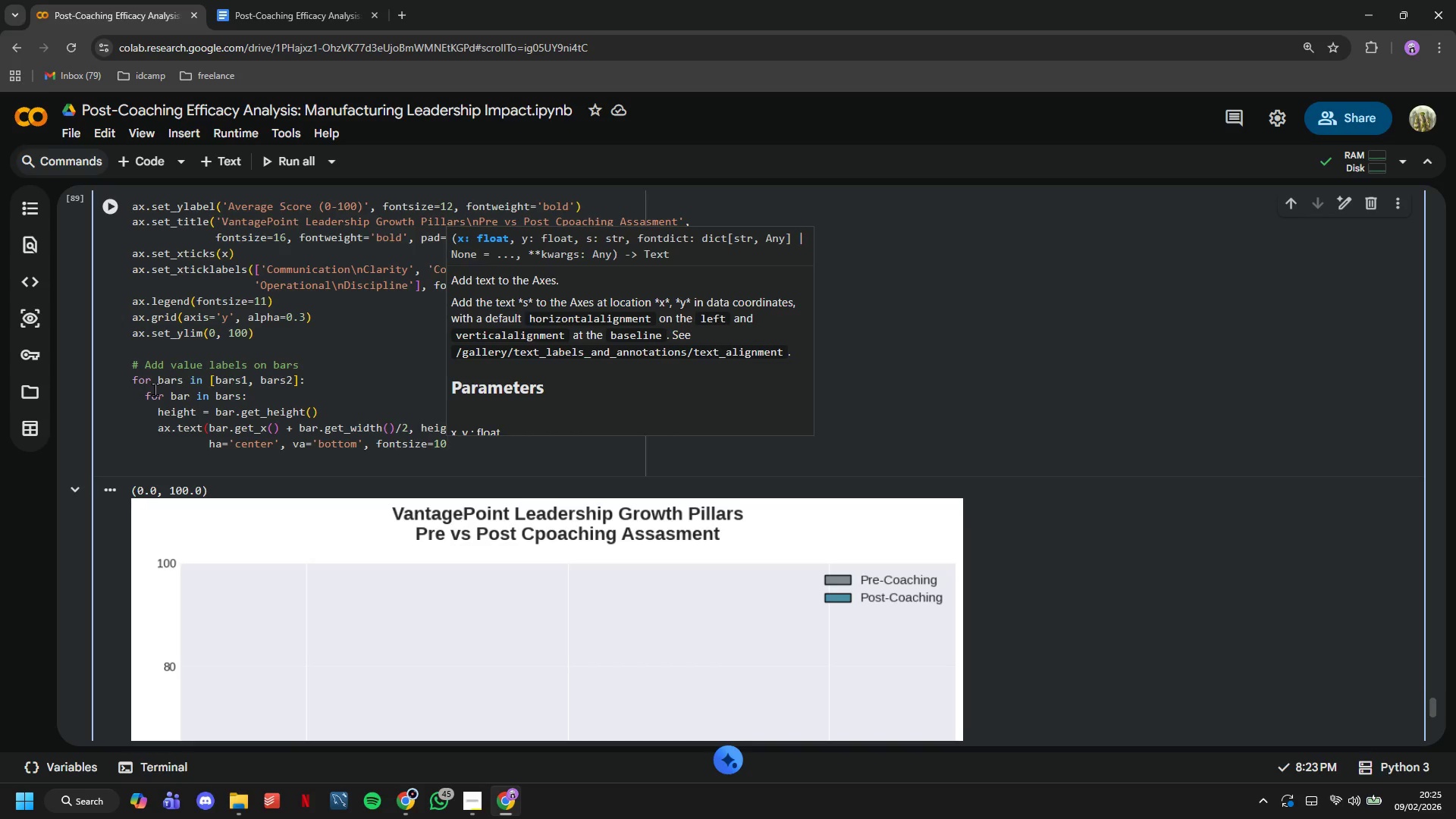 
key(Shift+0)
 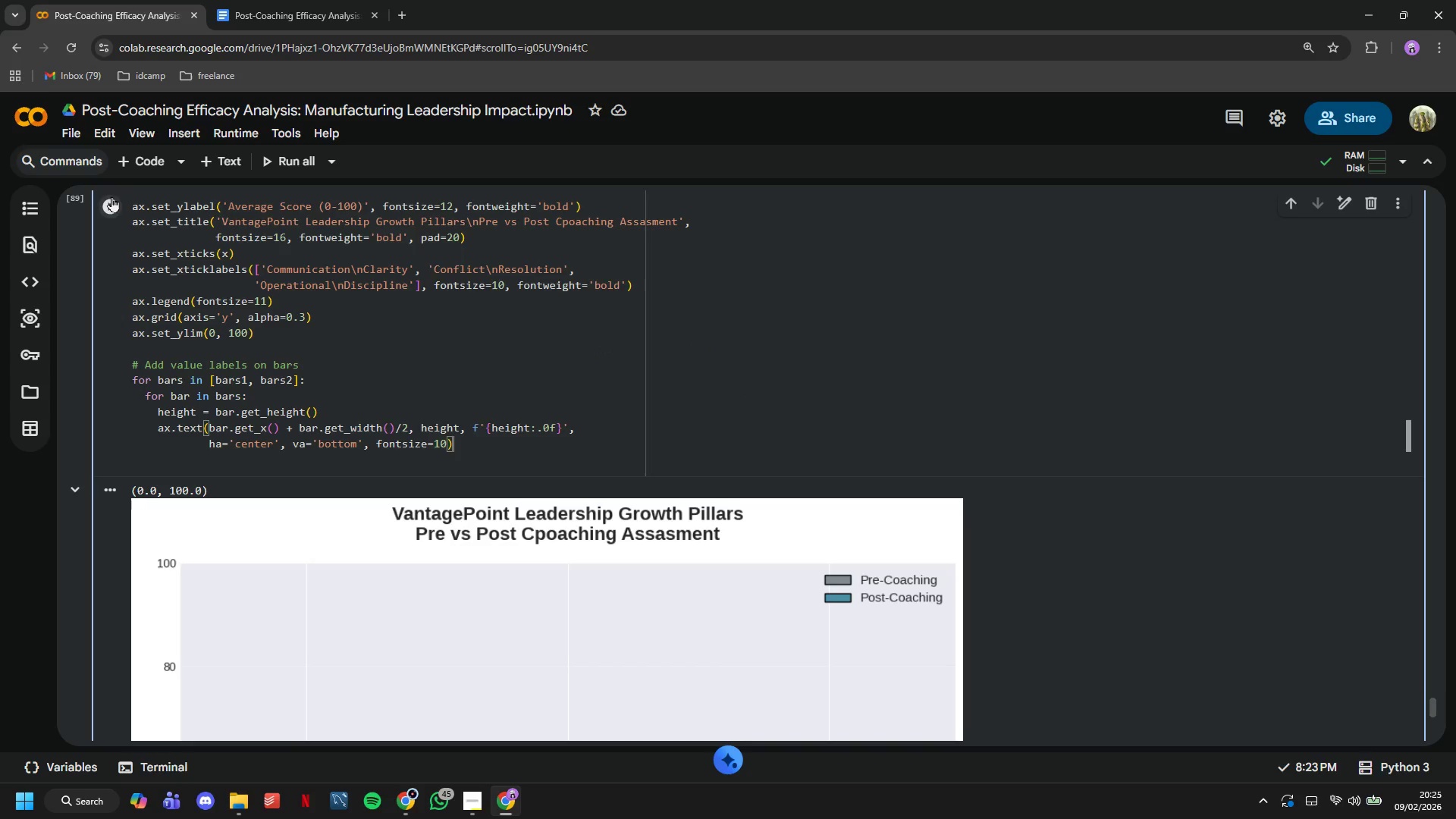 
left_click([114, 199])
 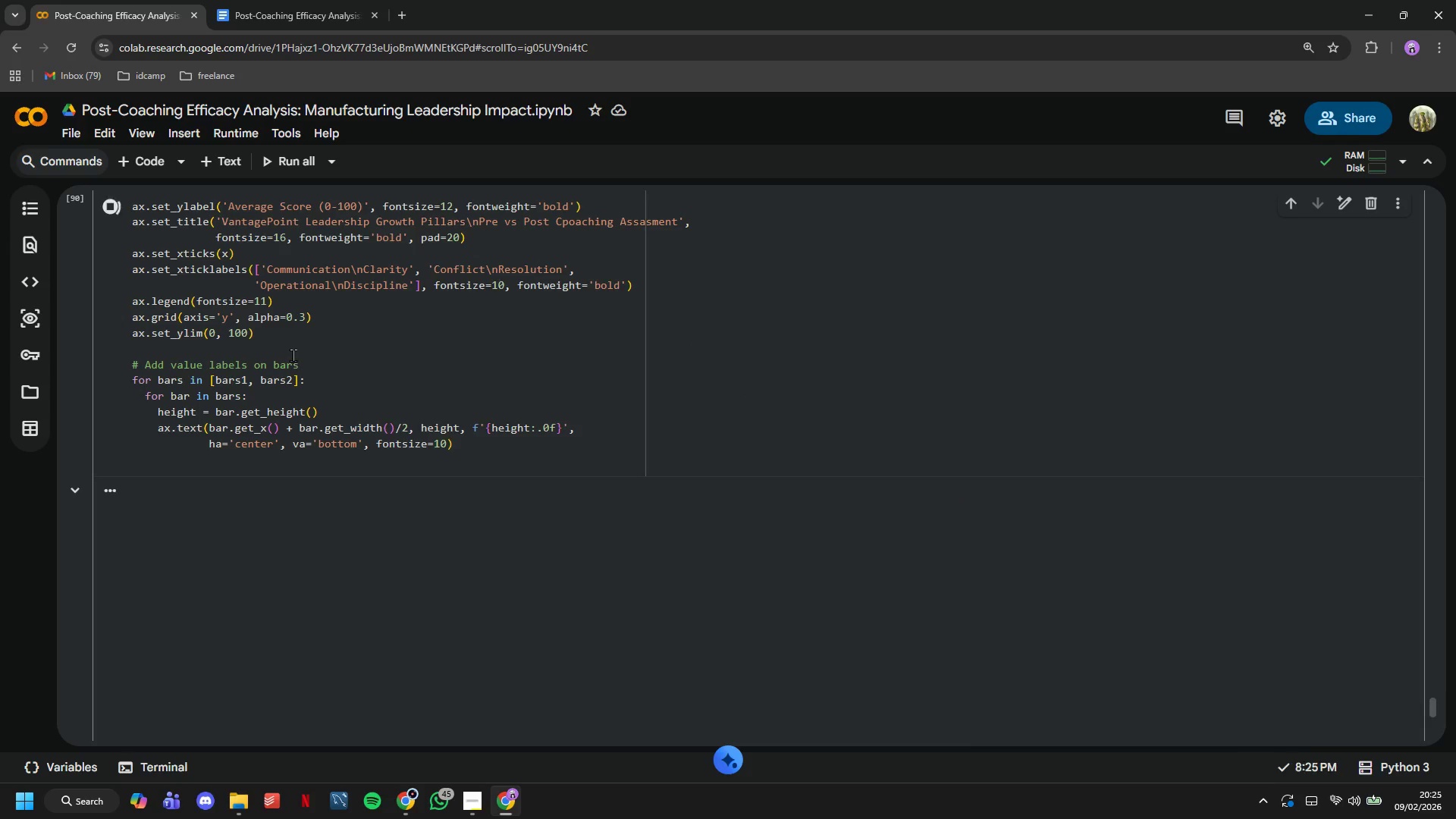 
scroll: coordinate [293, 355], scroll_direction: down, amount: 4.0
 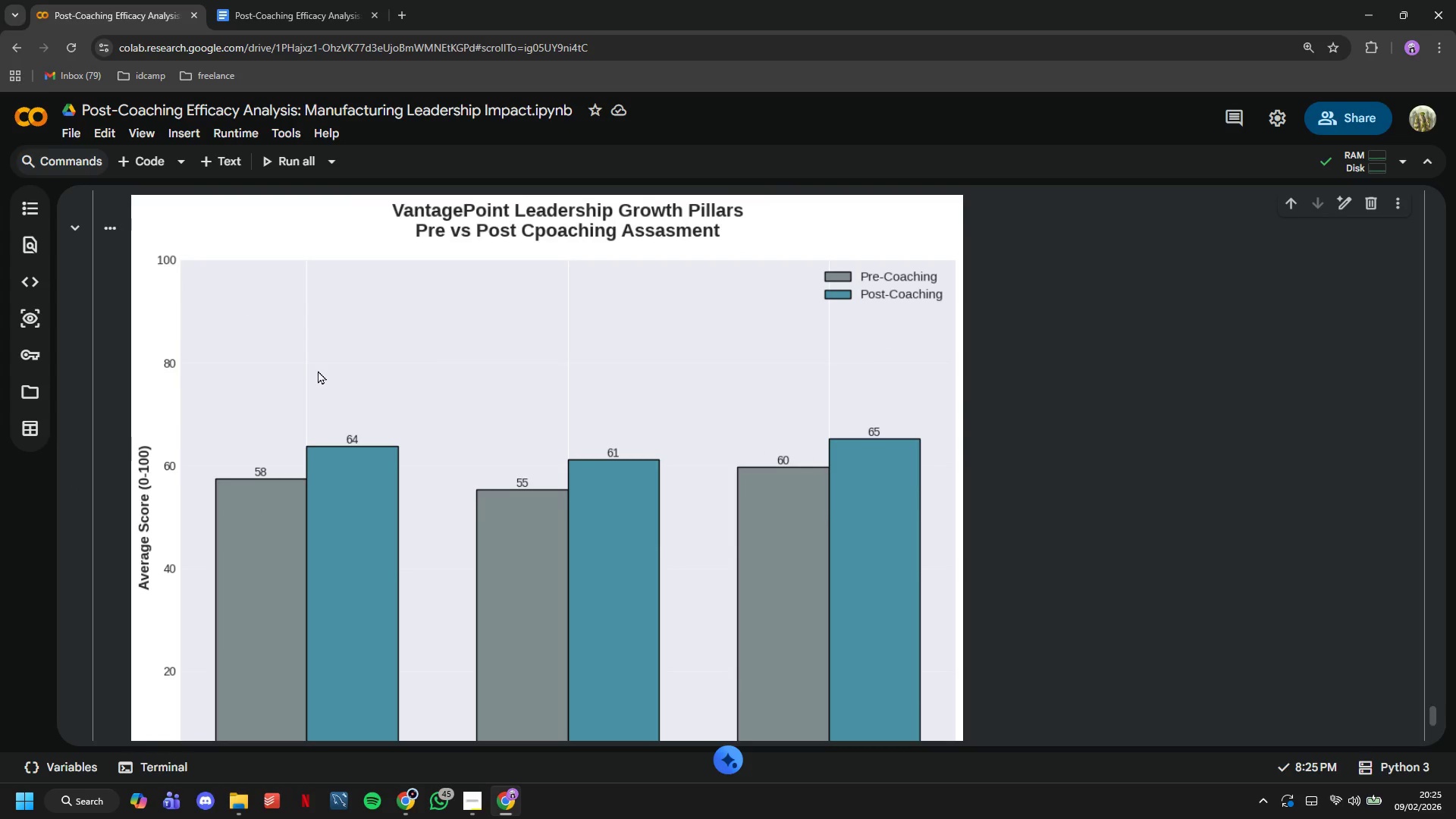 
scroll: coordinate [321, 375], scroll_direction: none, amount: 0.0
 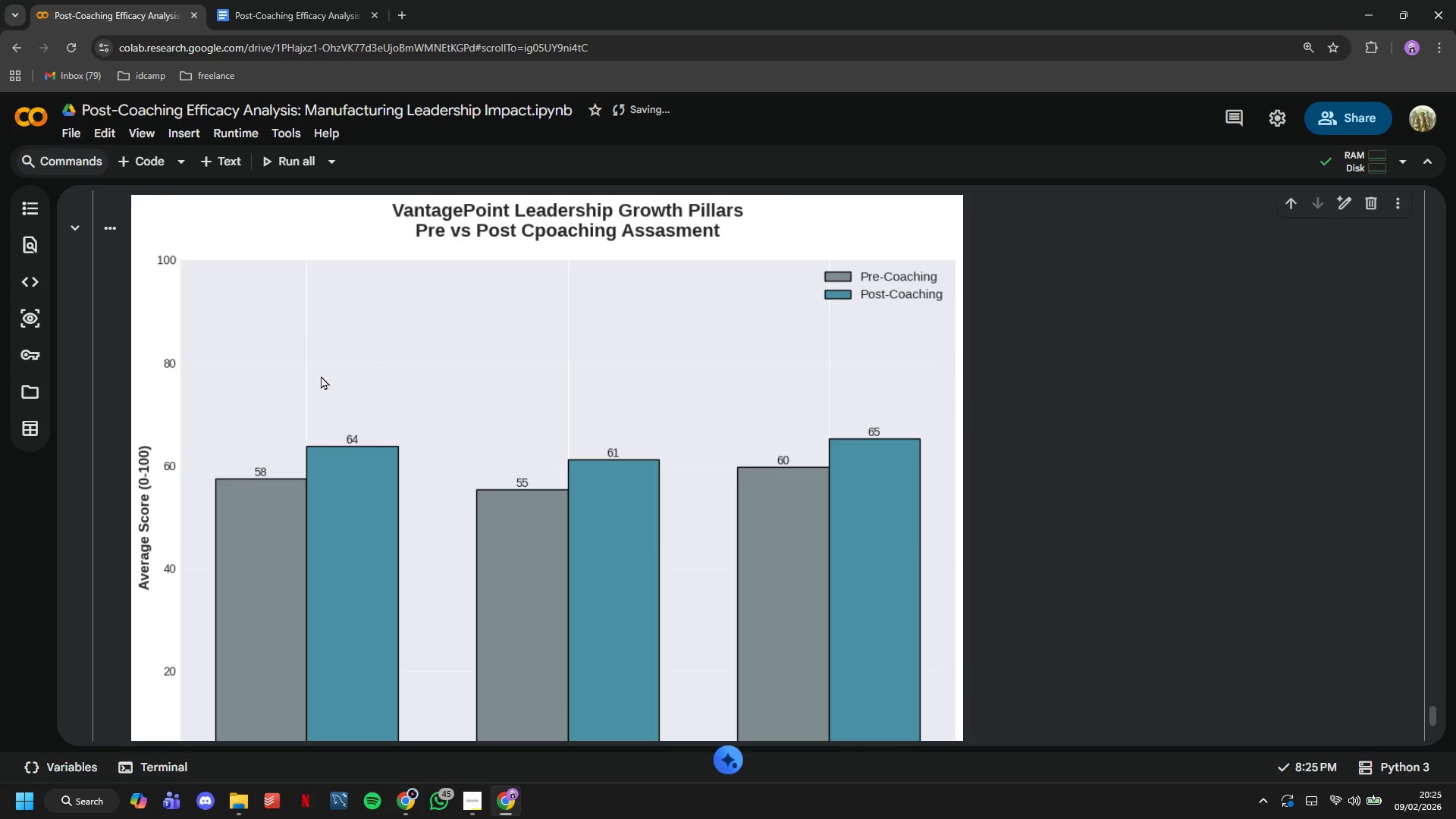 
scroll: coordinate [321, 375], scroll_direction: up, amount: 2.0
 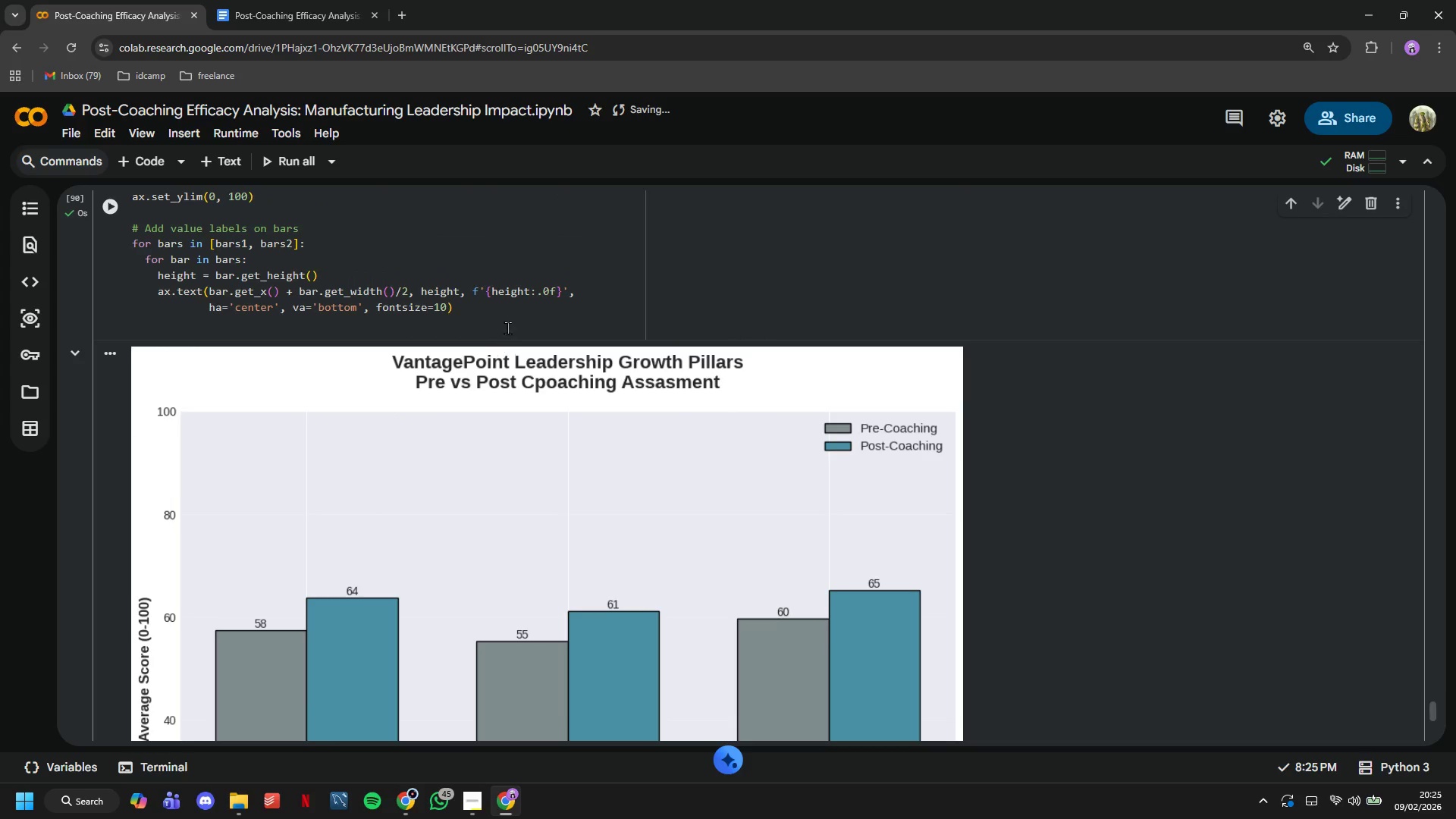 
left_click([507, 315])
 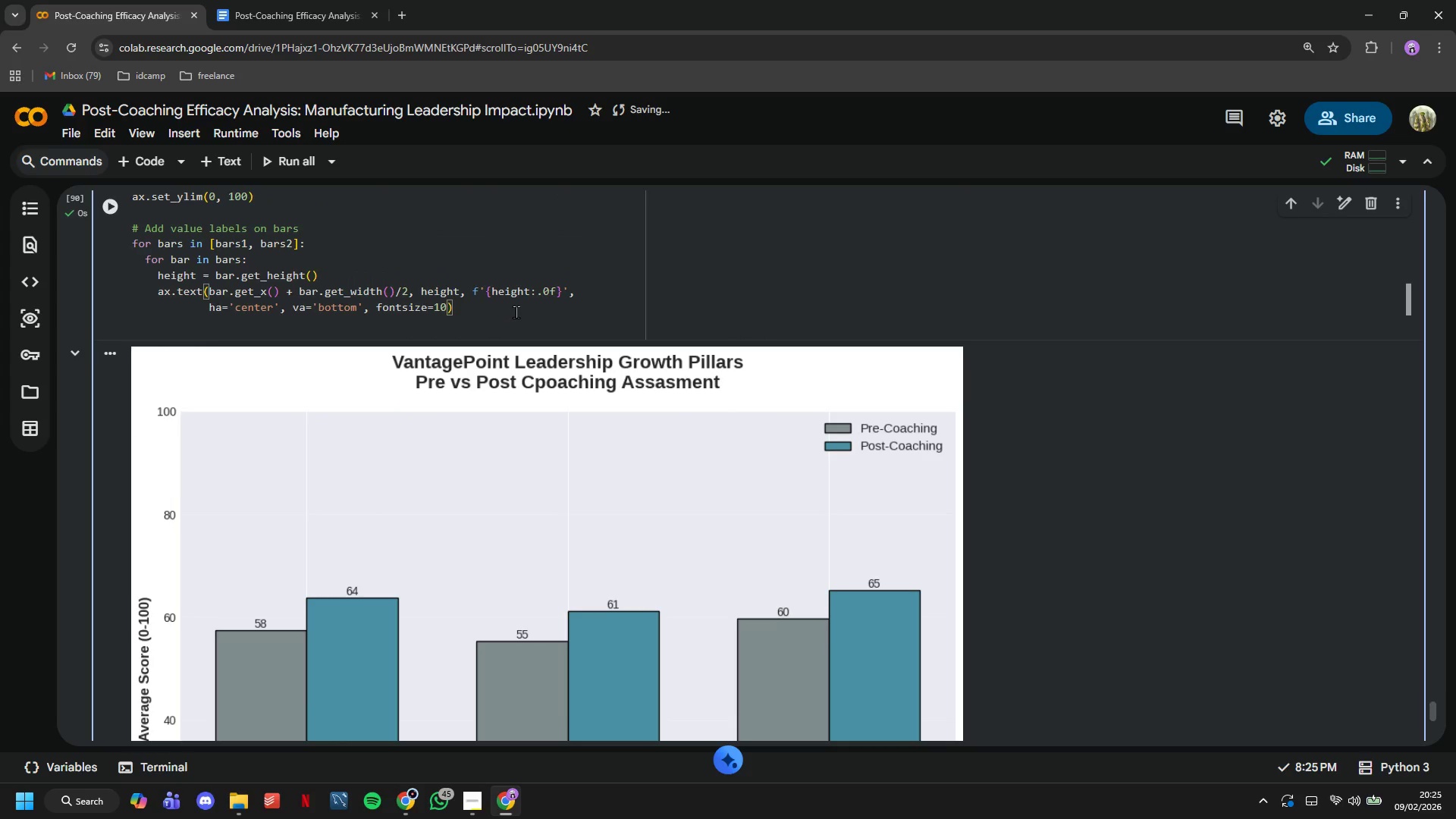 
key(Enter)
 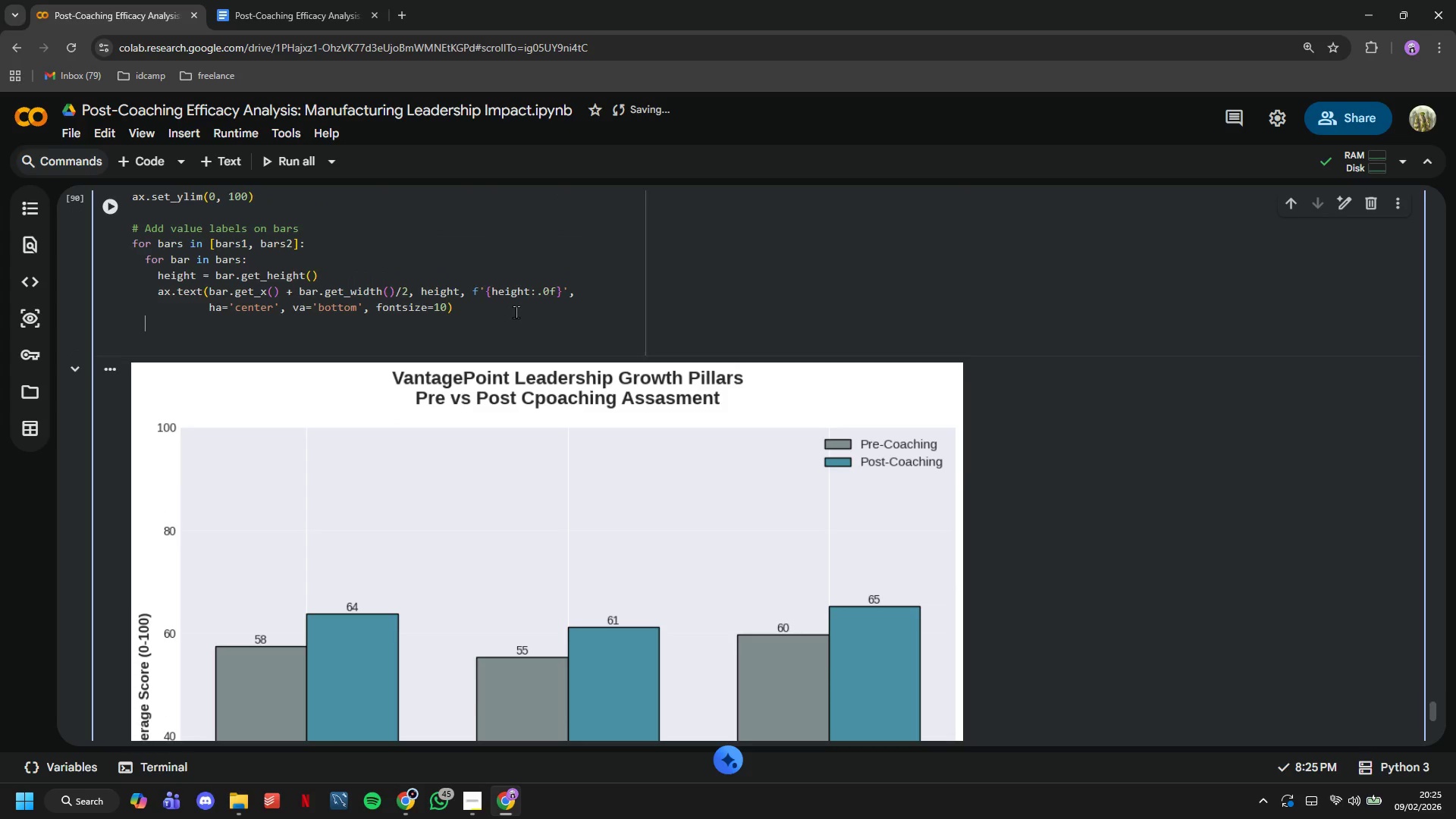 
key(Backspace)
 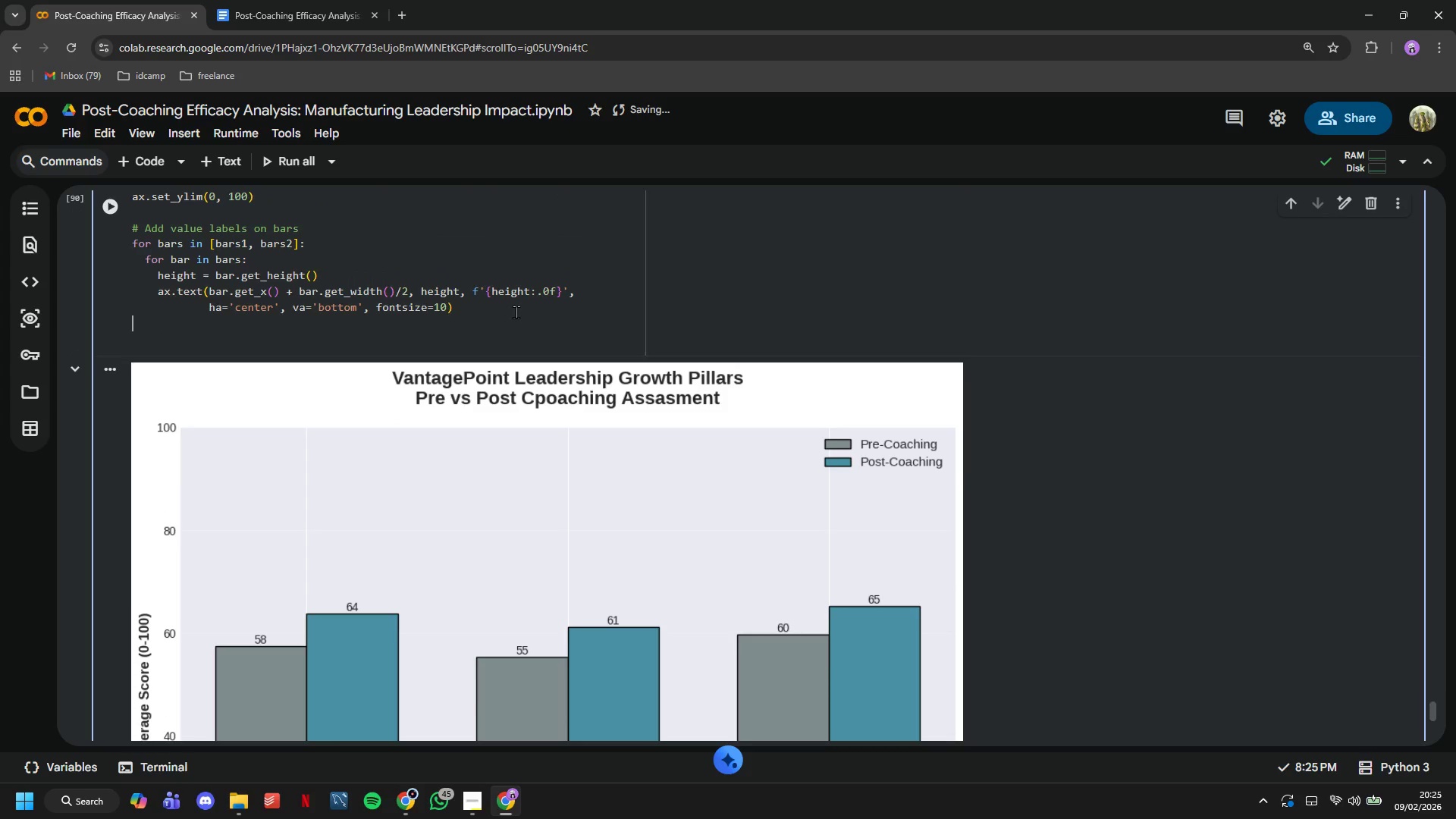 
key(Backspace)
 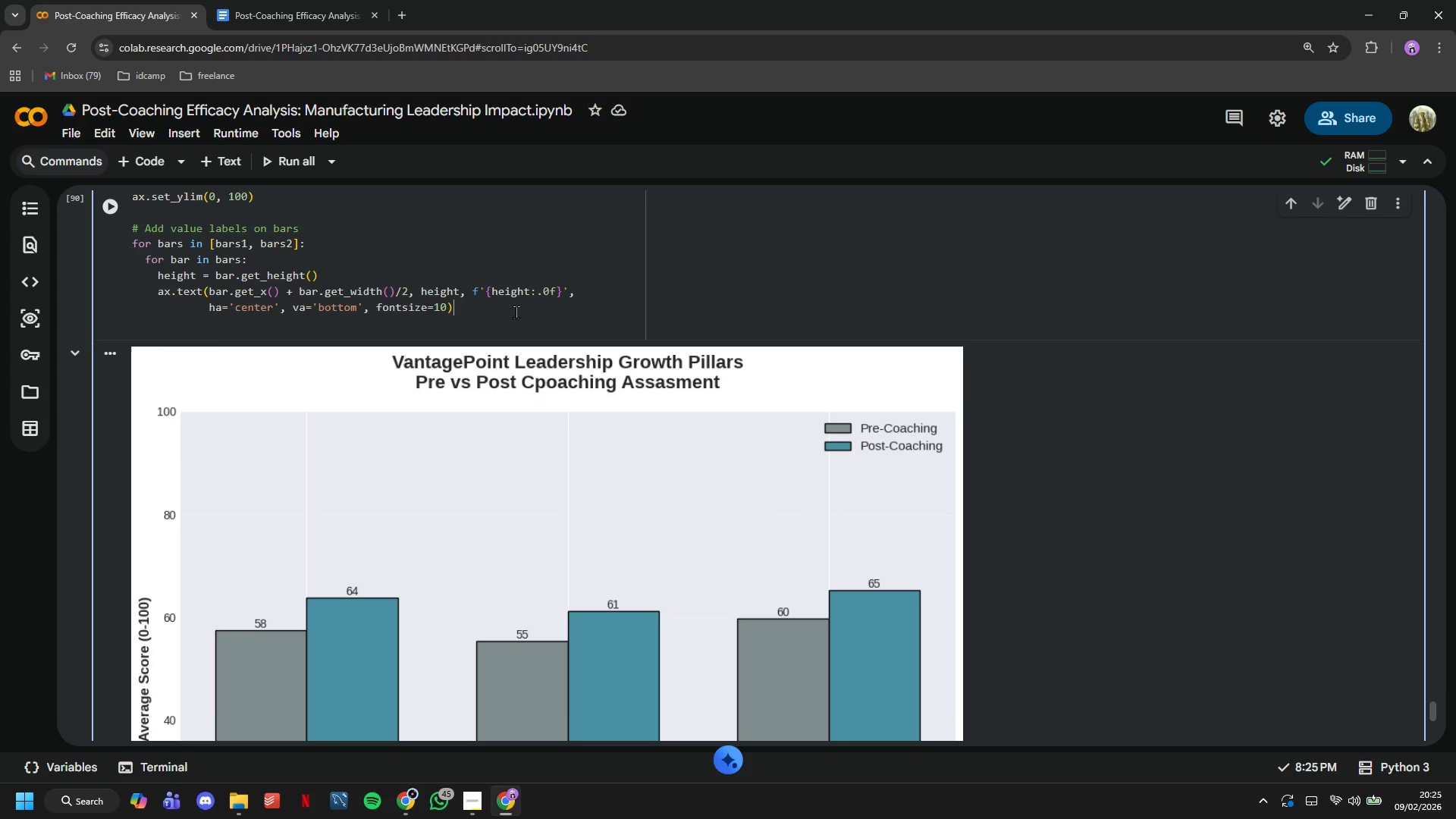 
key(Backspace)
 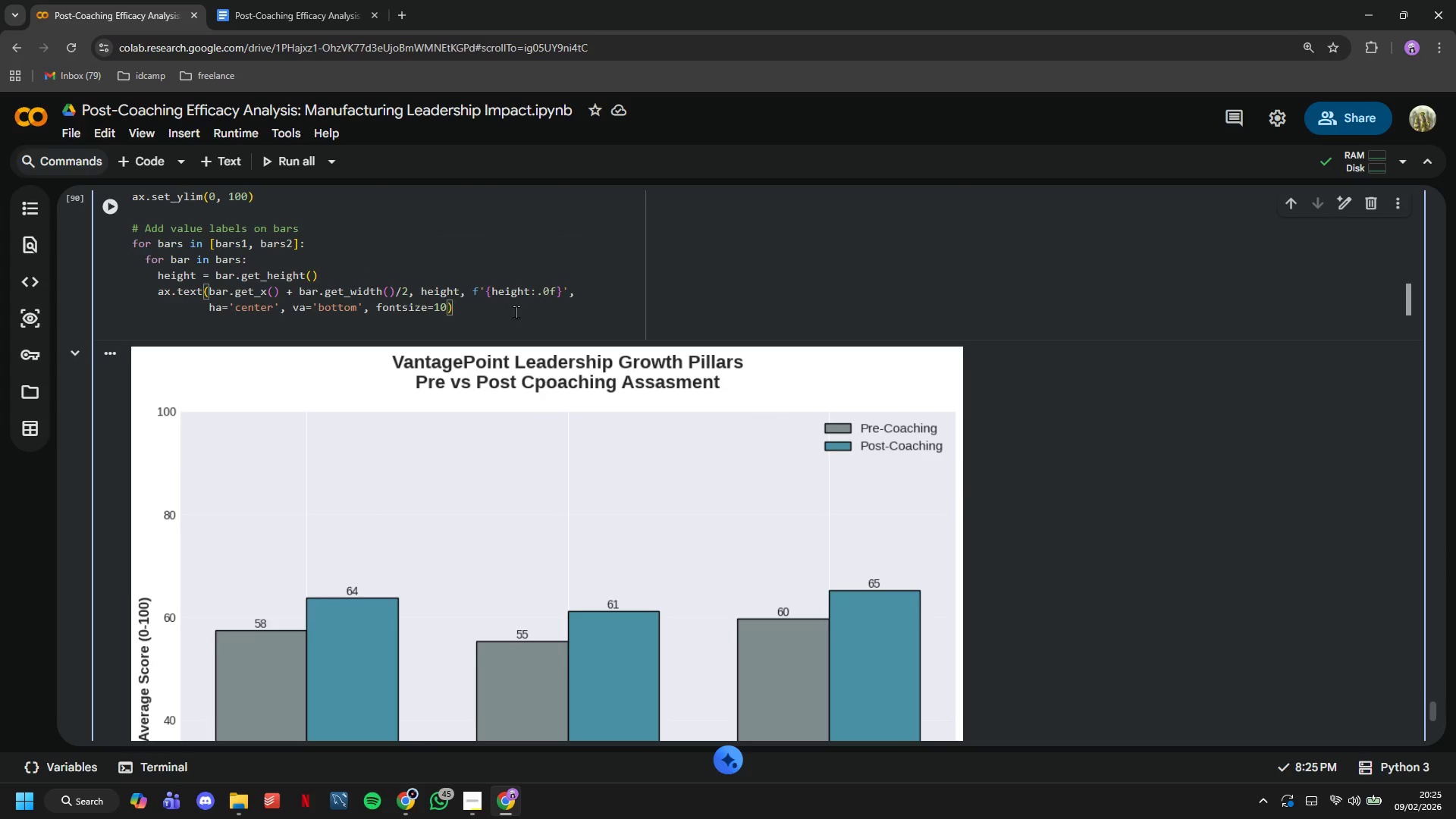 
key(Enter)
 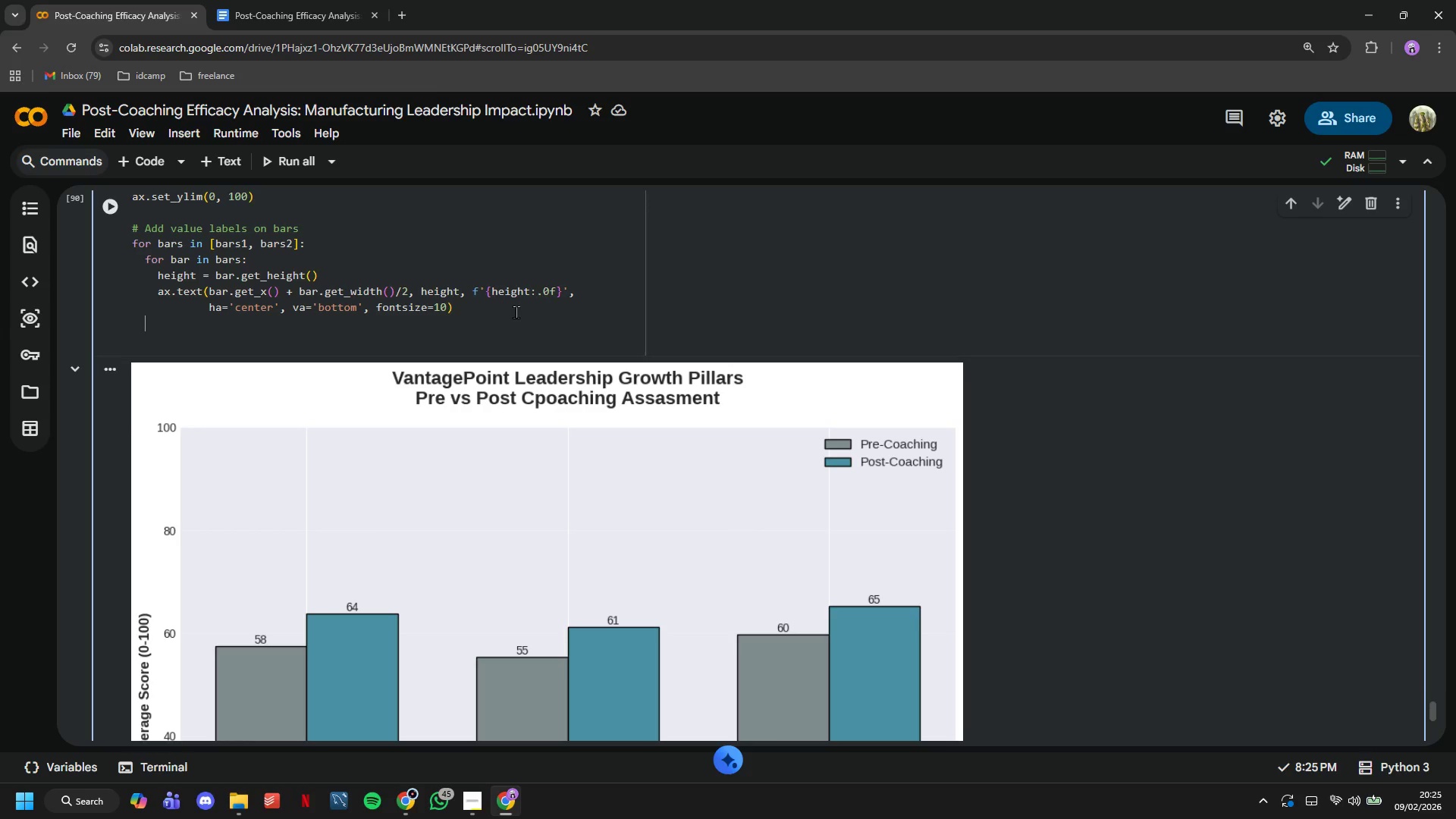 
key(Backspace)
 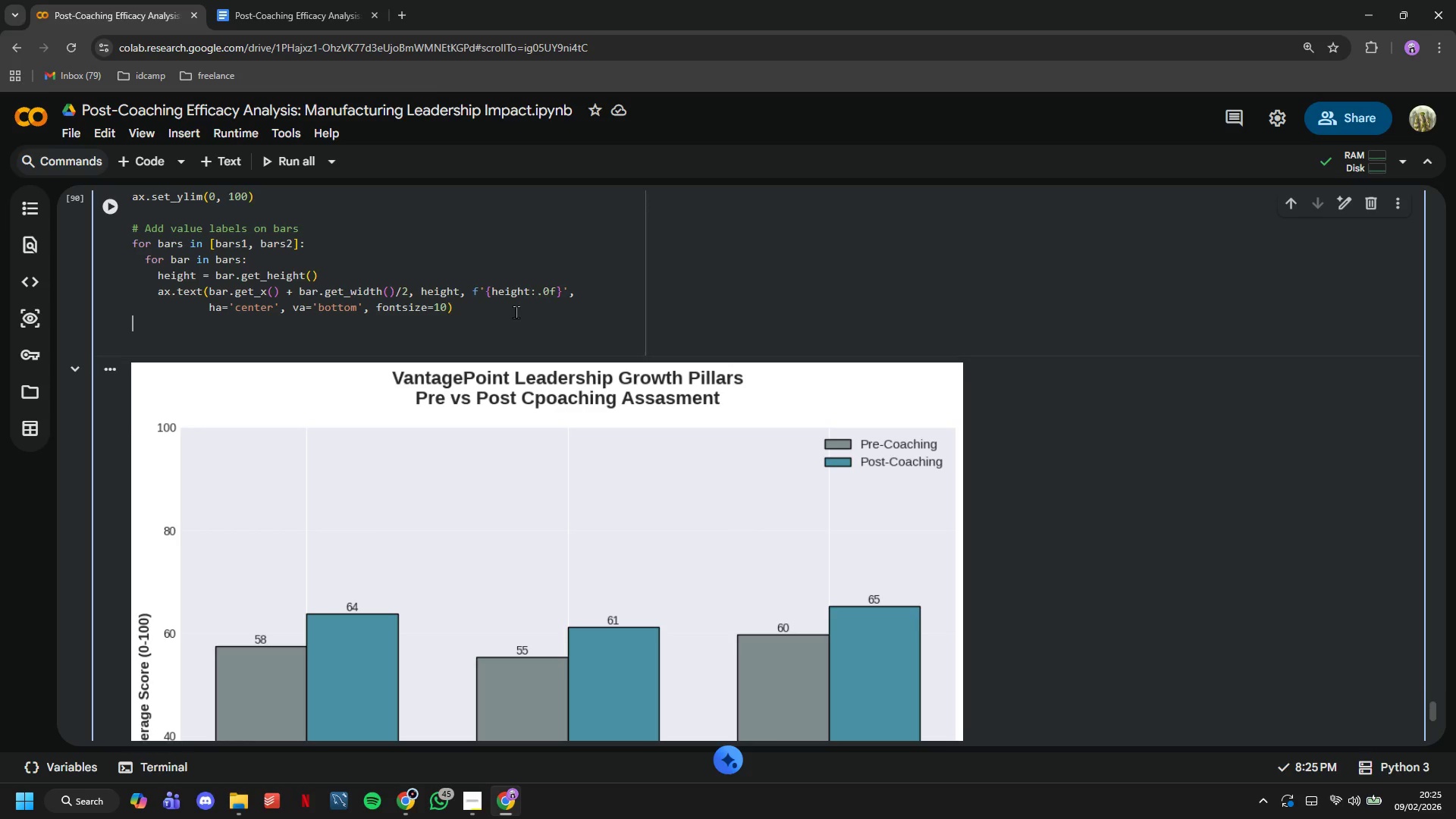 
key(Backspace)
 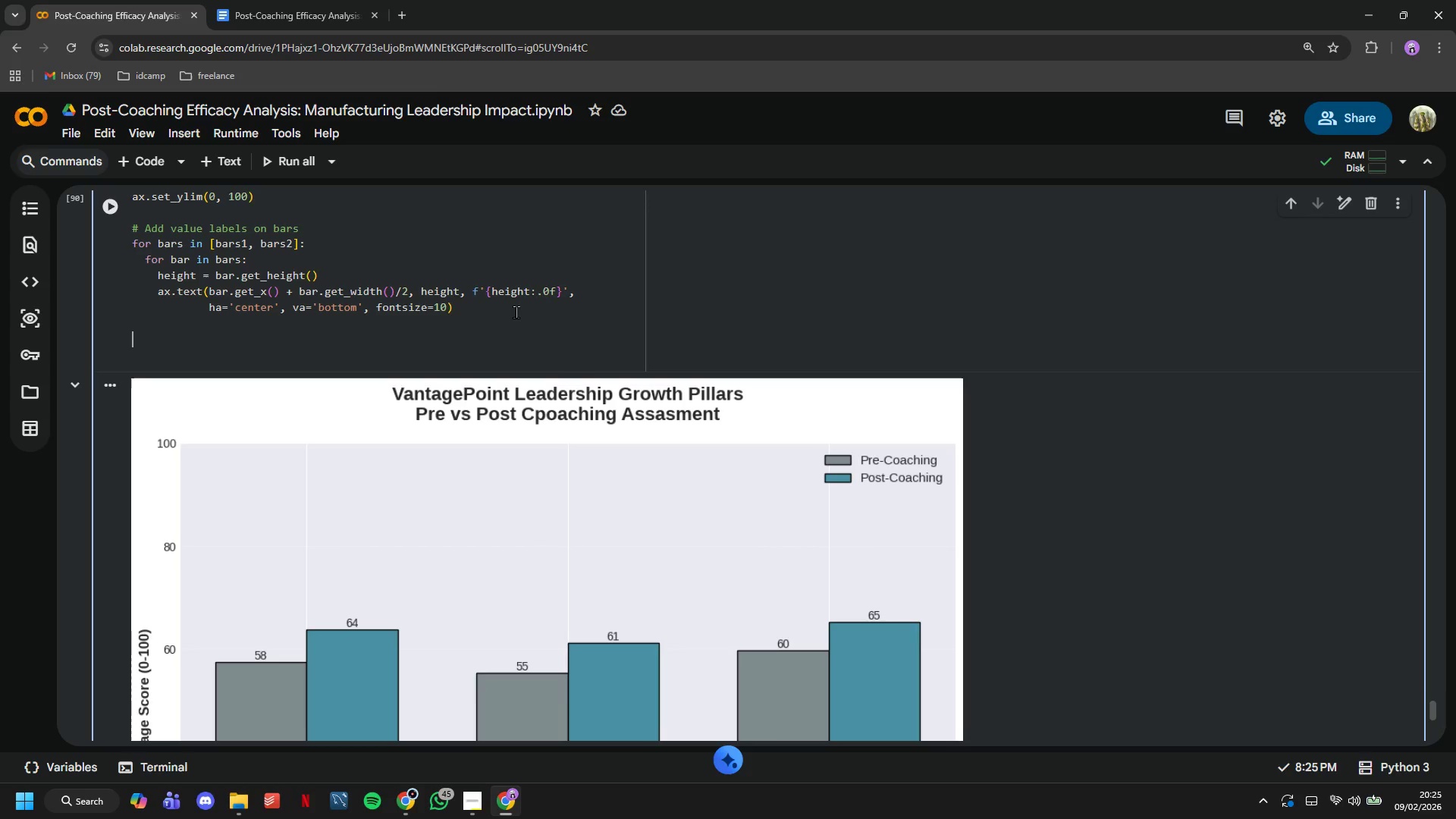 
key(Enter)
 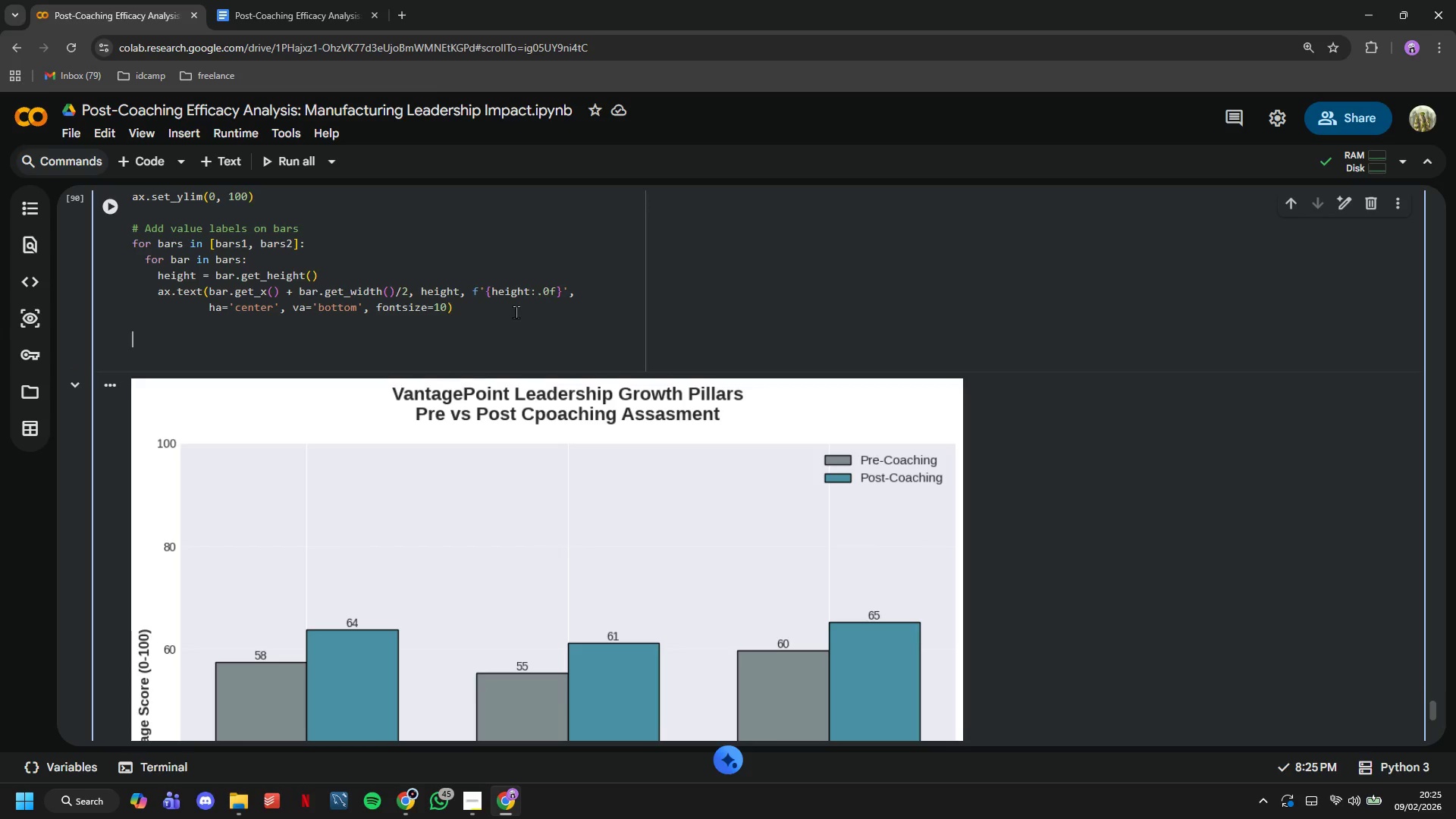 
type(plt.tight_layout()
 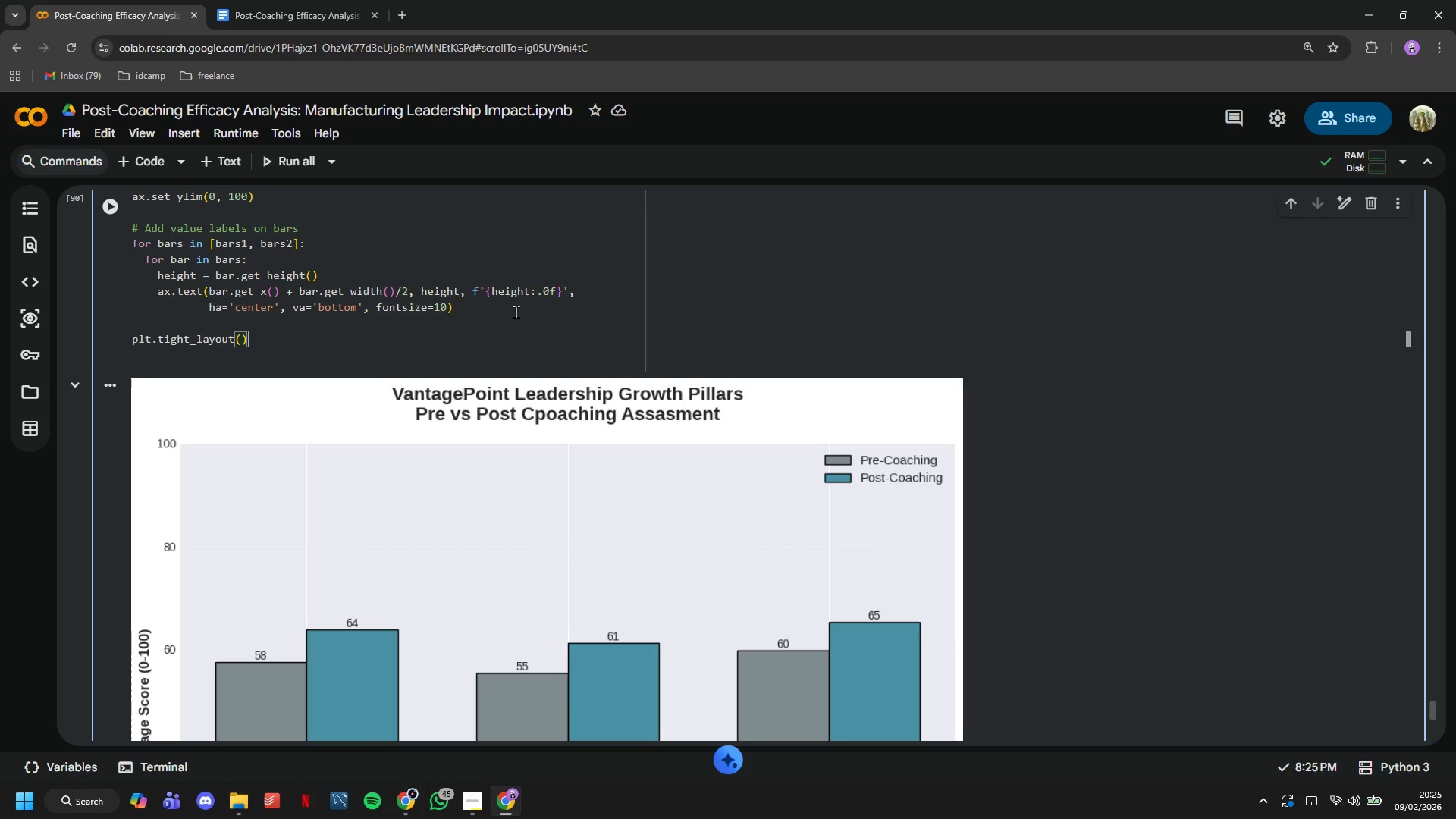 
key(ArrowRight)
 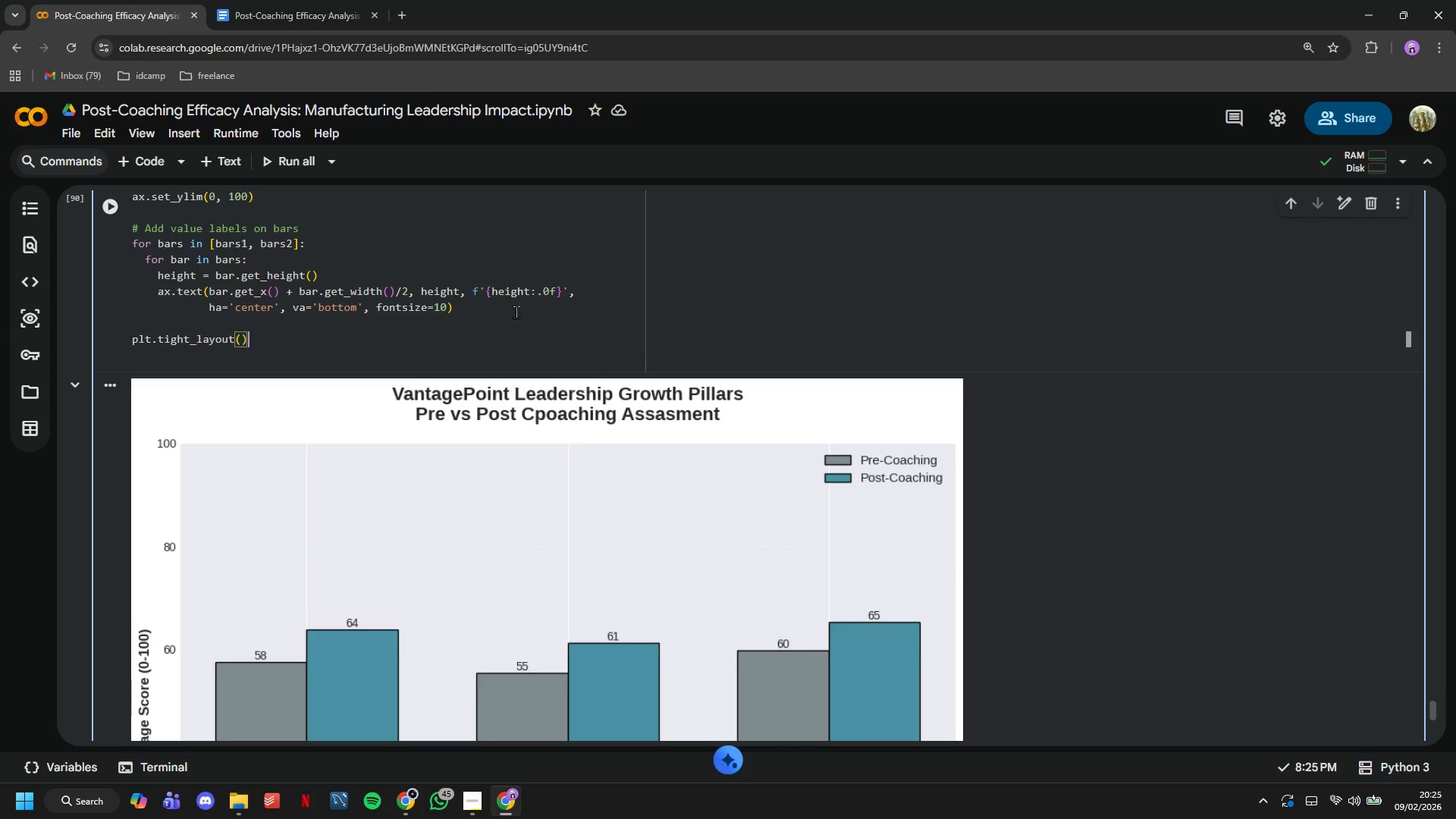 
key(Enter)
 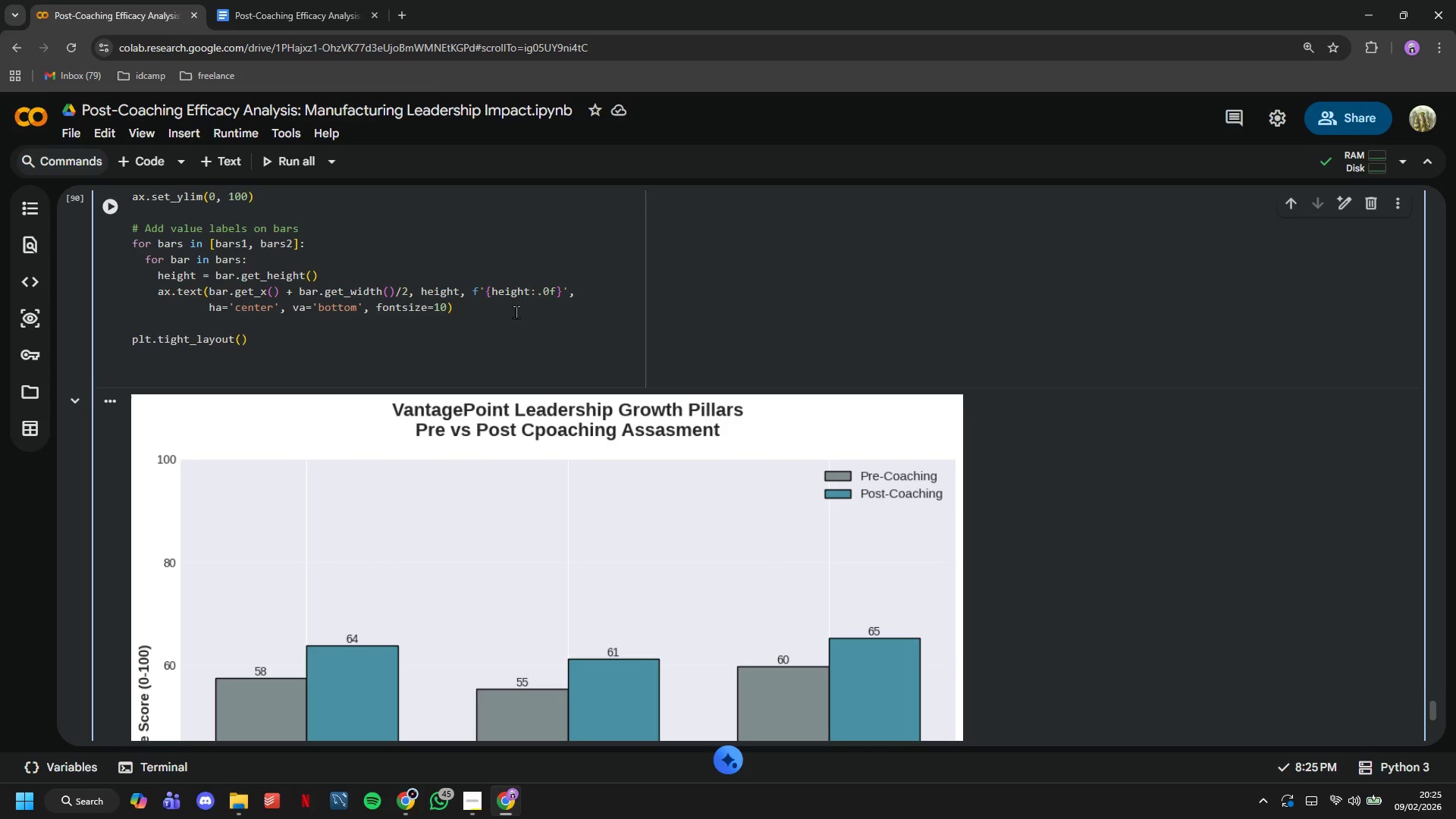 
type(plt.show()
 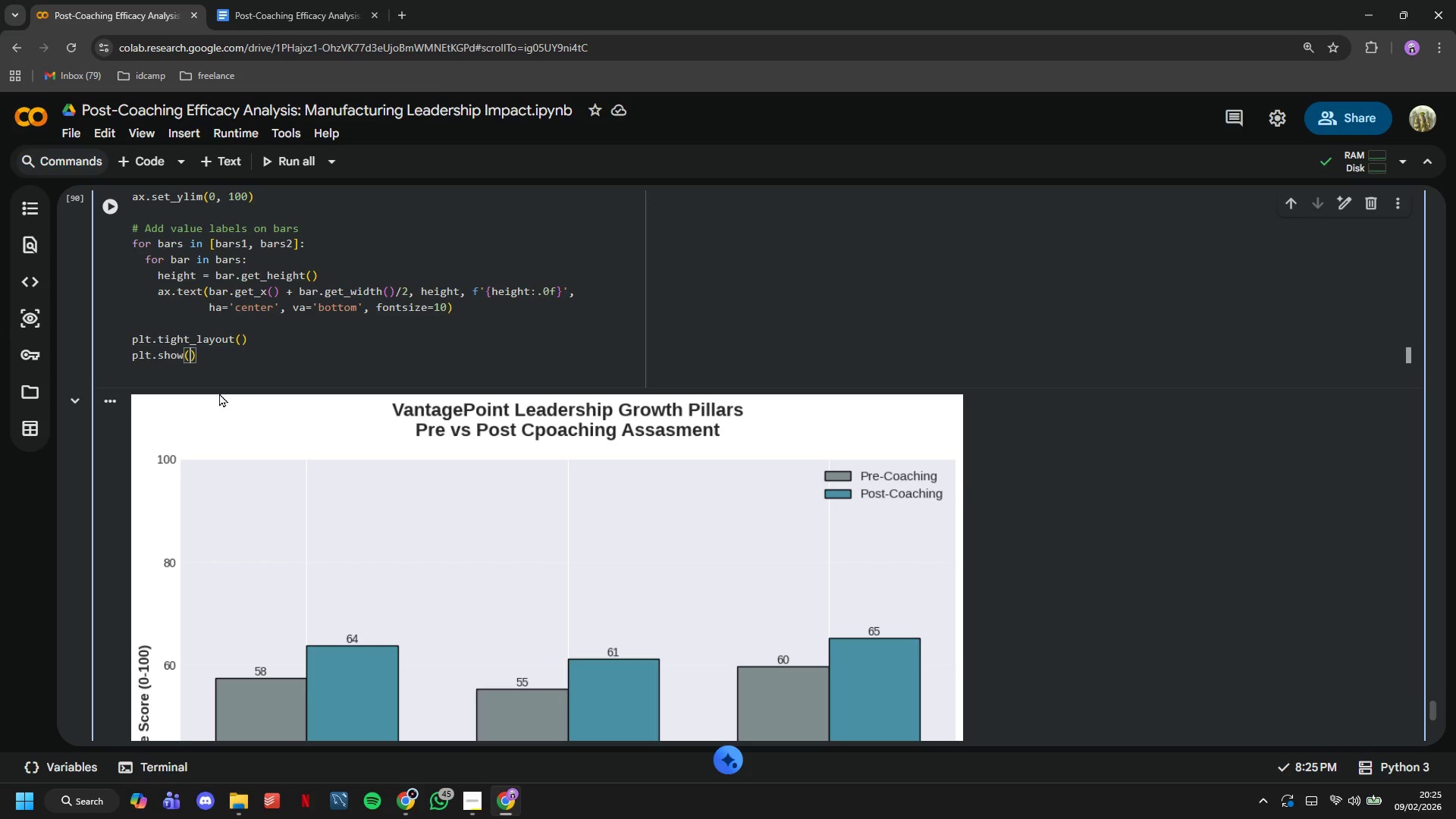 
left_click([190, 374])
 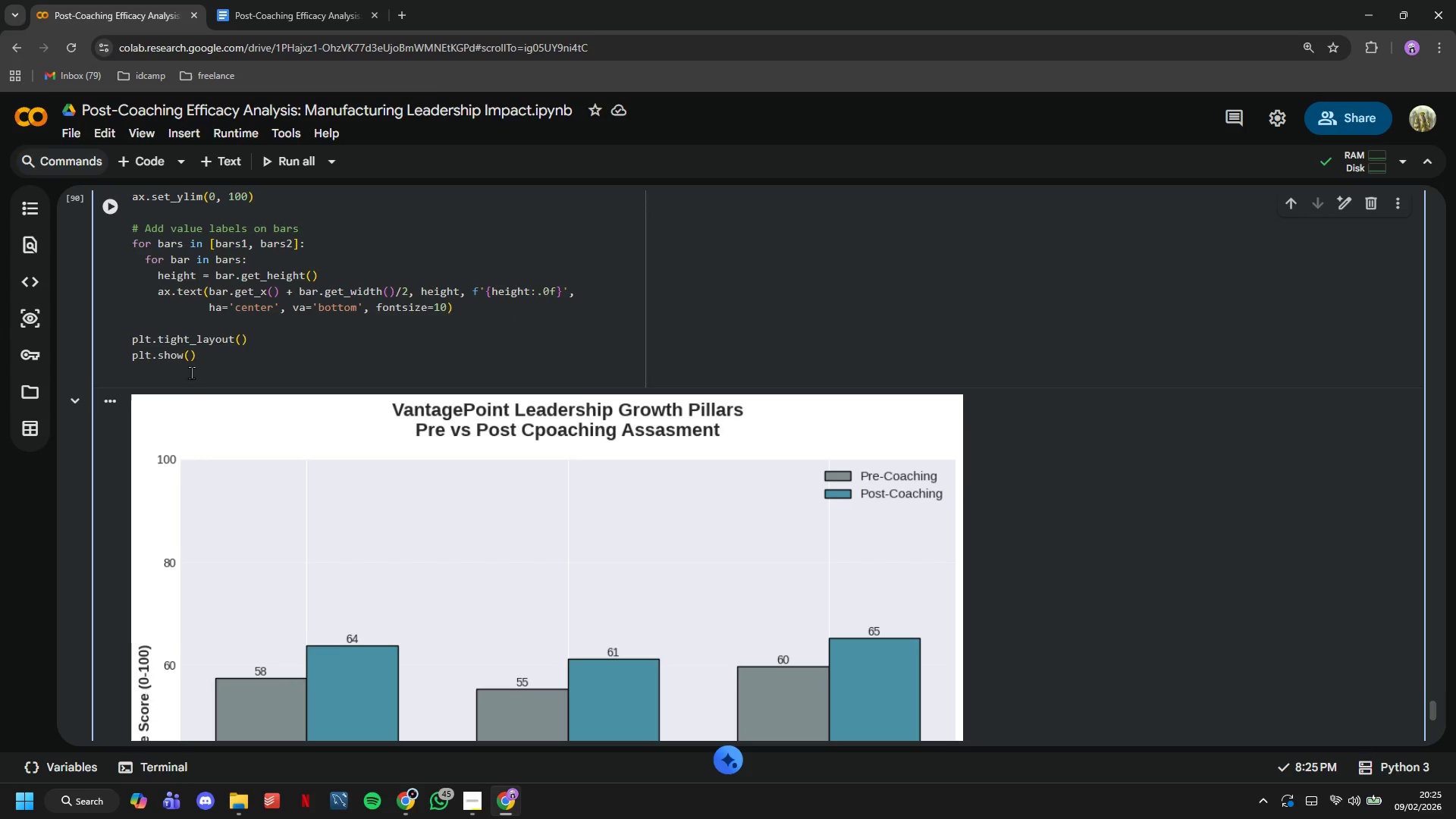 
key(Backspace)
 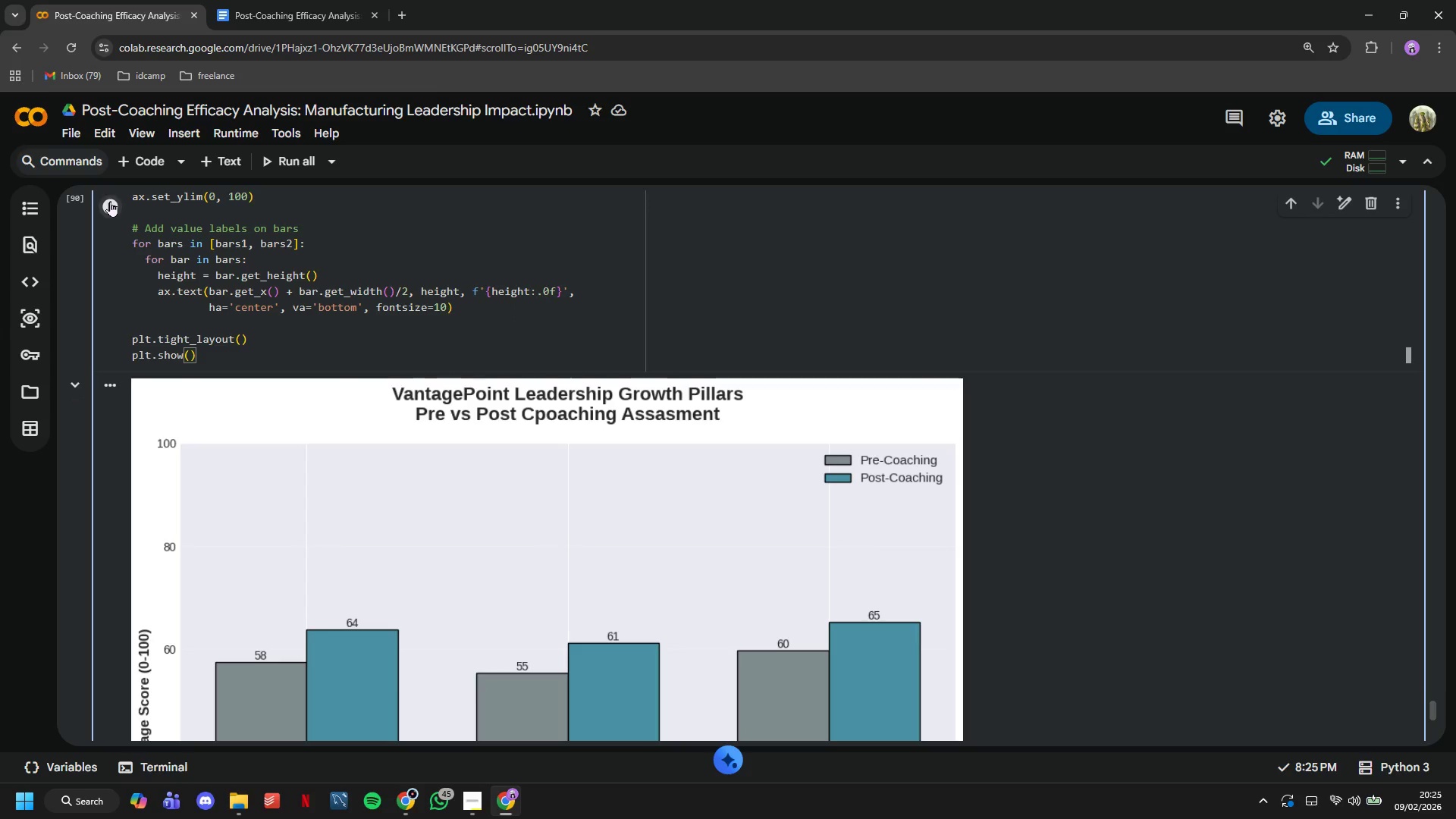 
left_click([111, 201])
 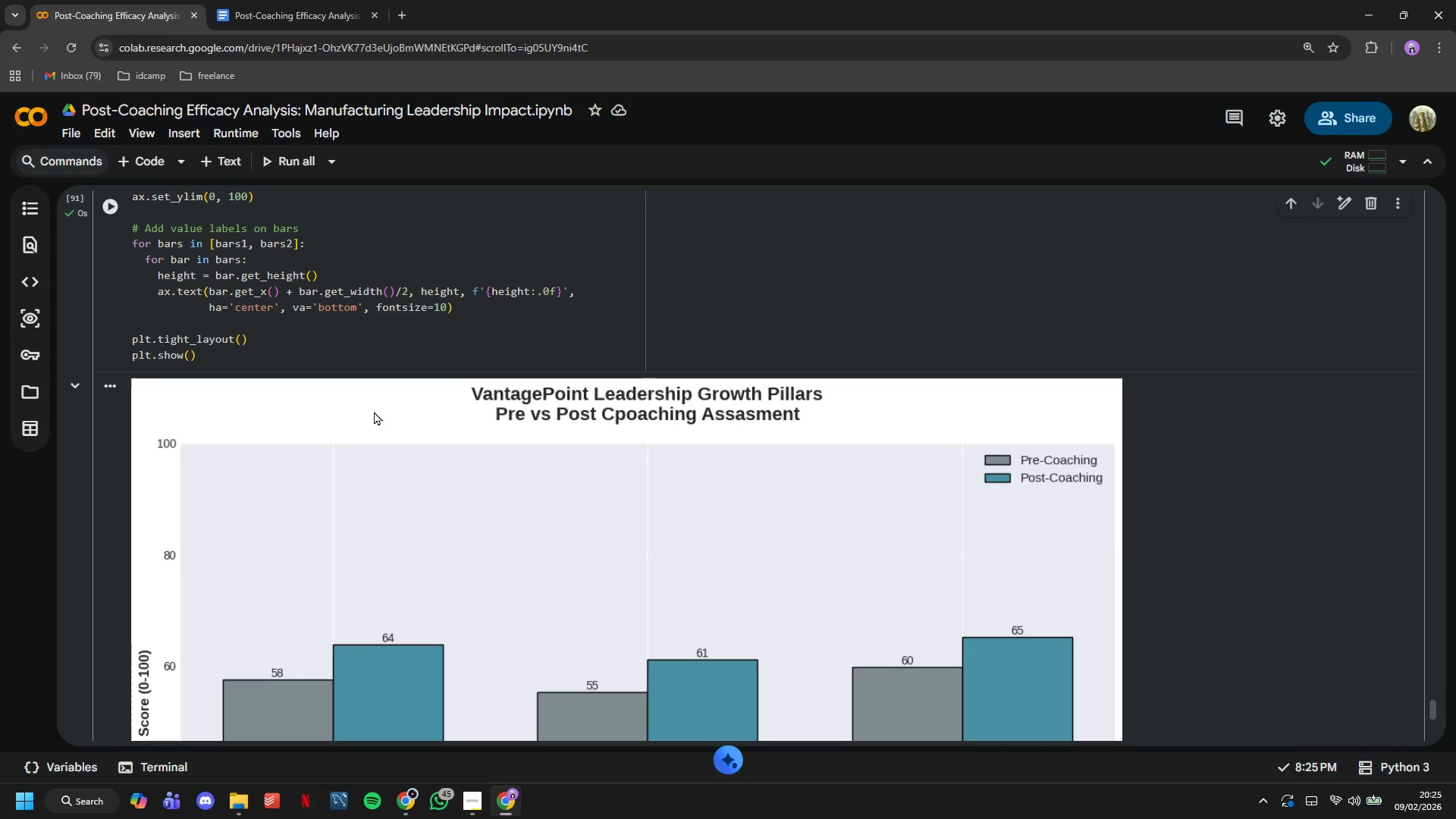 
scroll: coordinate [374, 411], scroll_direction: down, amount: 6.0
 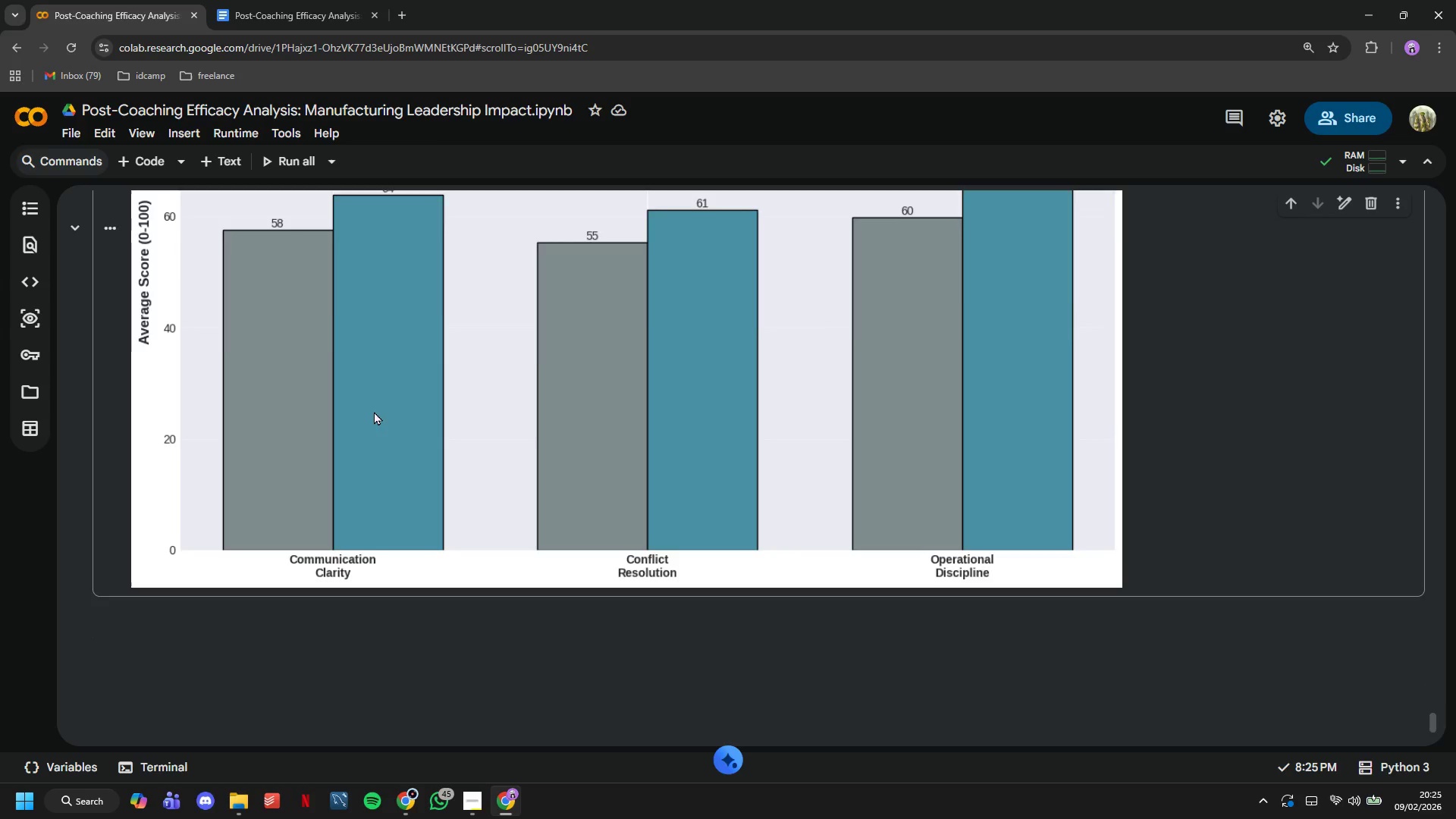 
scroll: coordinate [374, 411], scroll_direction: up, amount: 10.0
 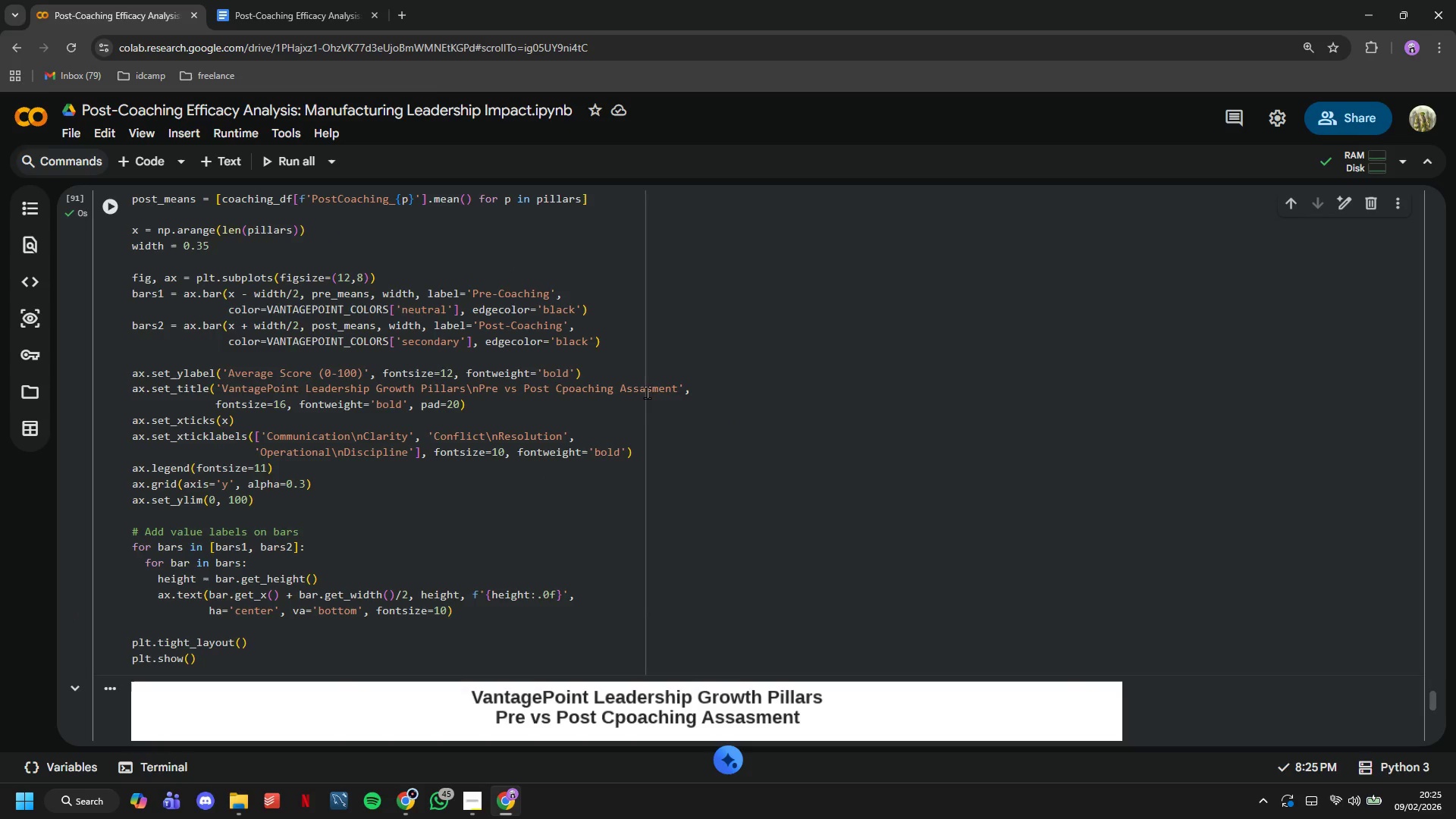 
left_click([651, 388])
 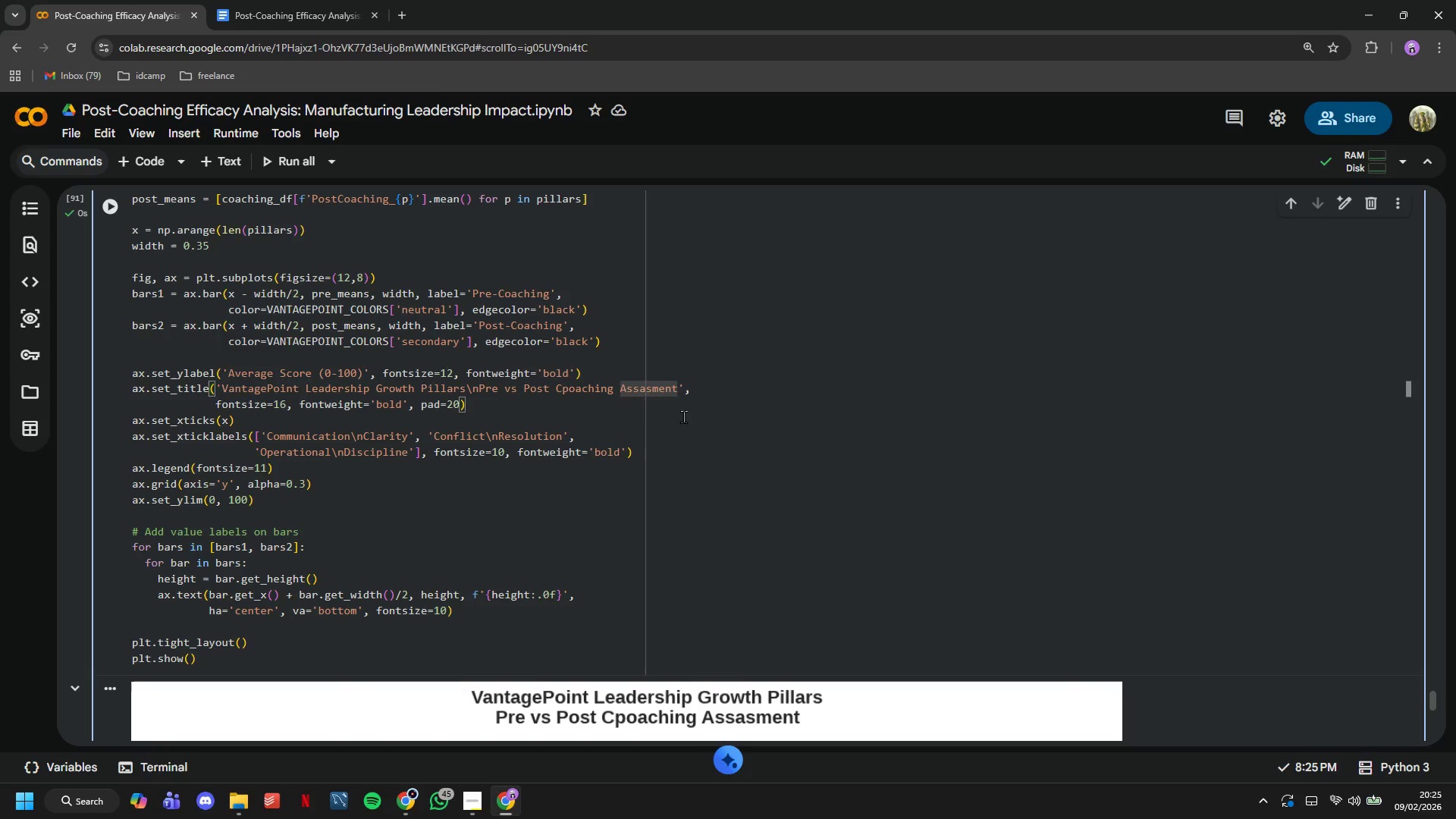 
key(S)
 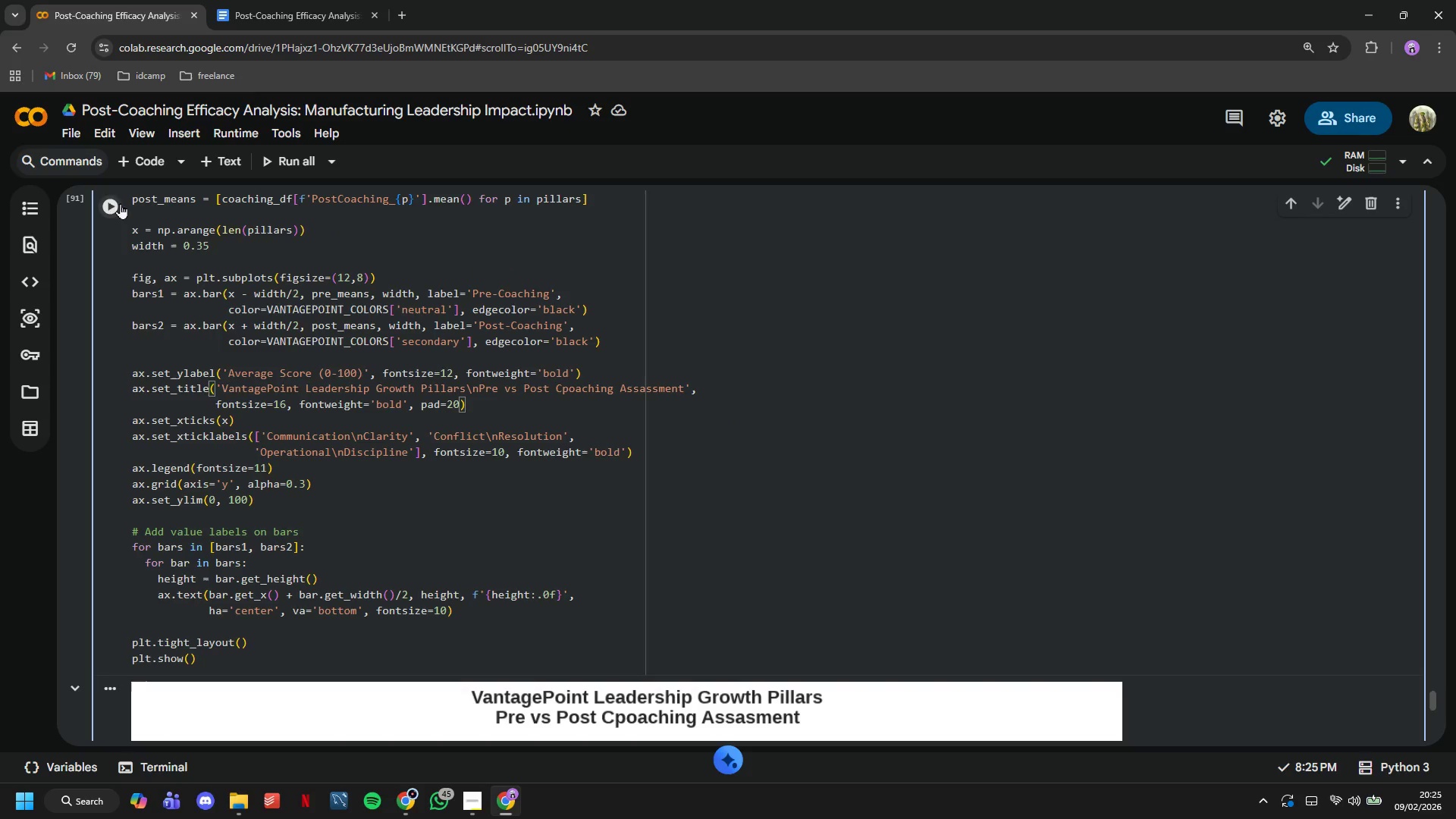 
left_click([109, 201])
 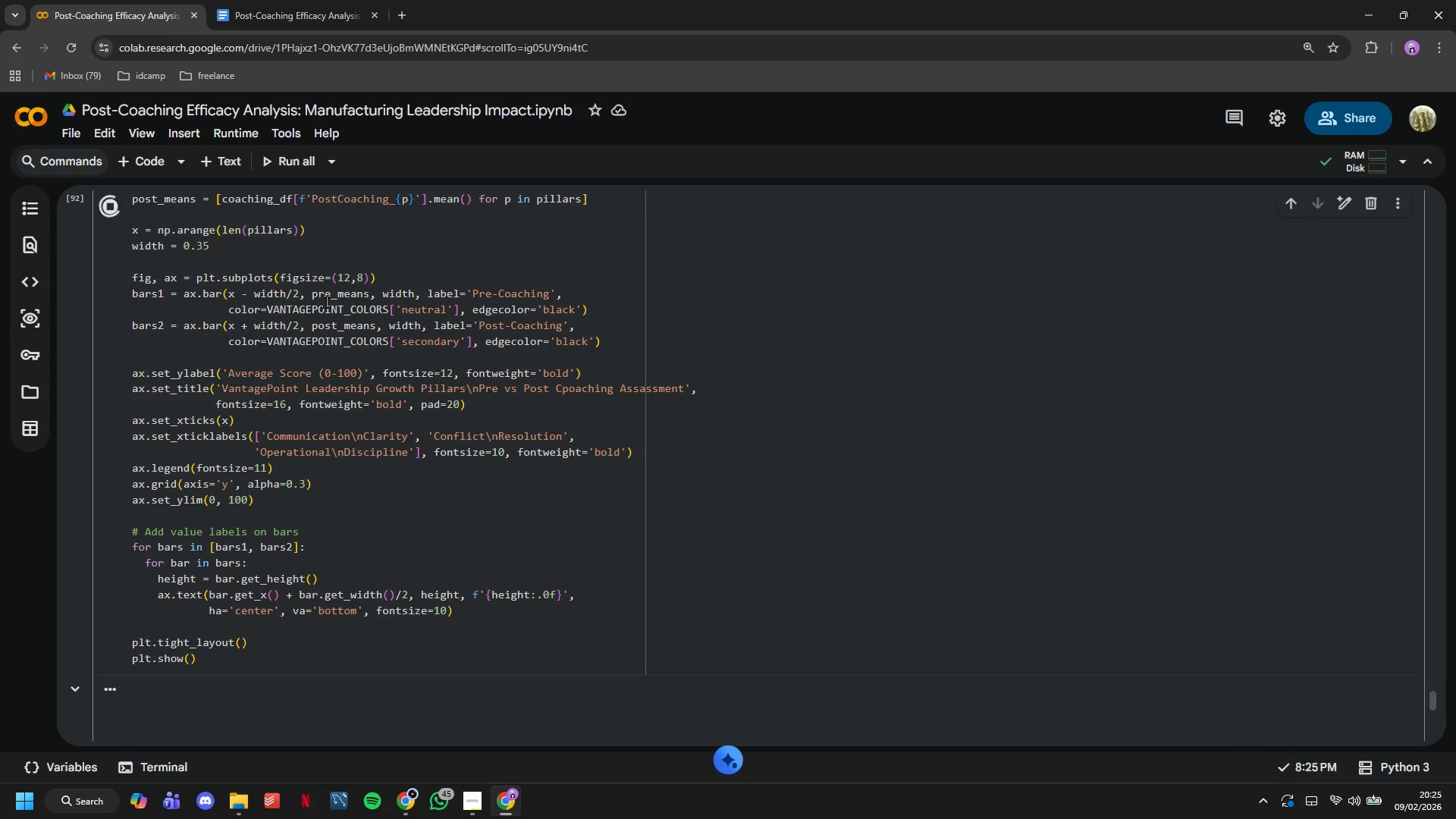 
scroll: coordinate [331, 301], scroll_direction: down, amount: 5.0
 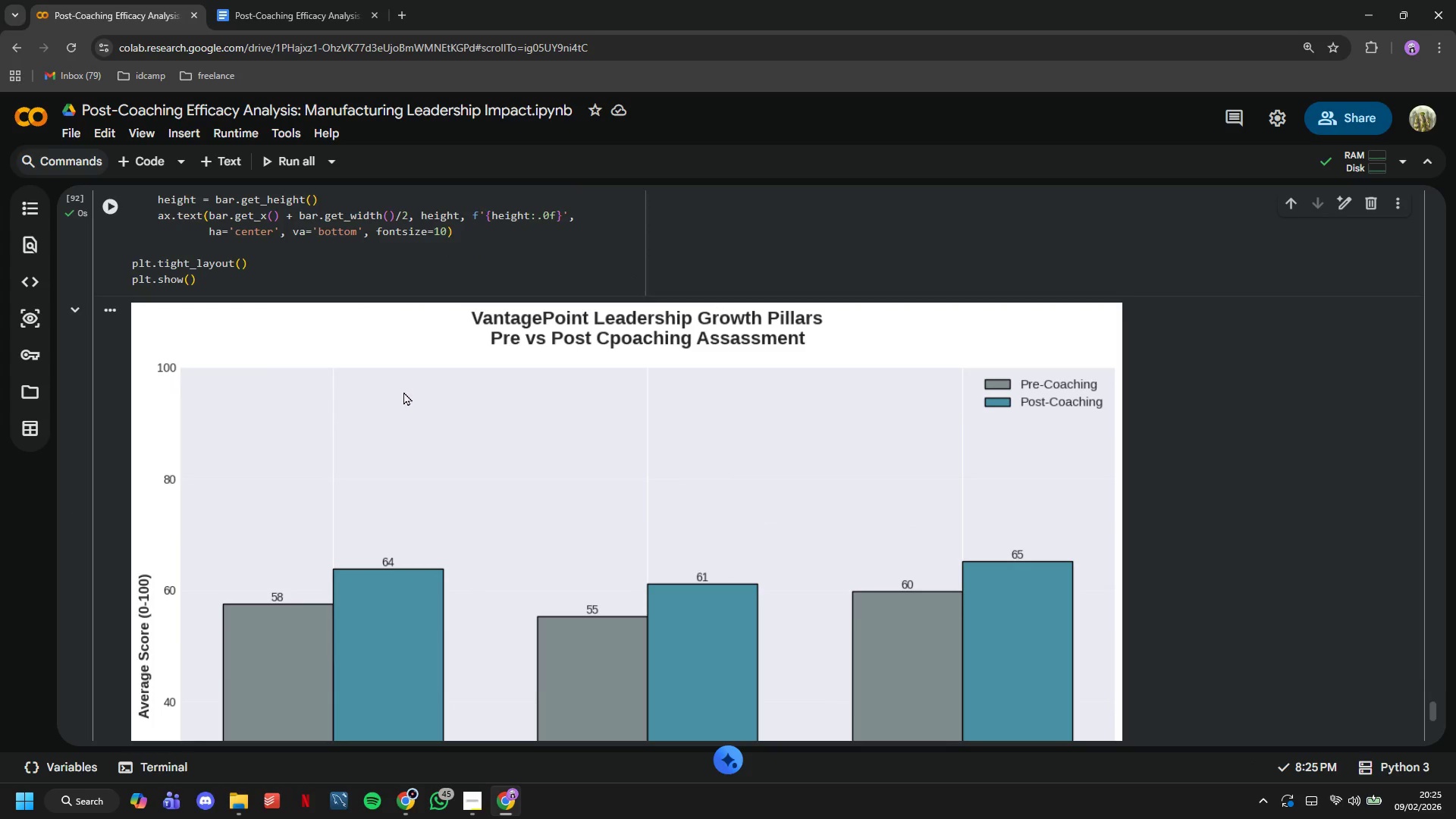 
right_click([403, 391])
 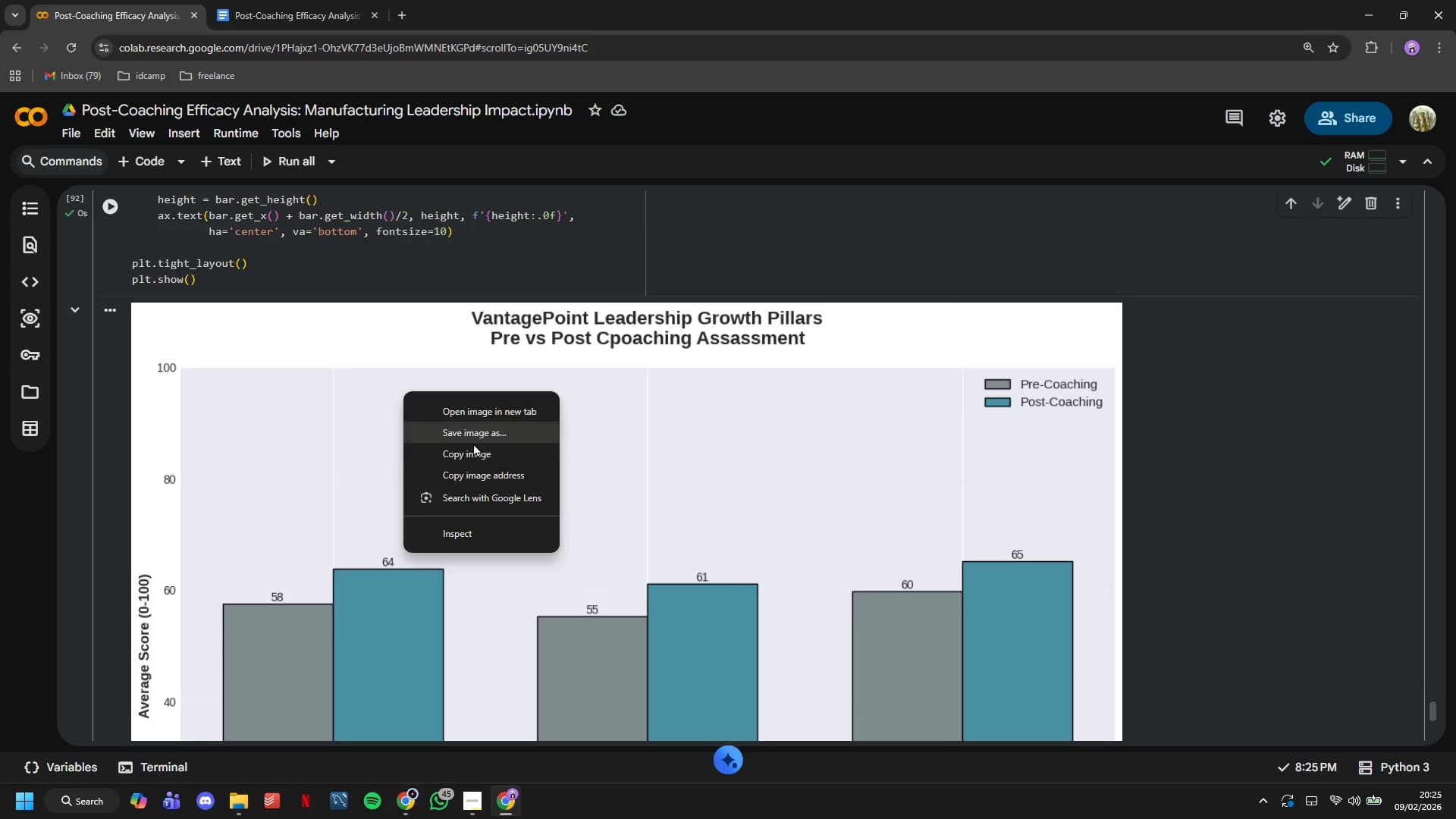 
left_click([475, 457])
 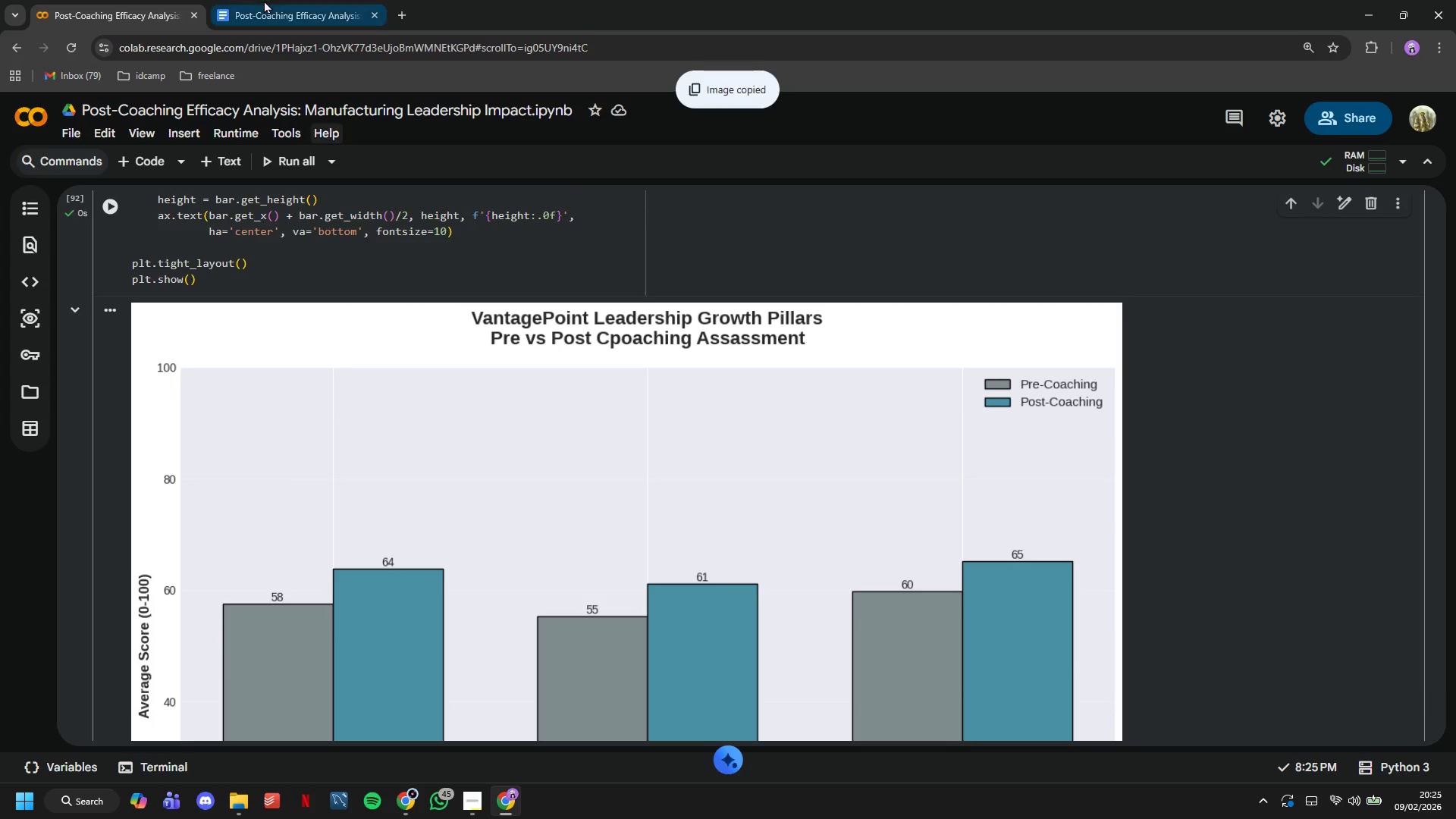 
left_click([264, 0])
 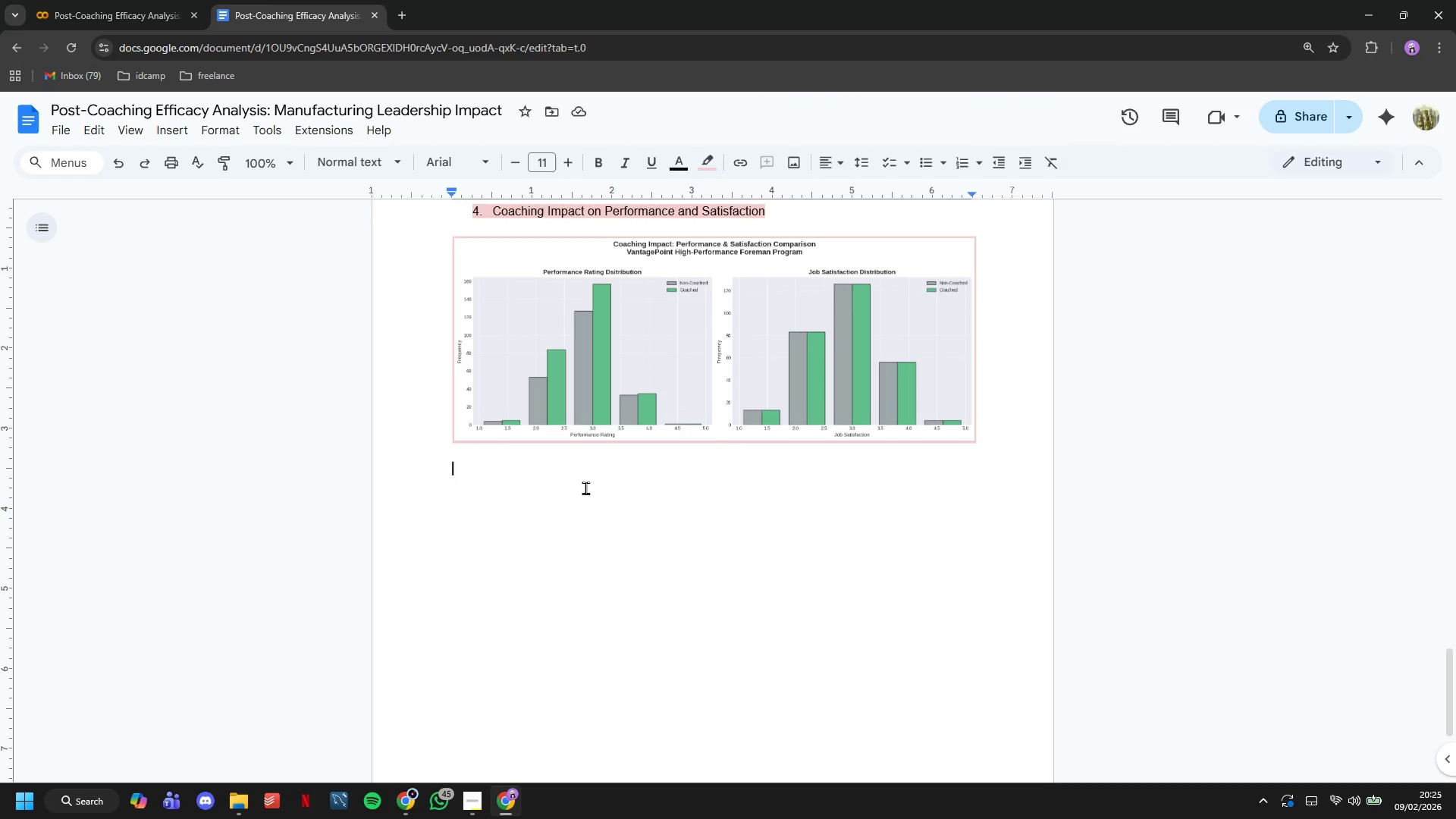 
key(Enter)
 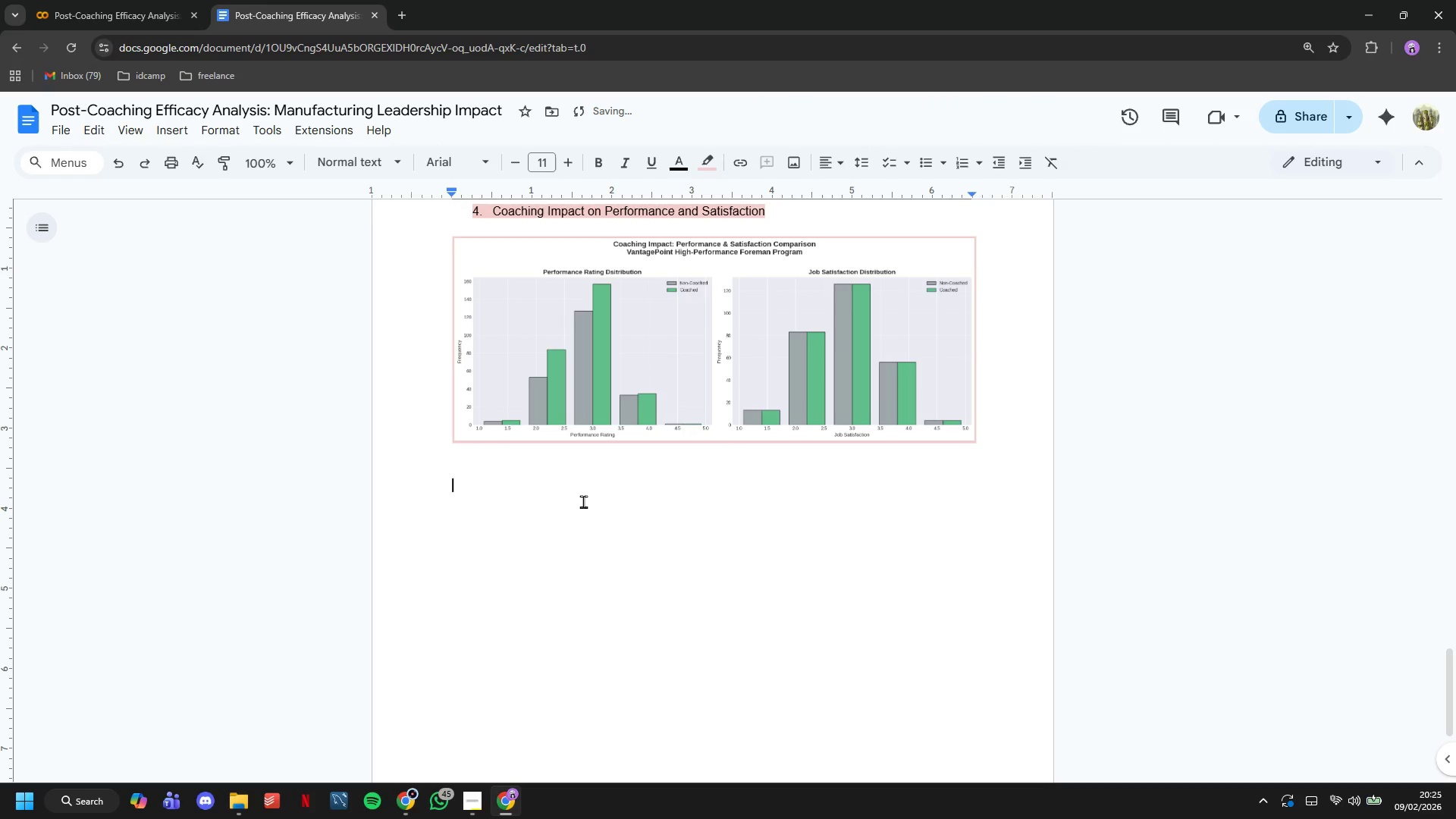 
key(Control+V)
 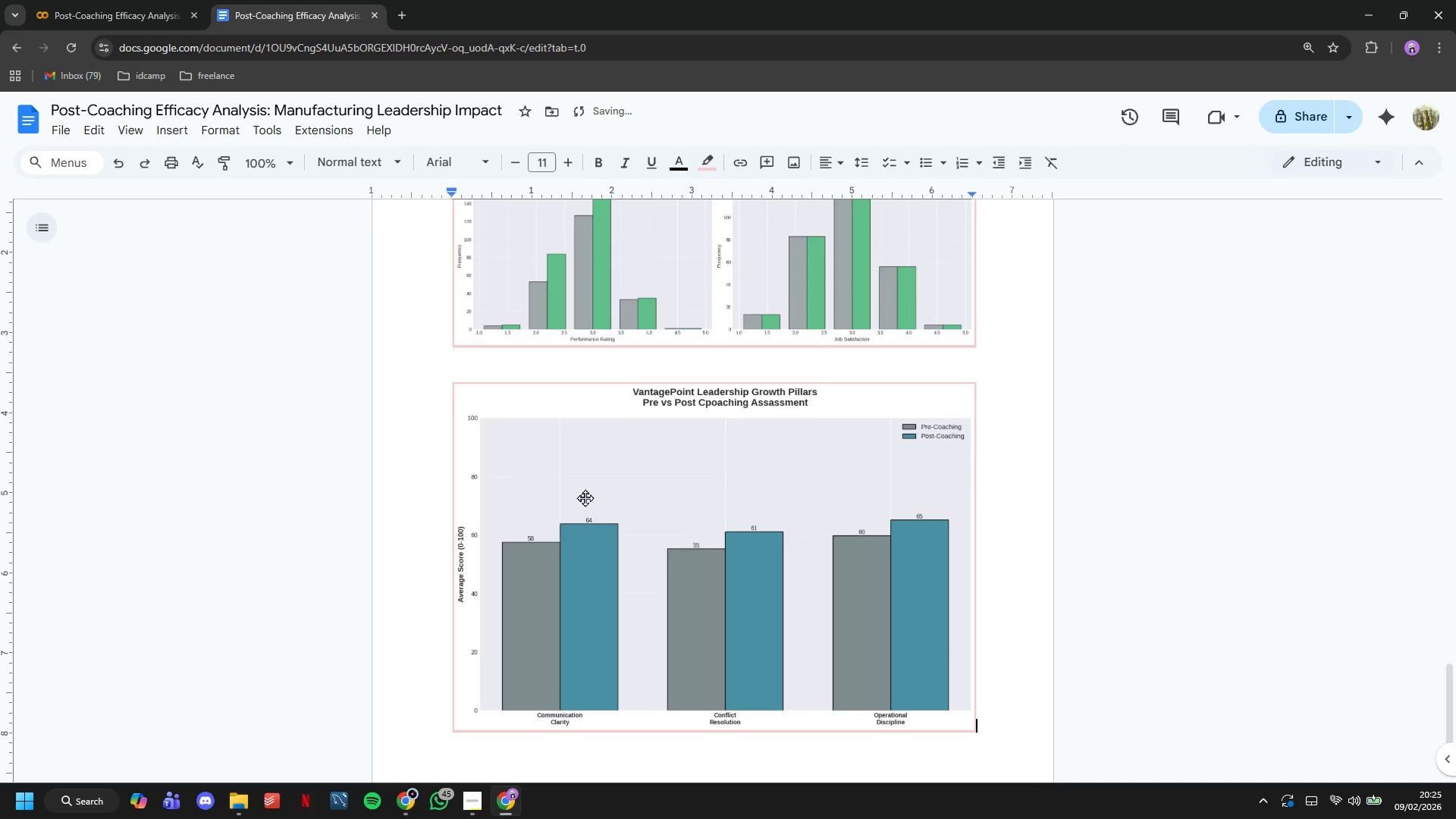 
scroll: coordinate [585, 497], scroll_direction: up, amount: 2.0
 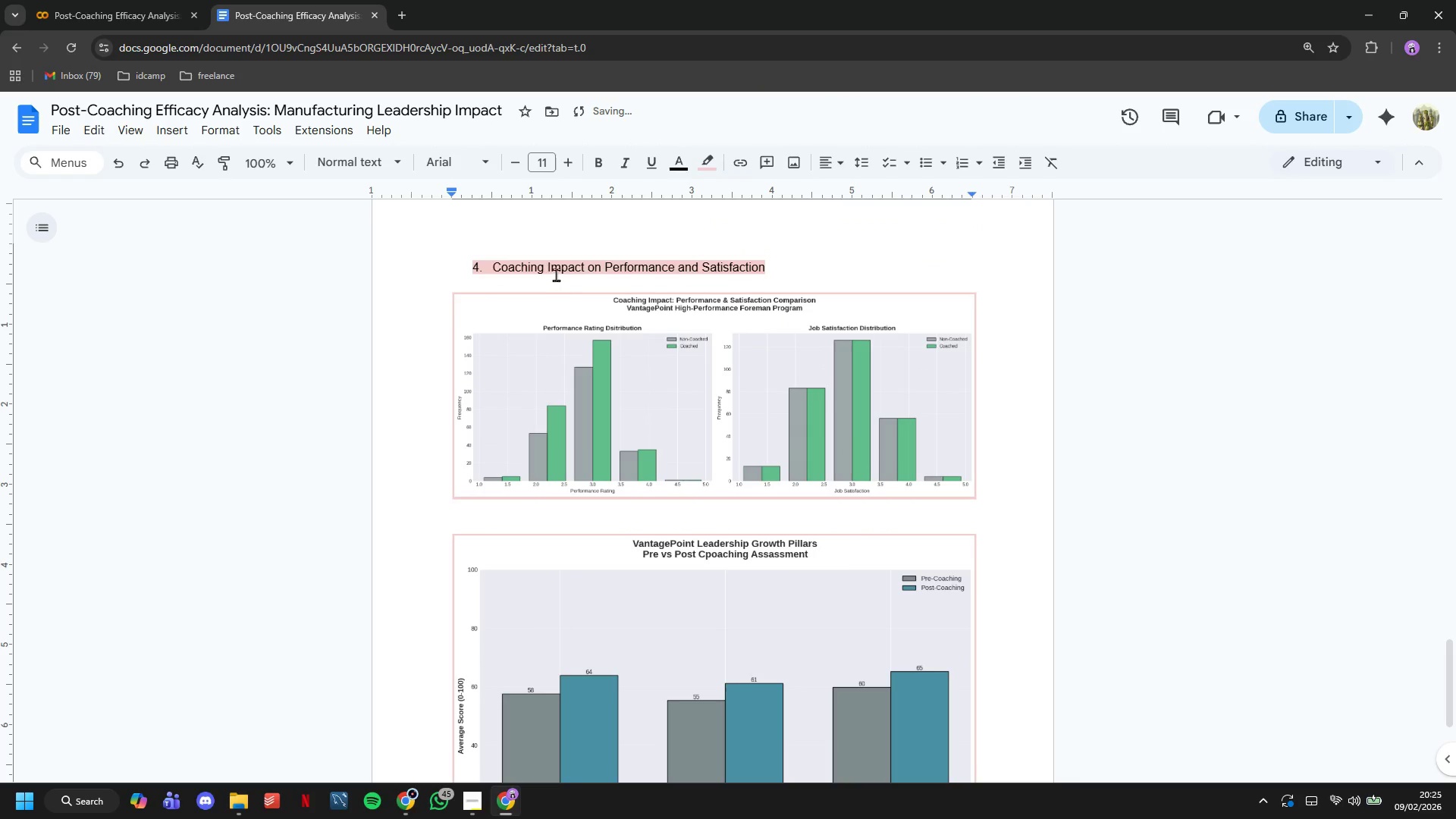 
double_click([556, 275])
 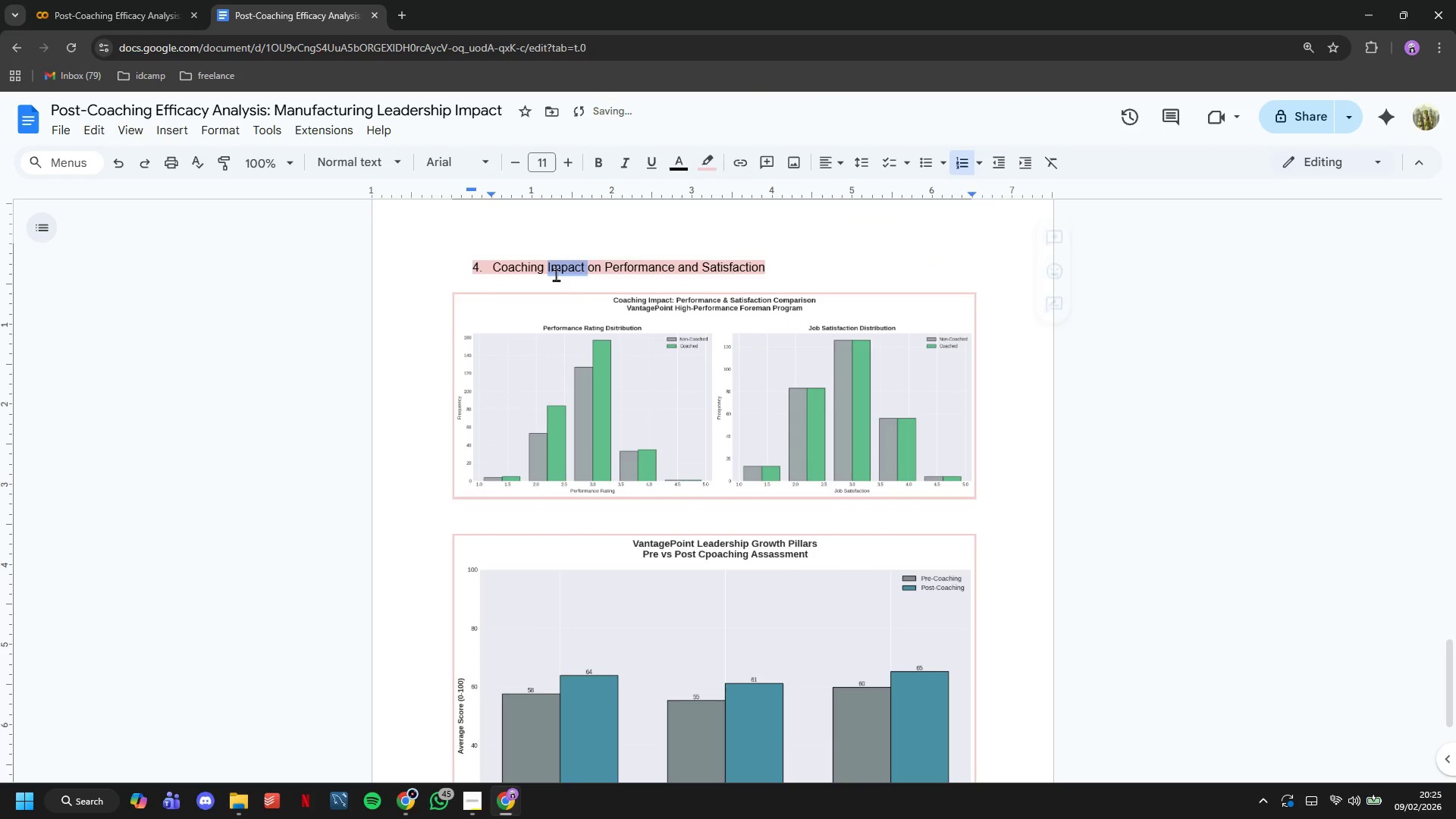 
triple_click([556, 275])
 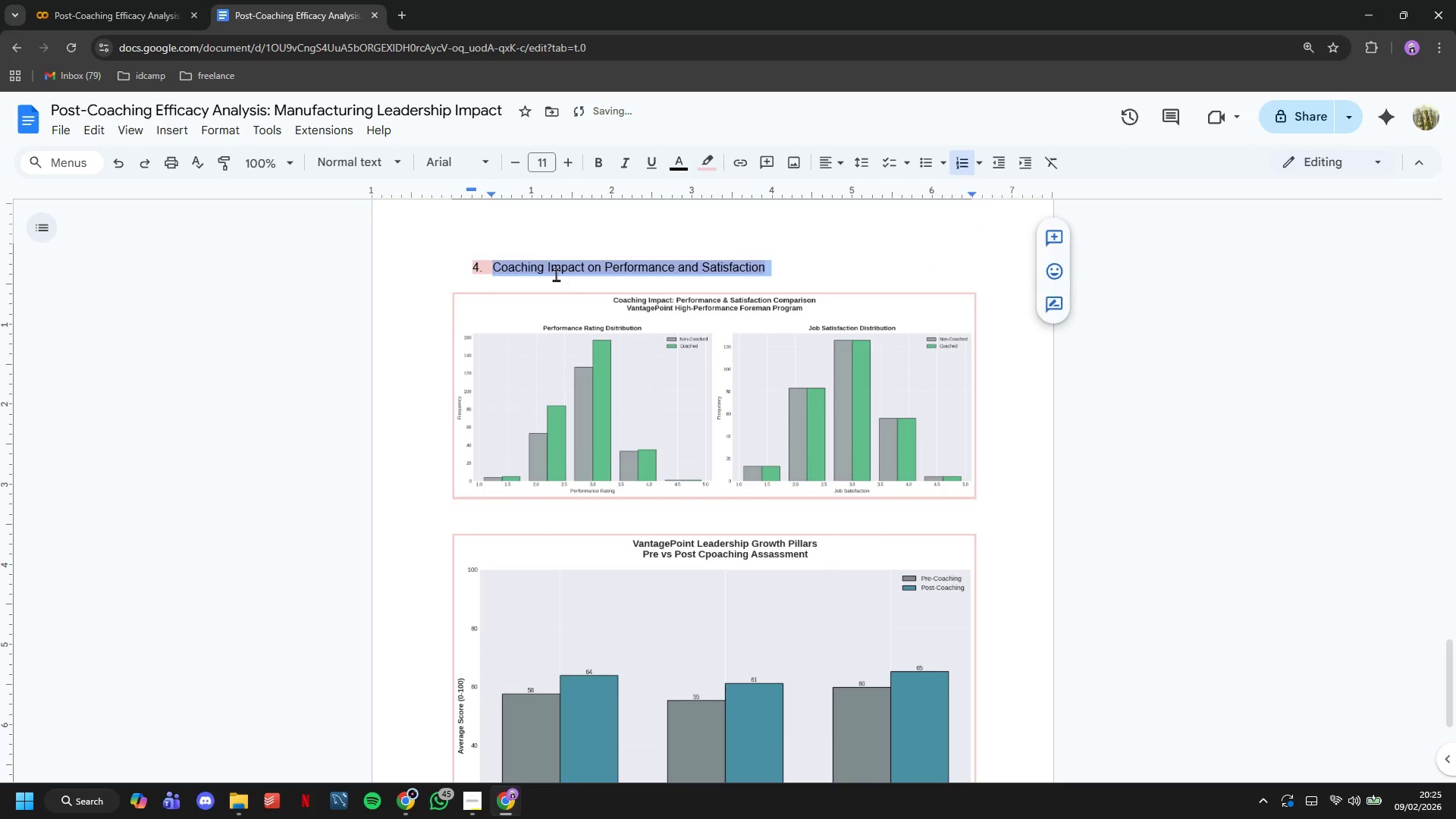 
key(Control+C)
 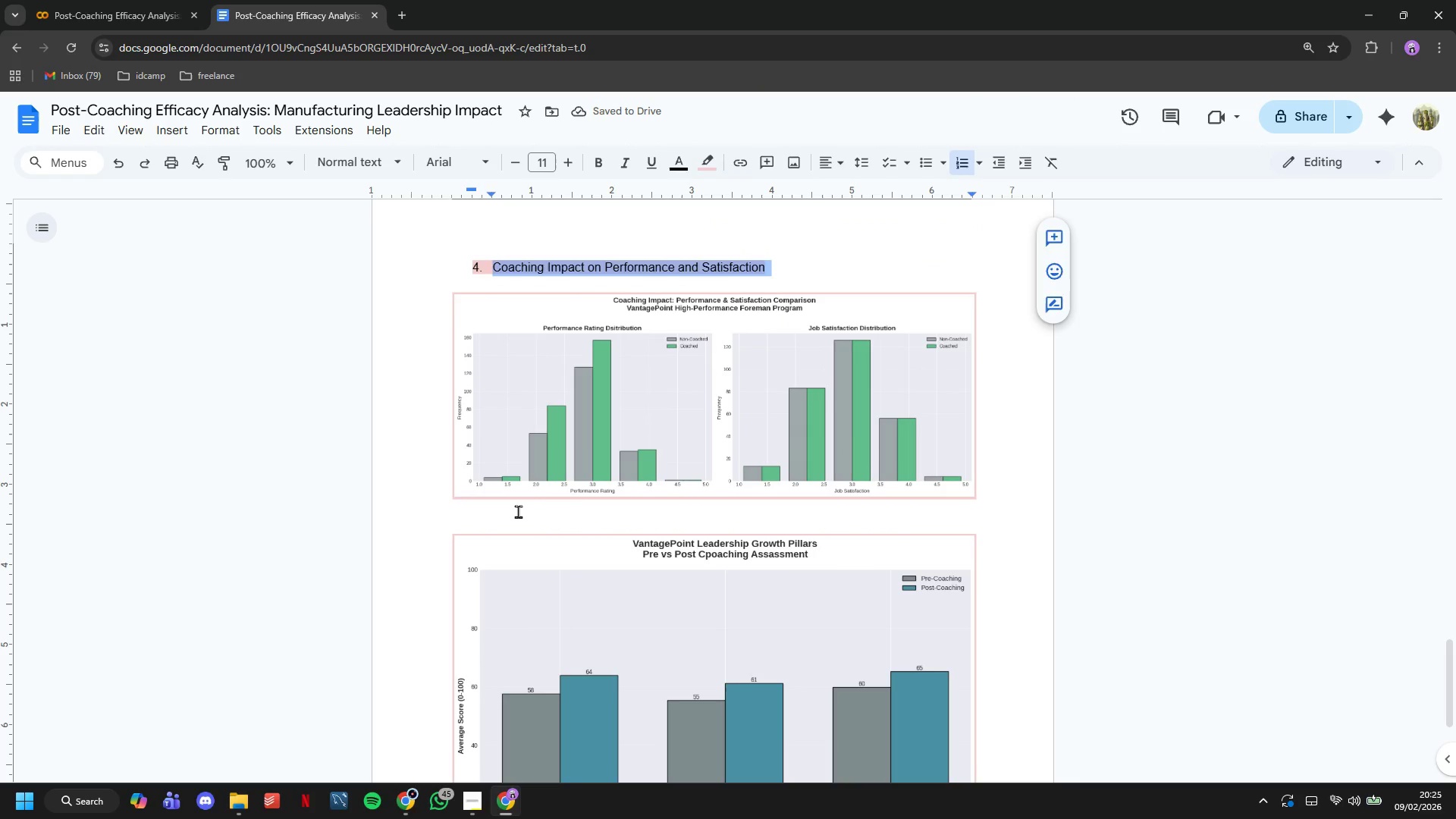 
left_click([518, 511])
 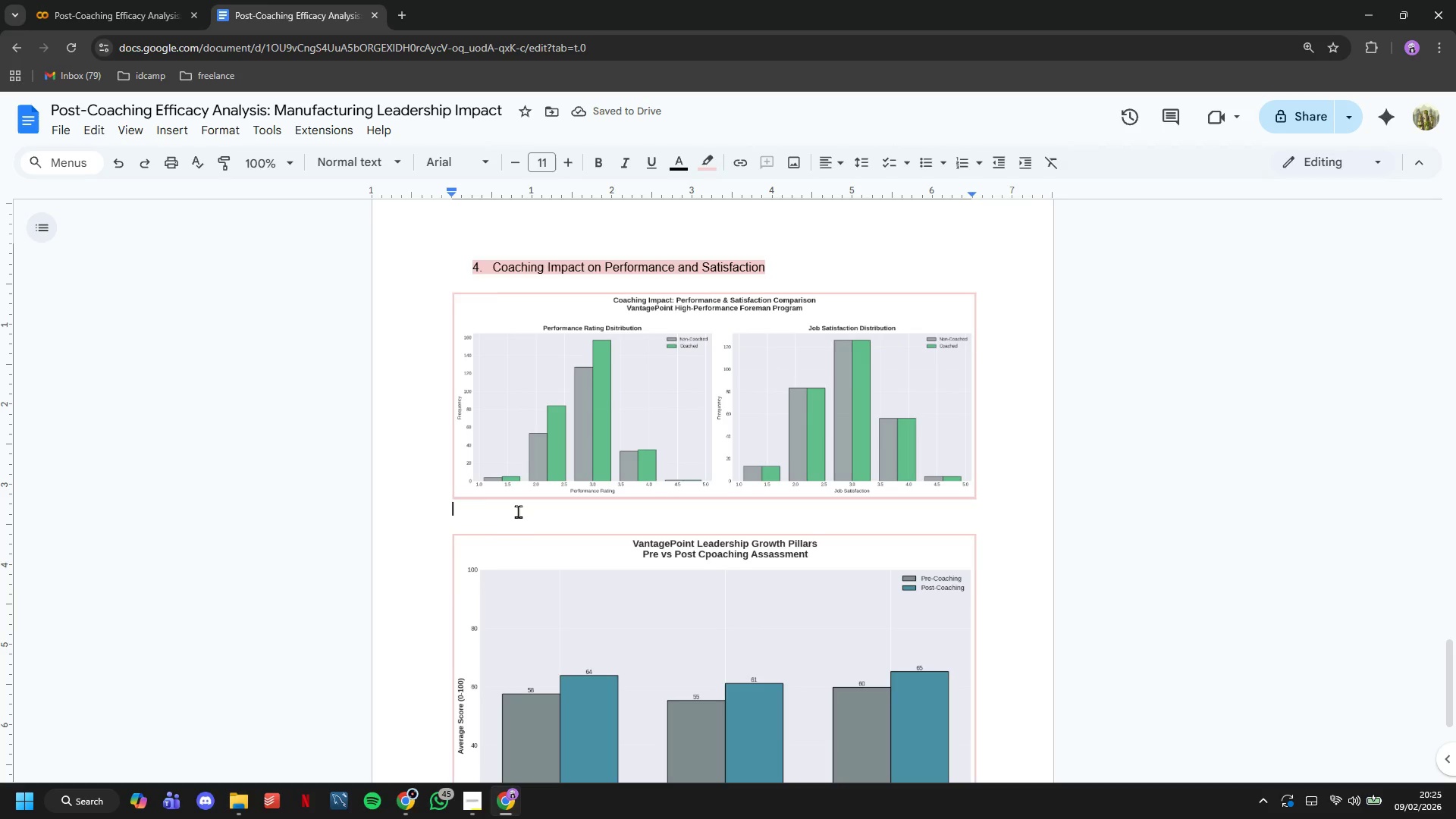 
key(Enter)
 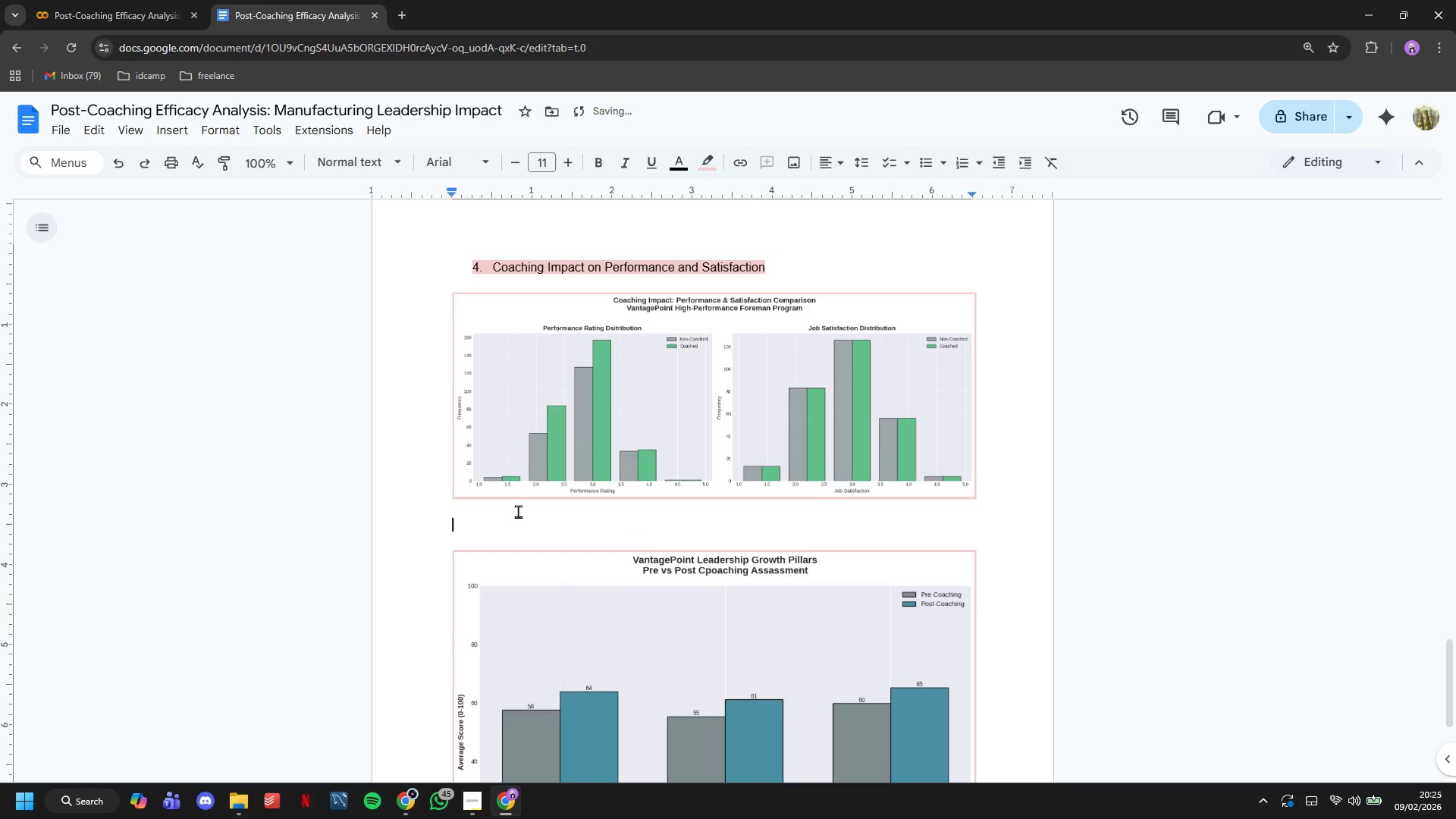 
key(Control+V)
 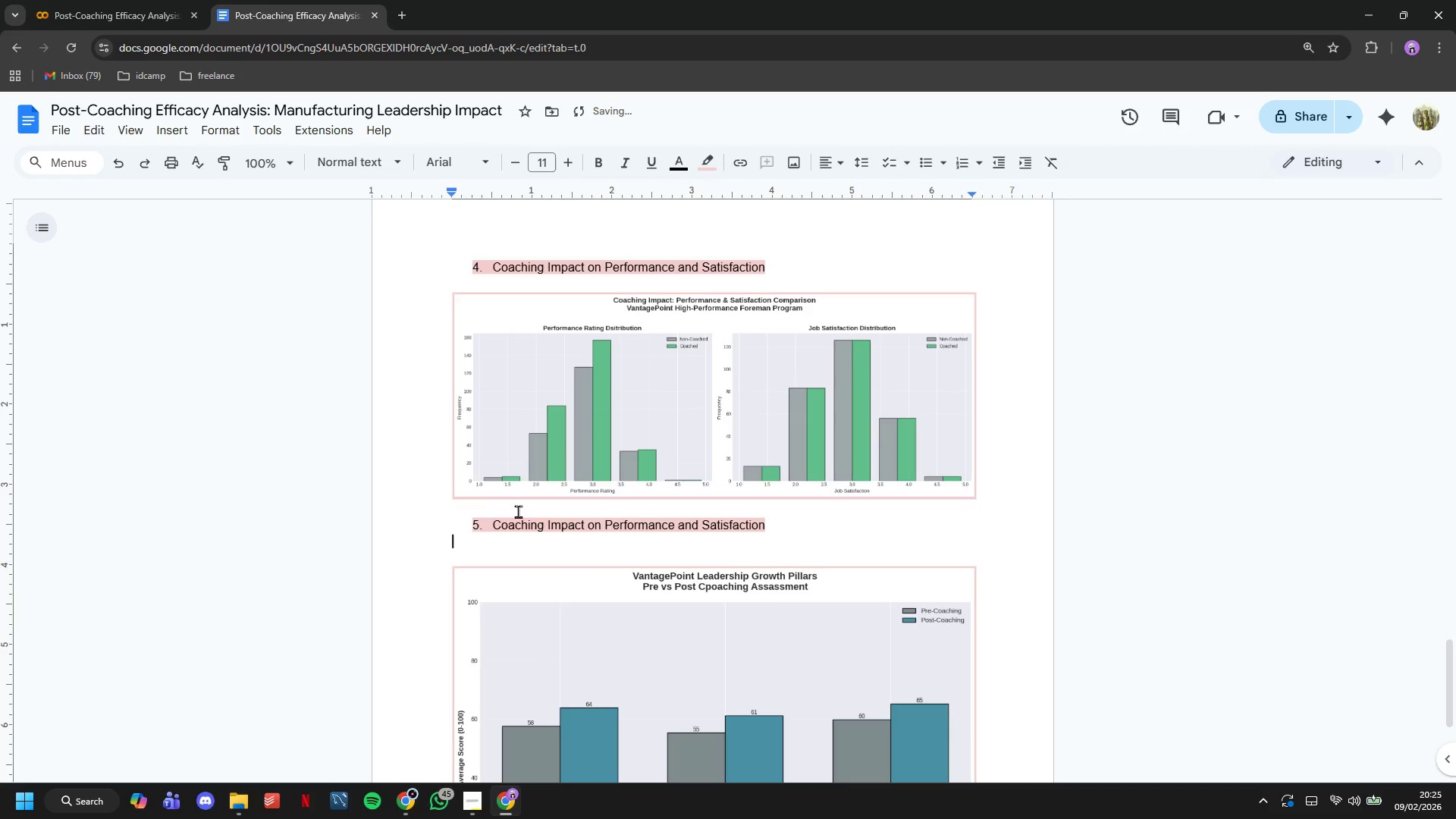 
key(Backspace)
 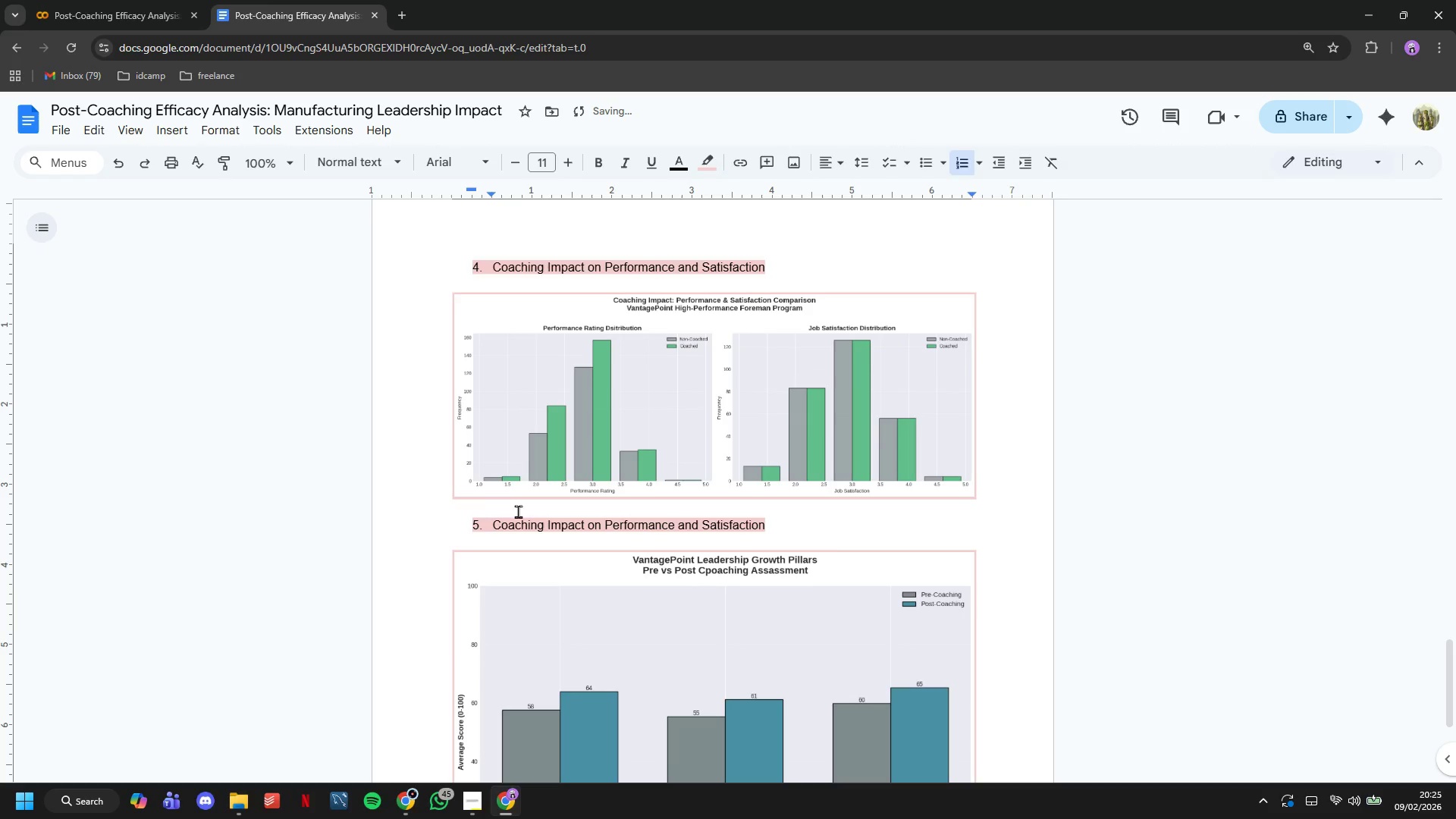 
left_click([151, 0])
 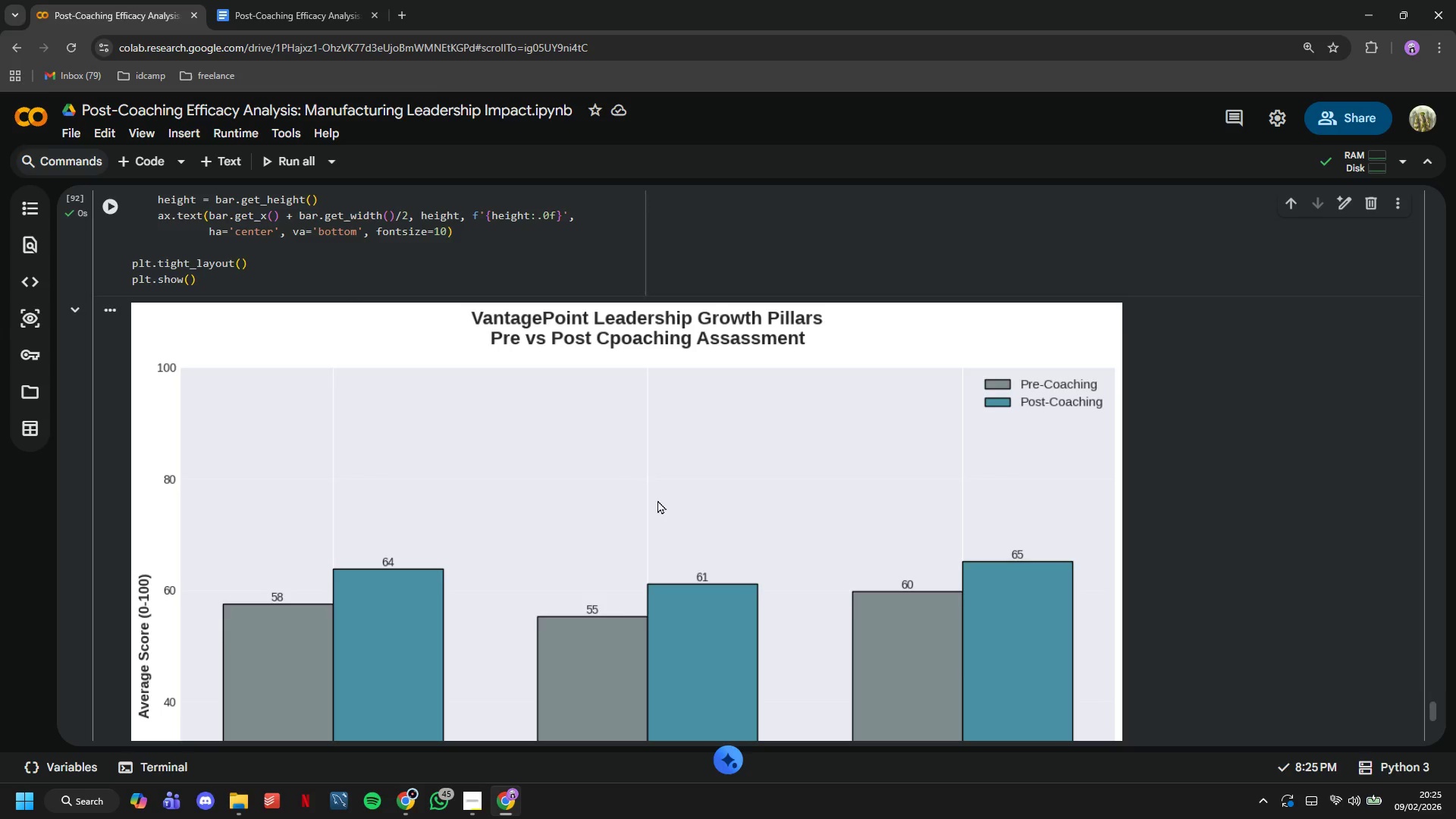 
scroll: coordinate [604, 463], scroll_direction: up, amount: 3.0
 